 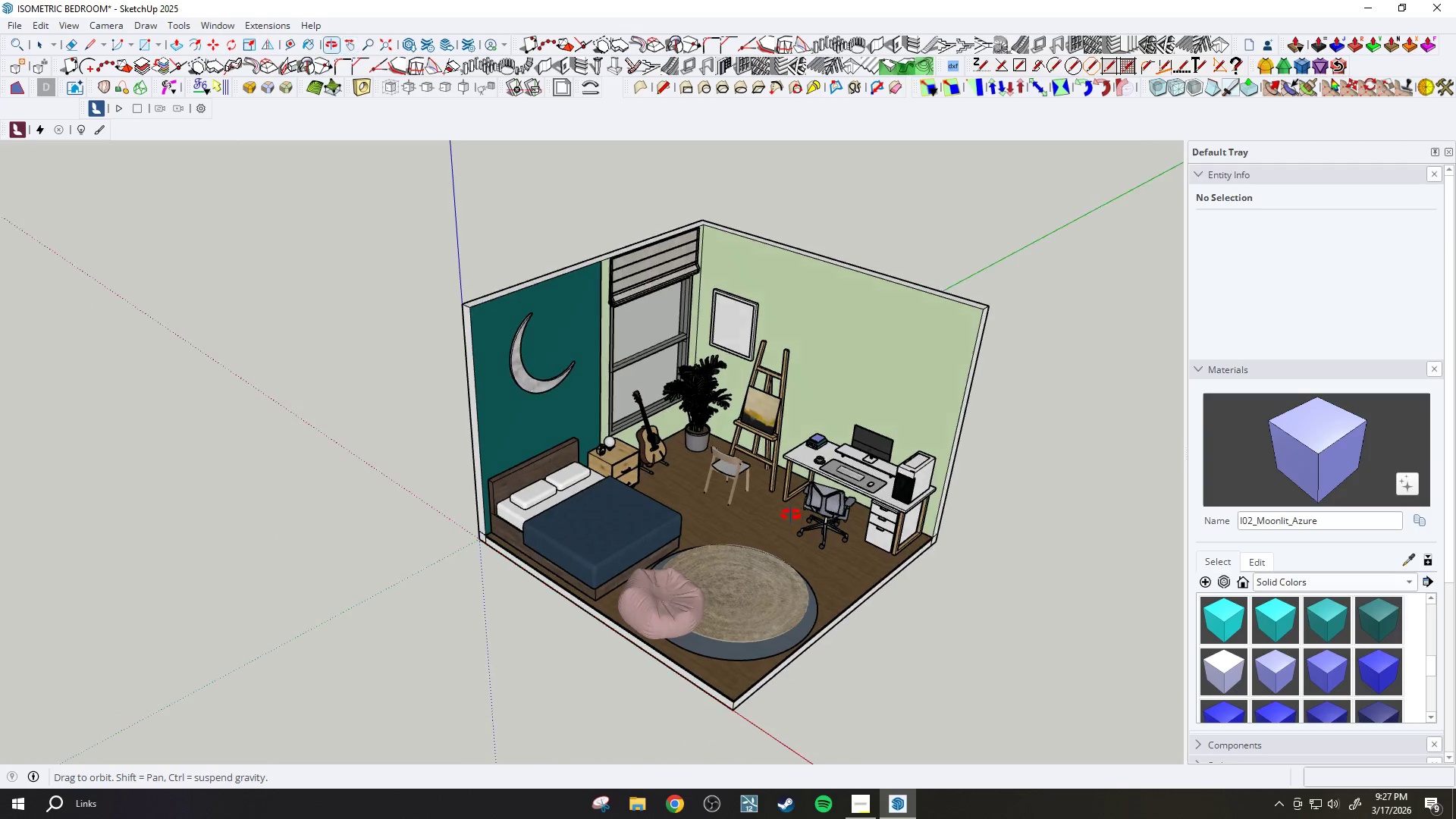 
scroll: coordinate [685, 598], scroll_direction: up, amount: 6.0
 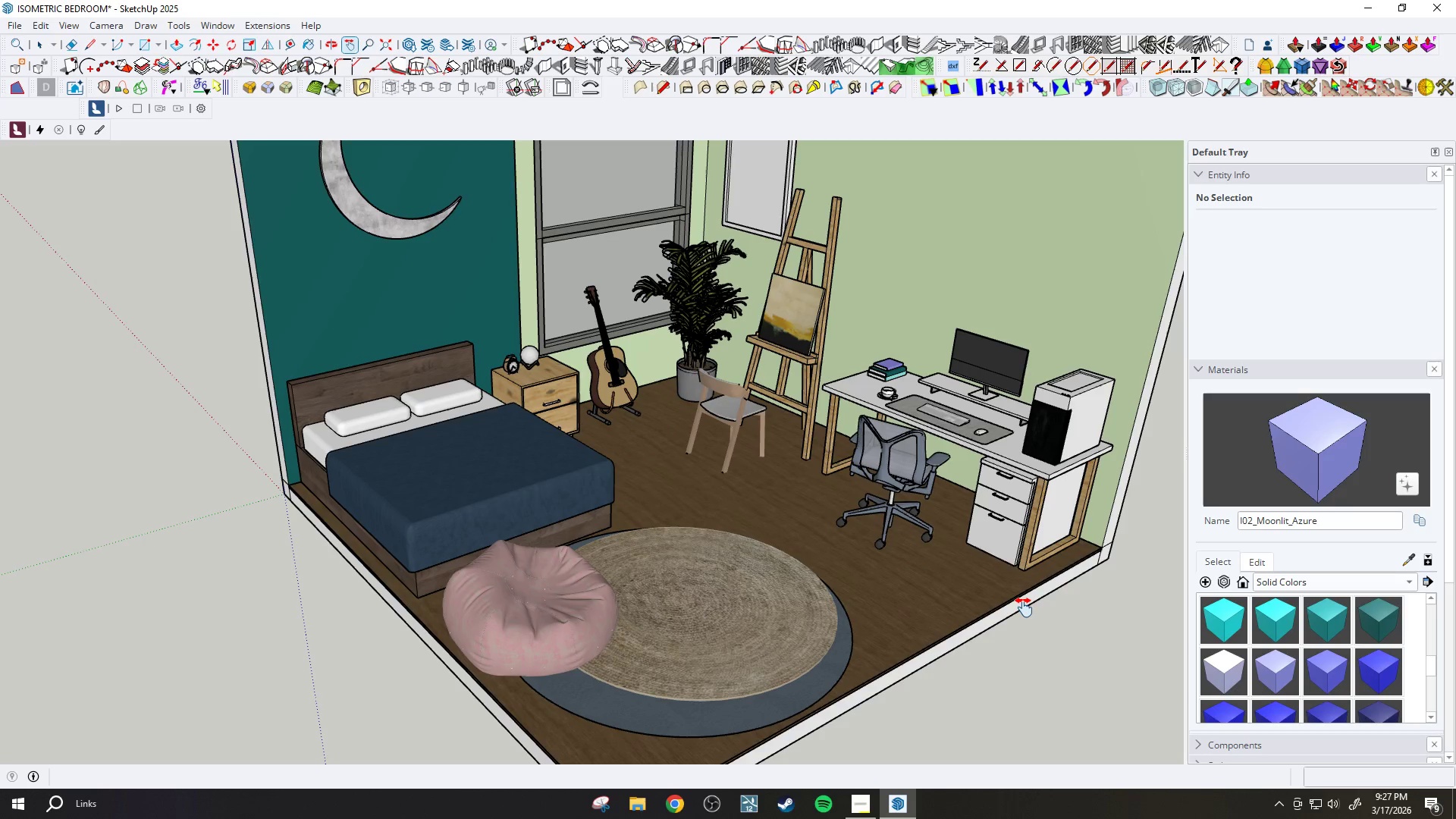 
wait(12.51)
 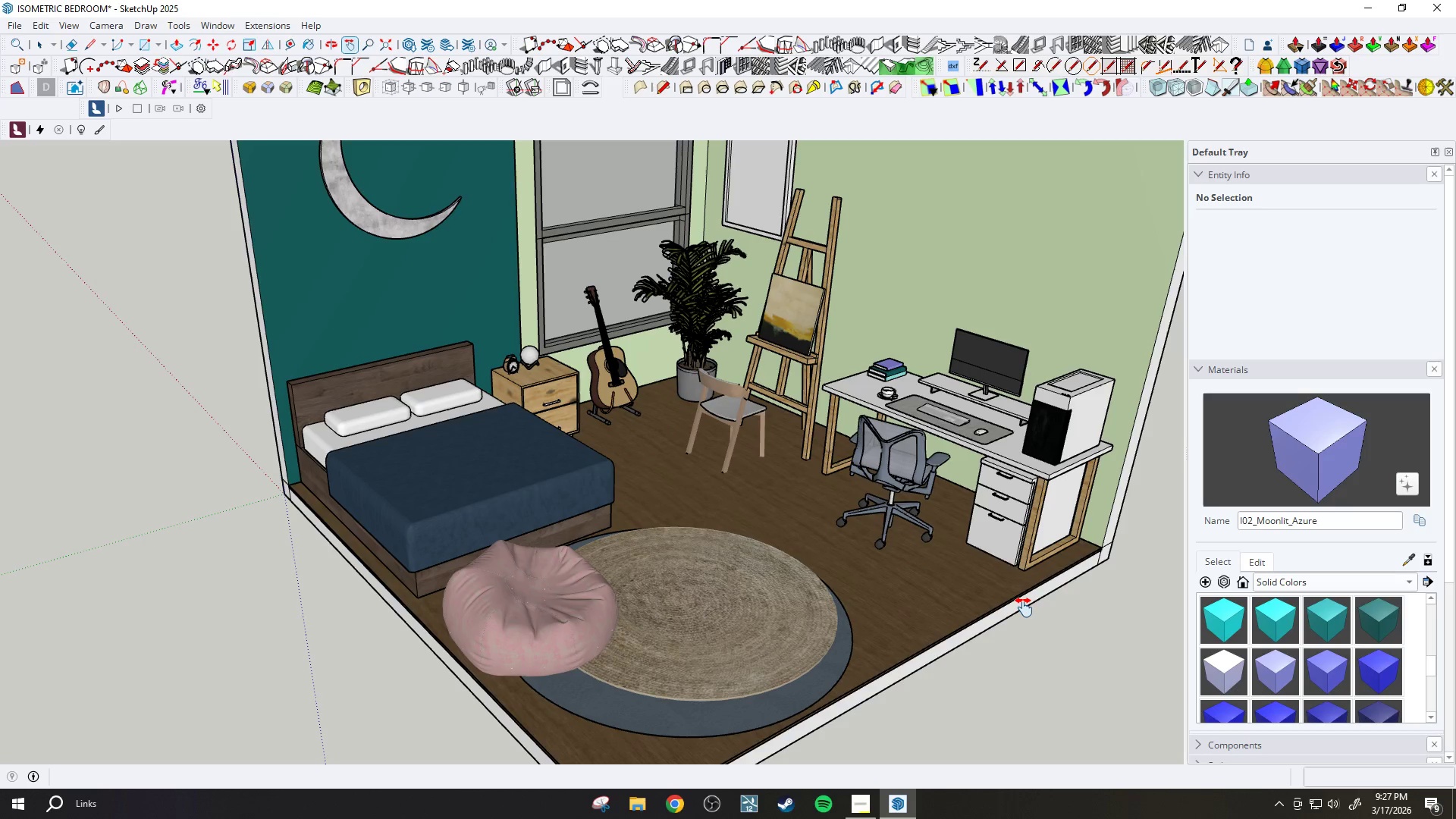 
scroll: coordinate [799, 464], scroll_direction: down, amount: 4.0
 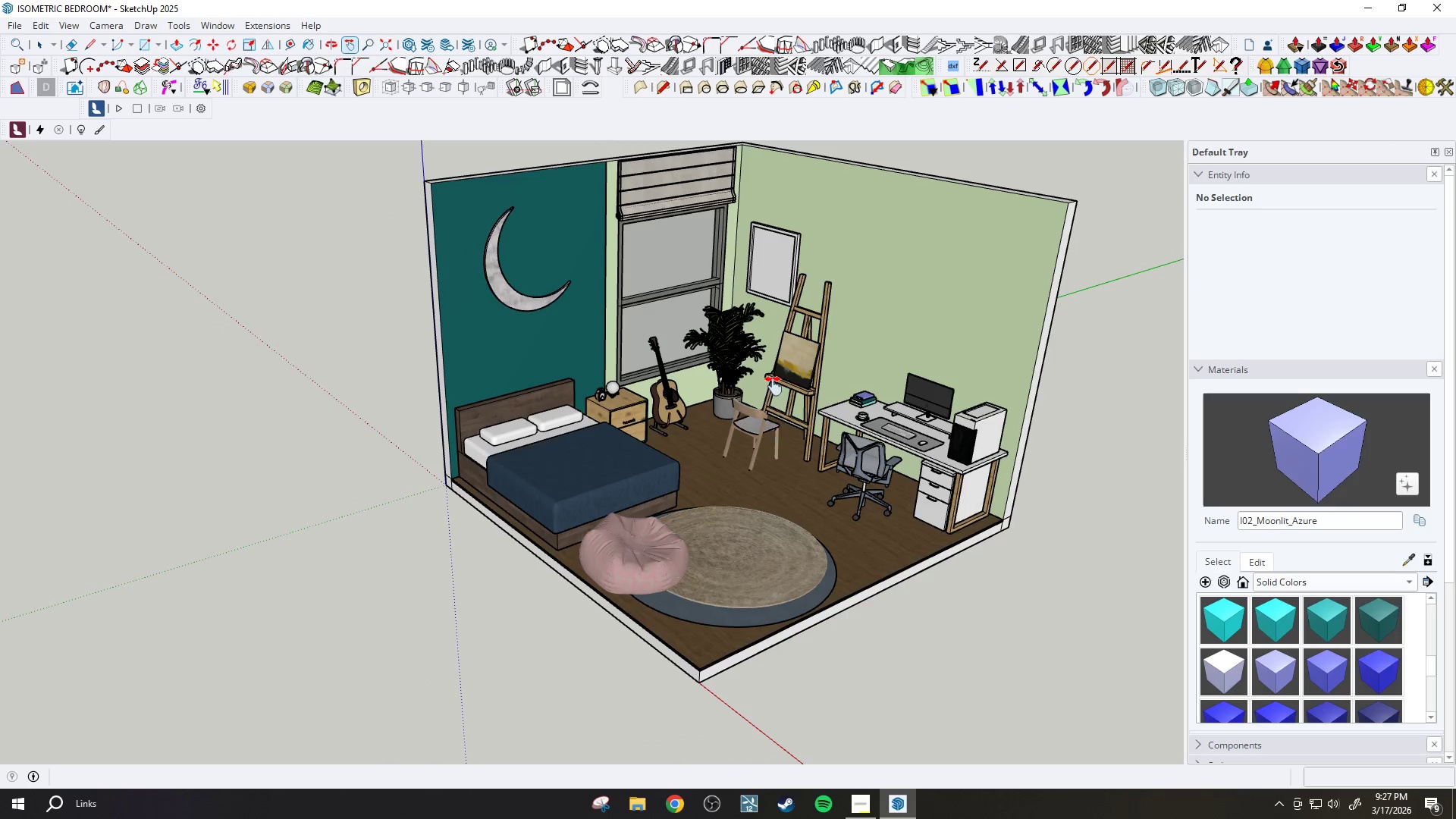 
scroll: coordinate [838, 435], scroll_direction: up, amount: 5.0
 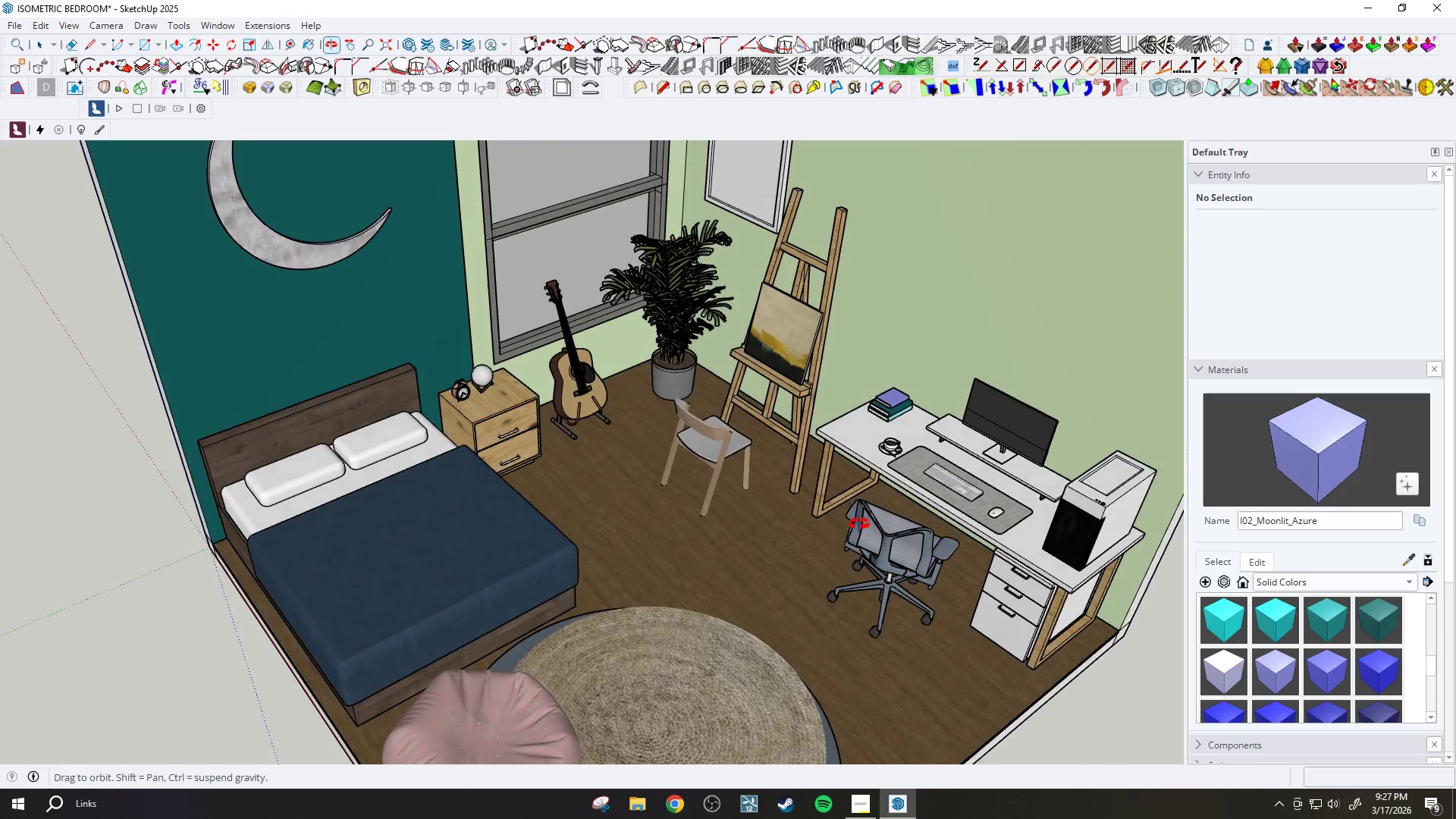 
scroll: coordinate [812, 510], scroll_direction: down, amount: 2.0
 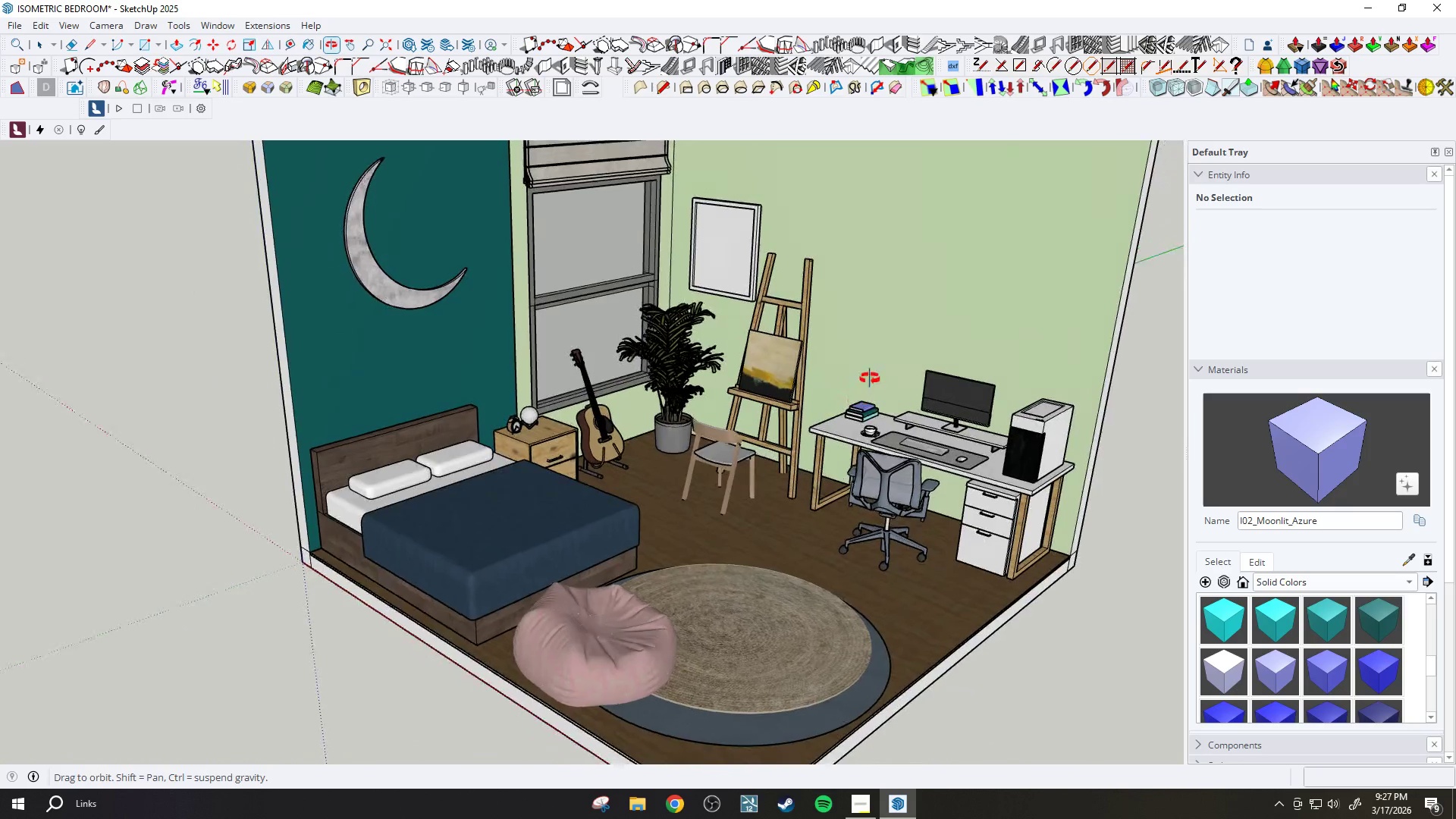 
middle_click([870, 428])
 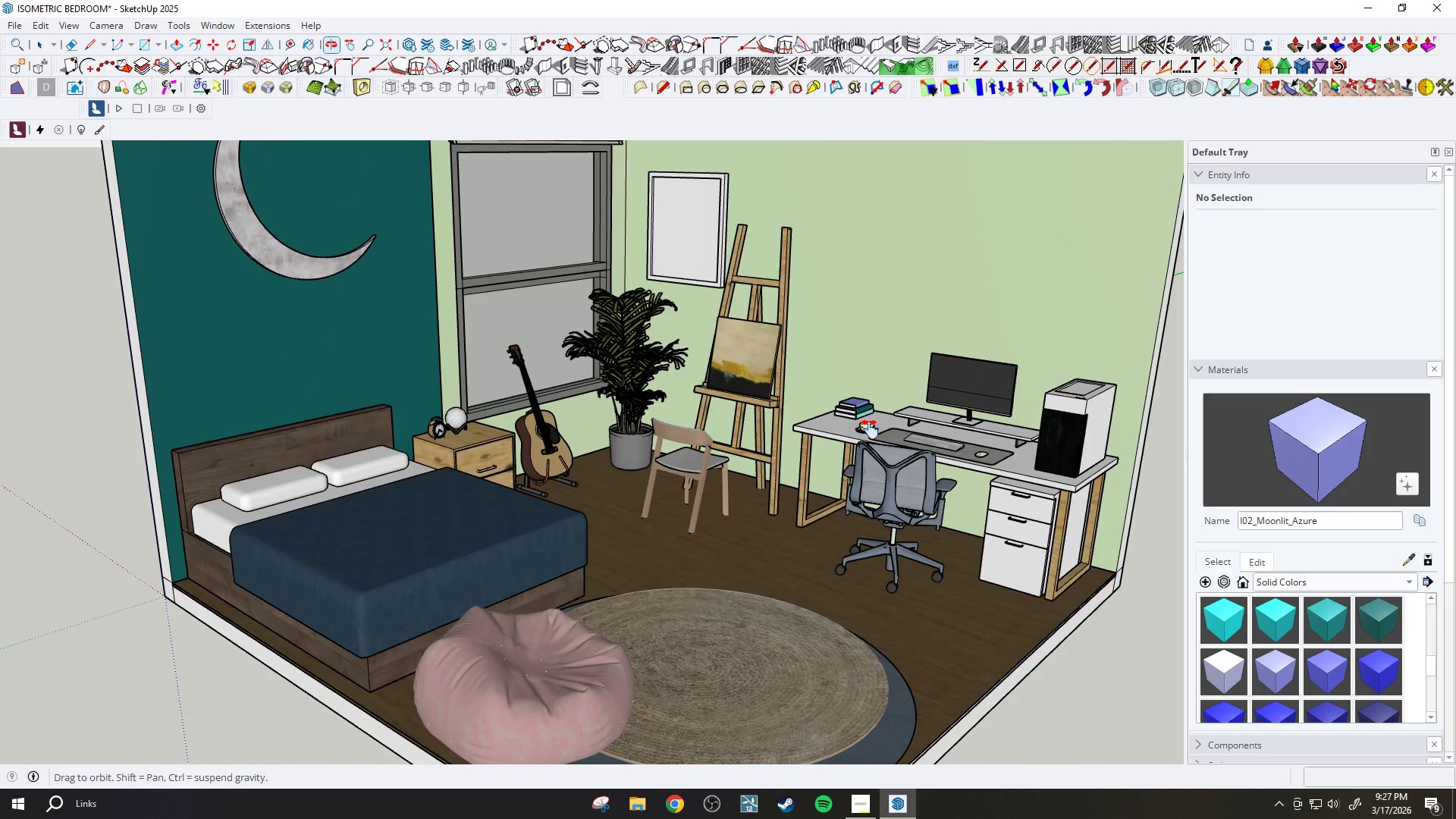 
key(Escape)
 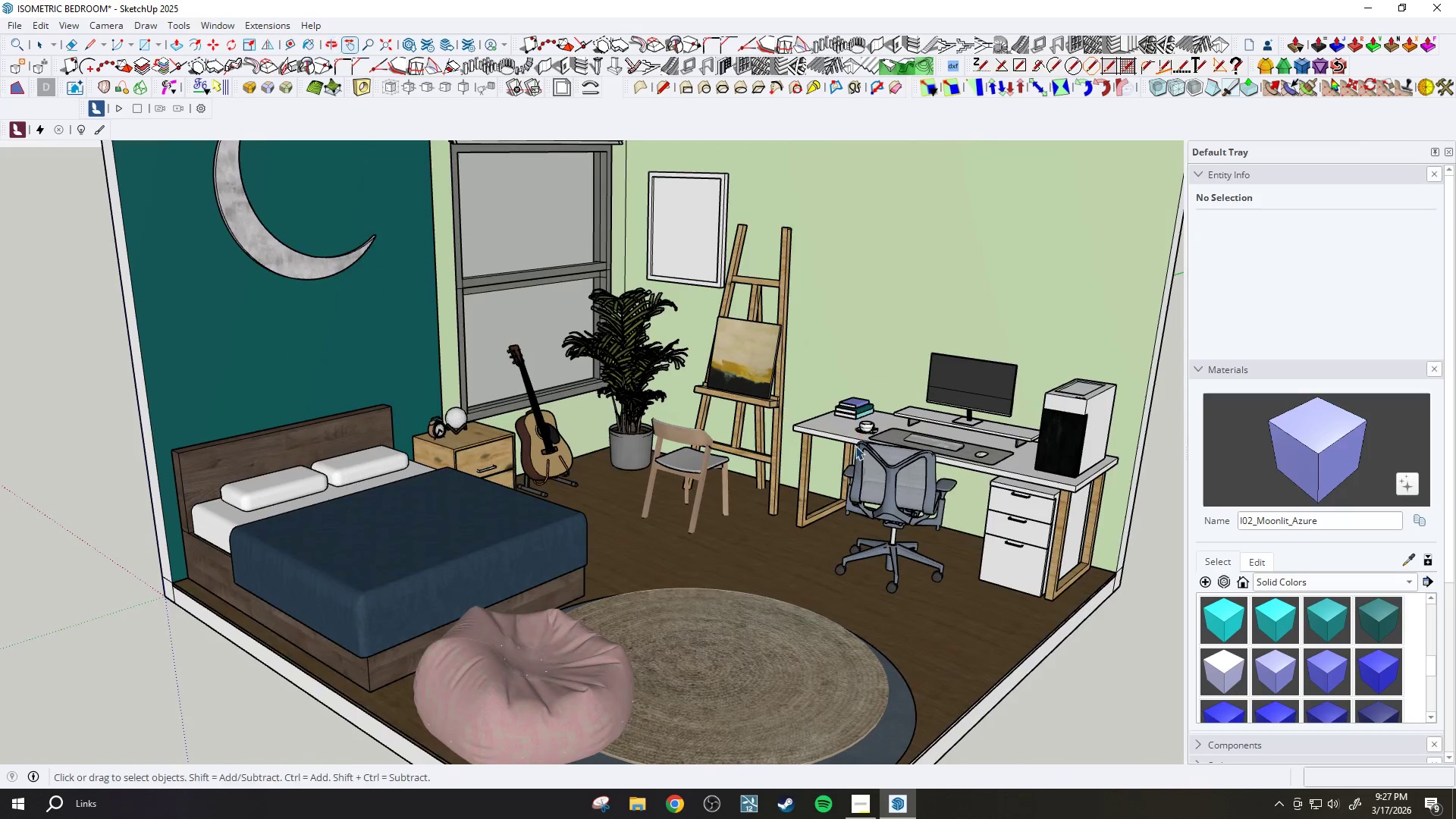 
scroll: coordinate [870, 428], scroll_direction: up, amount: 2.0
 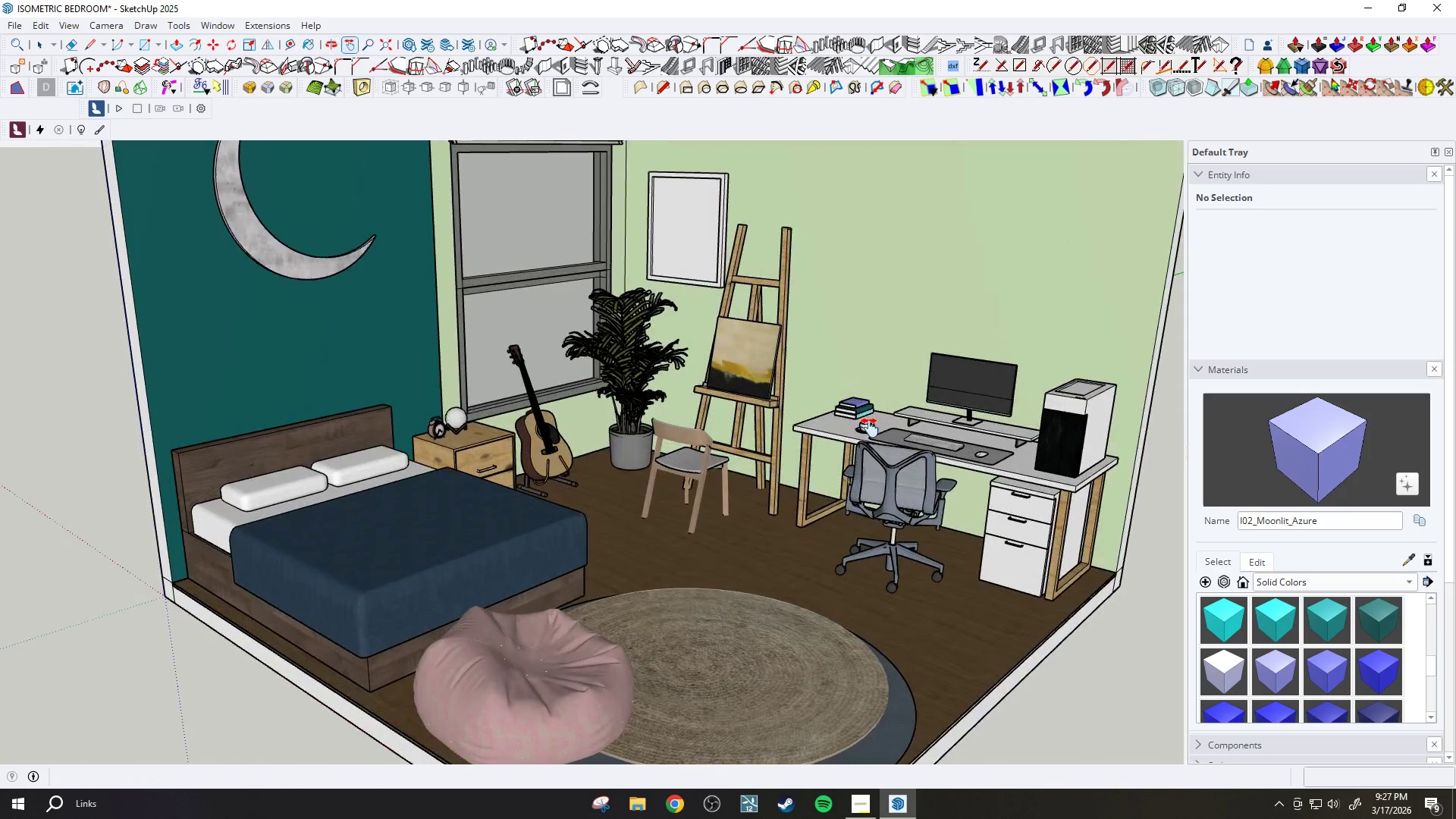 
scroll: coordinate [643, 321], scroll_direction: down, amount: 4.0
 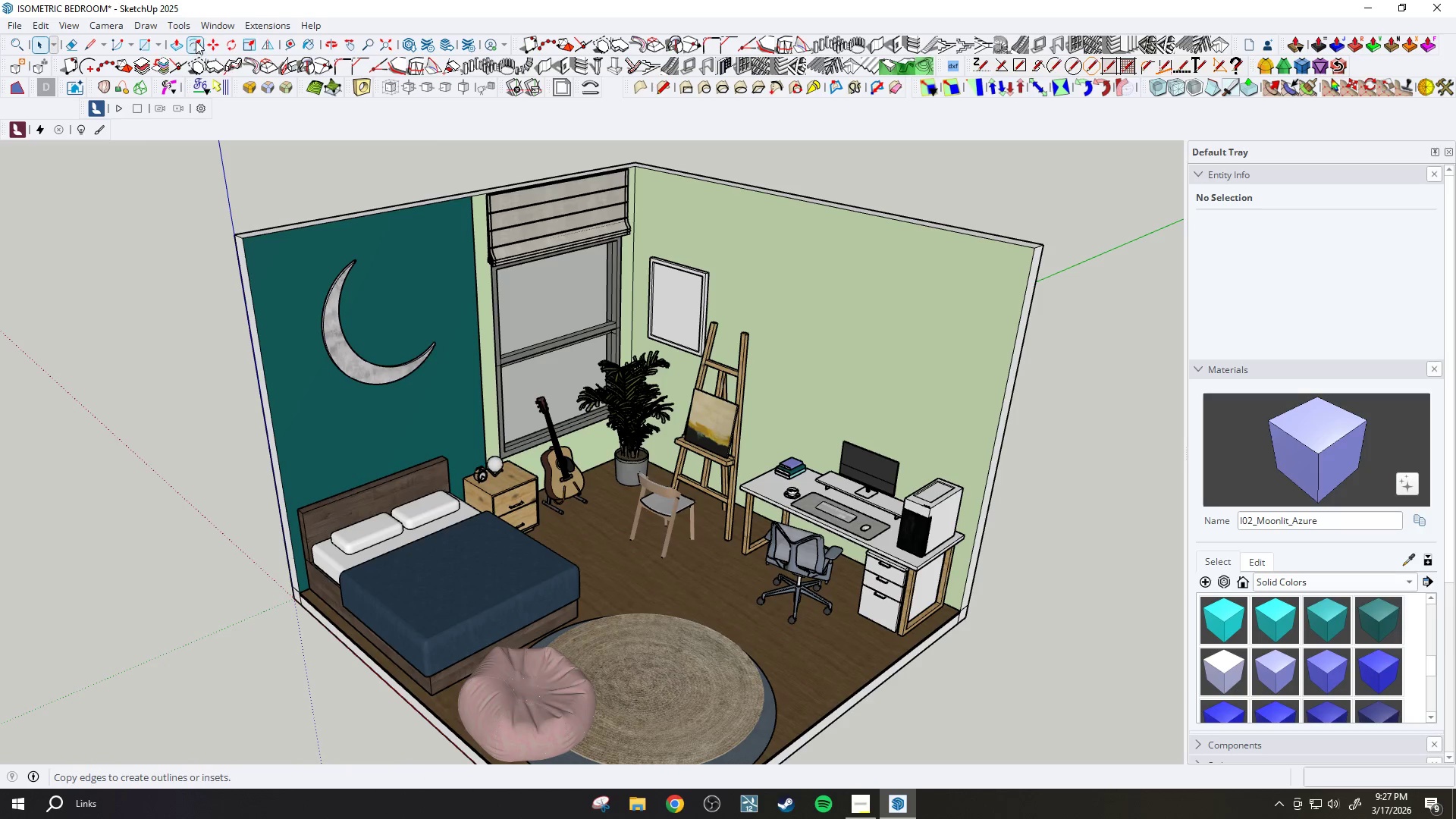 
left_click([218, 28])
 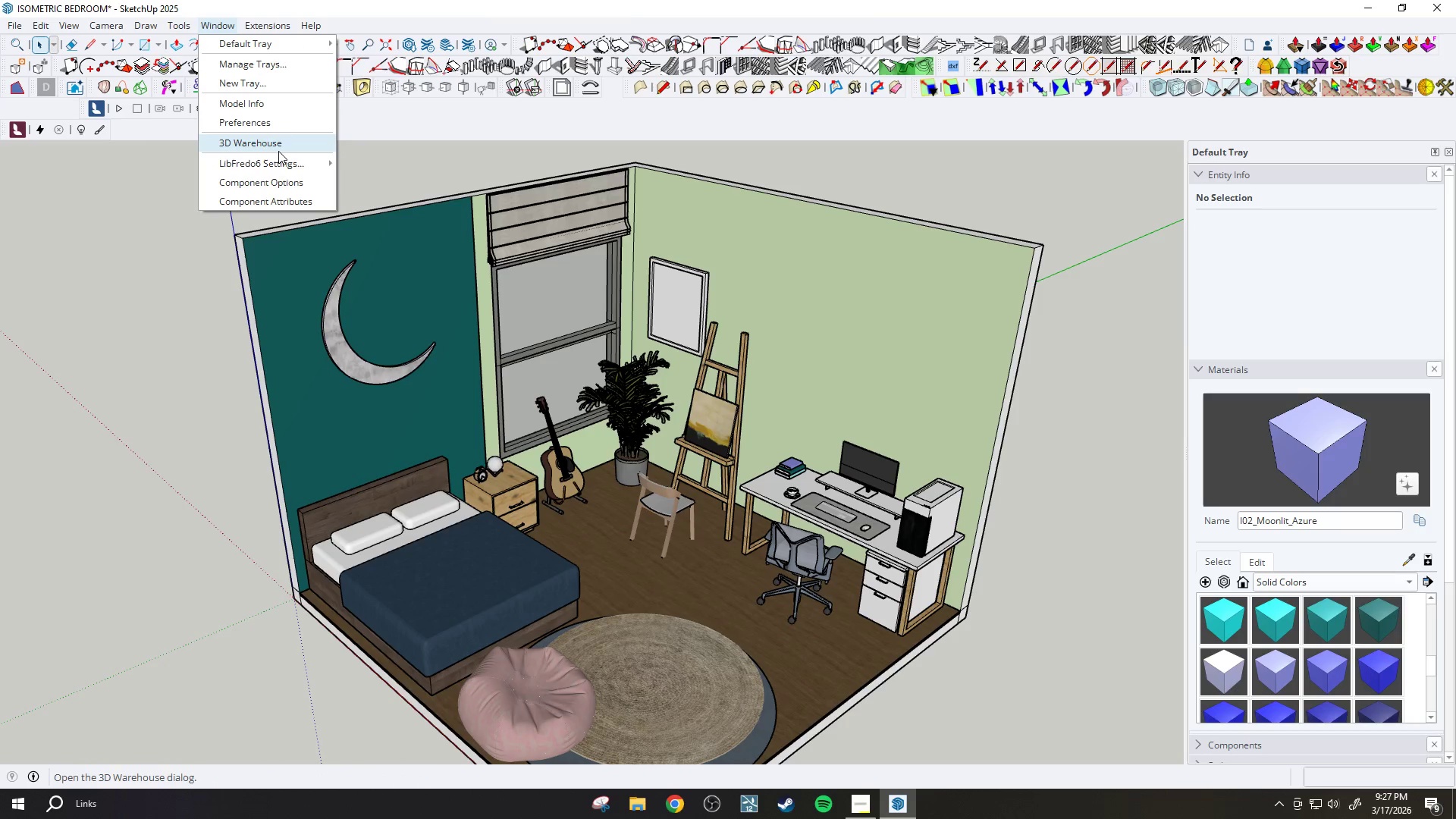 
left_click([274, 146])
 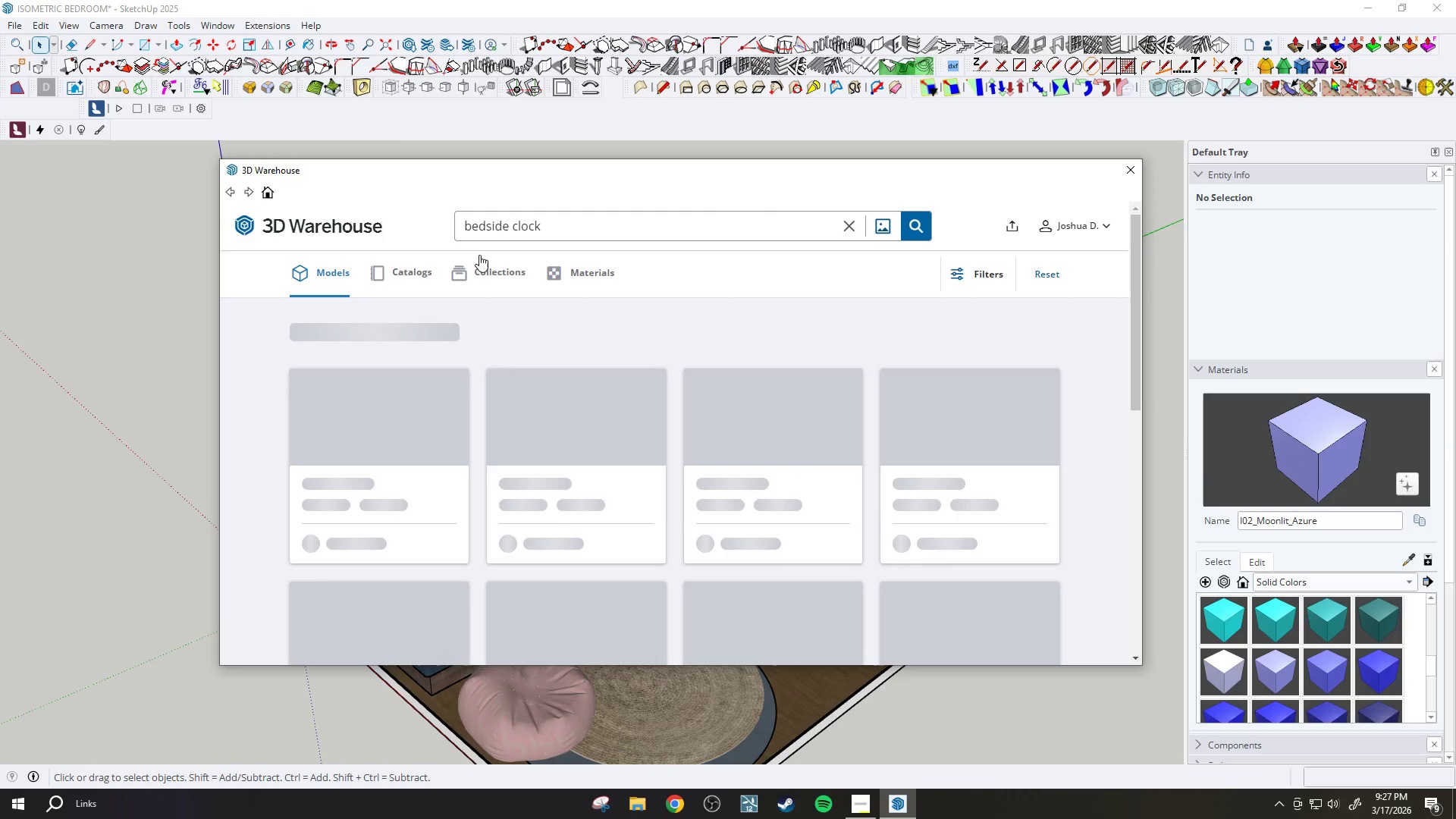 
left_click([565, 230])
 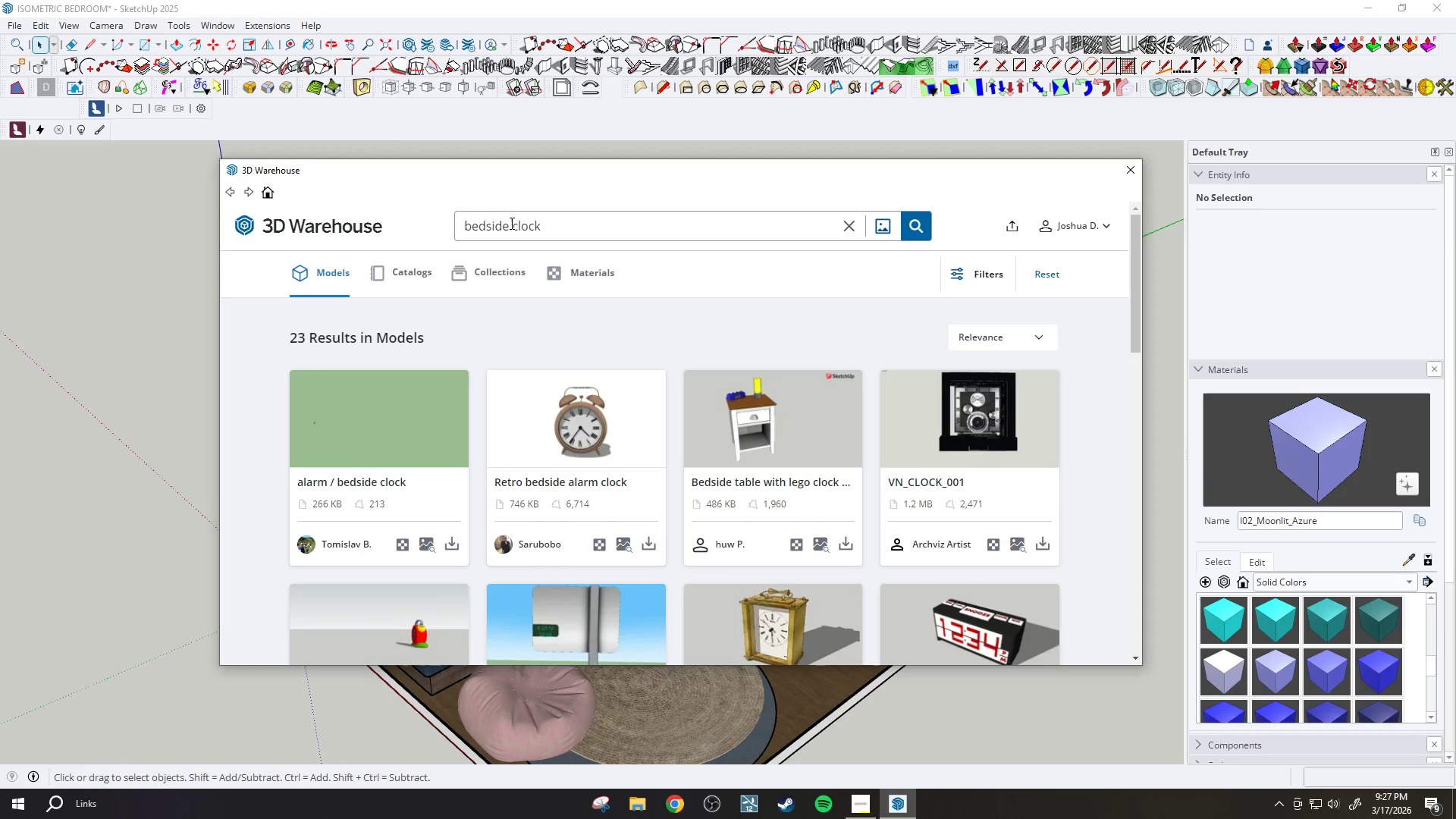 
left_click_drag(start_coordinate=[511, 223], to_coordinate=[396, 212])
 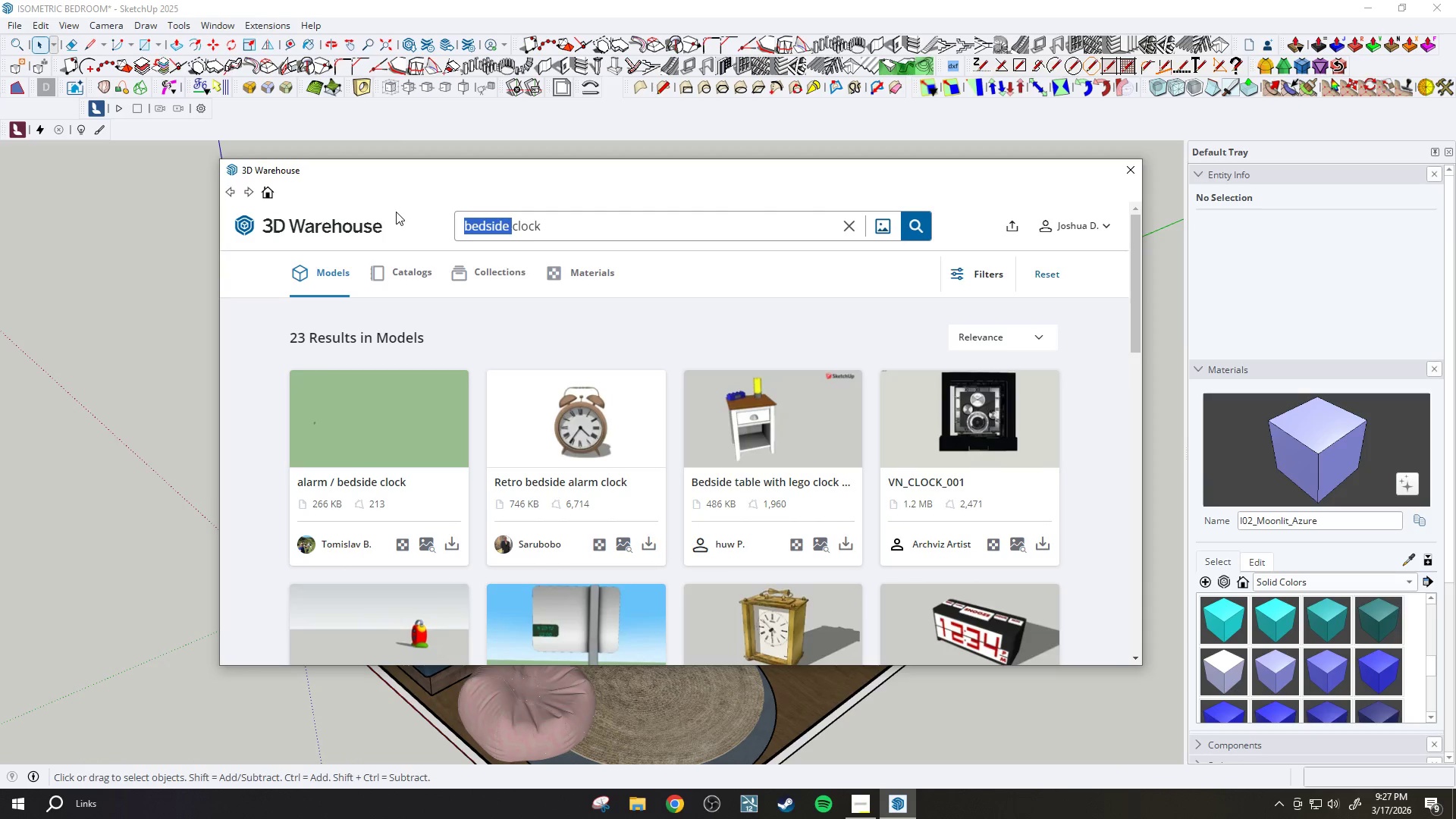 
key(Backspace)
 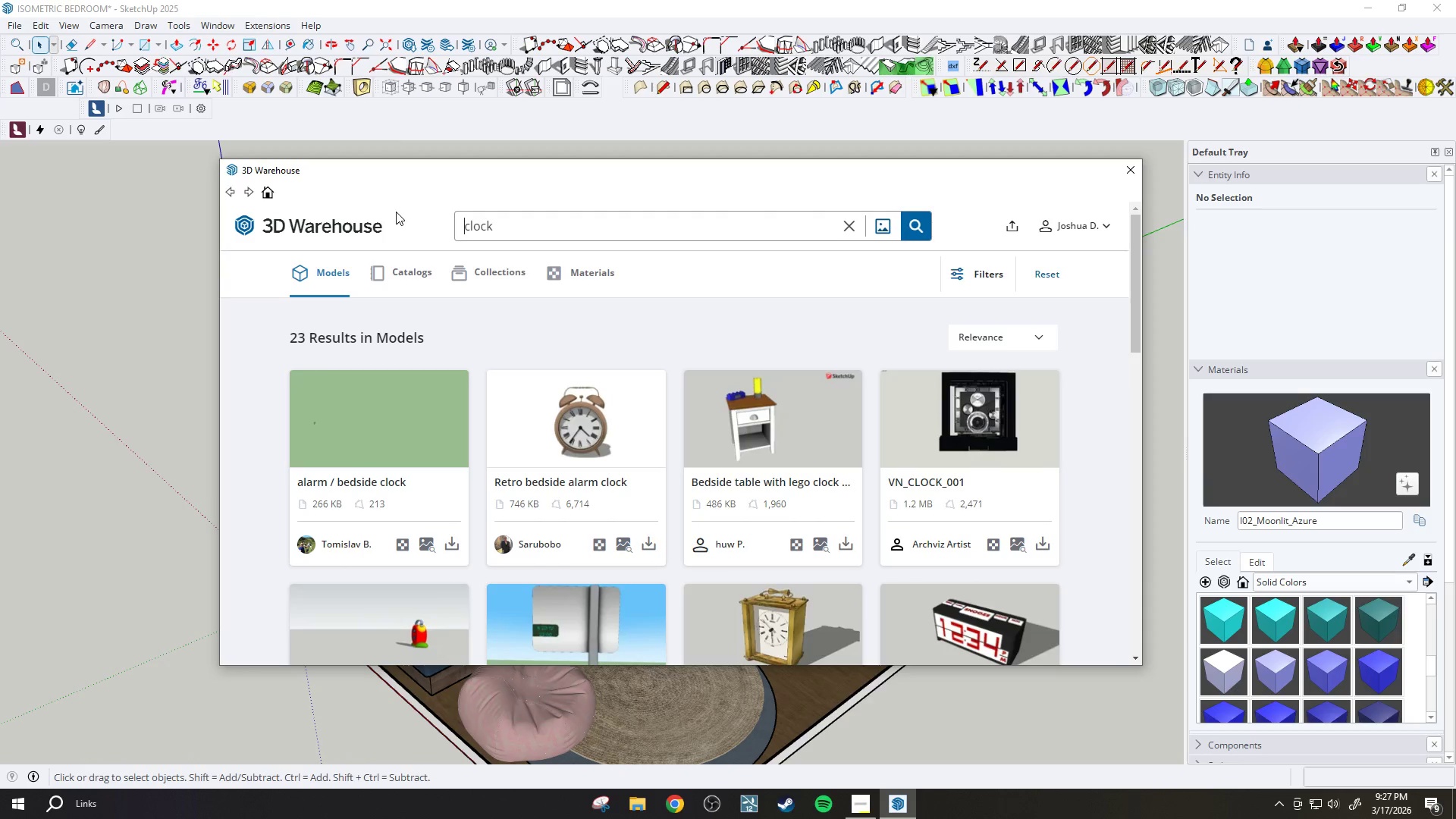 
key(Enter)
 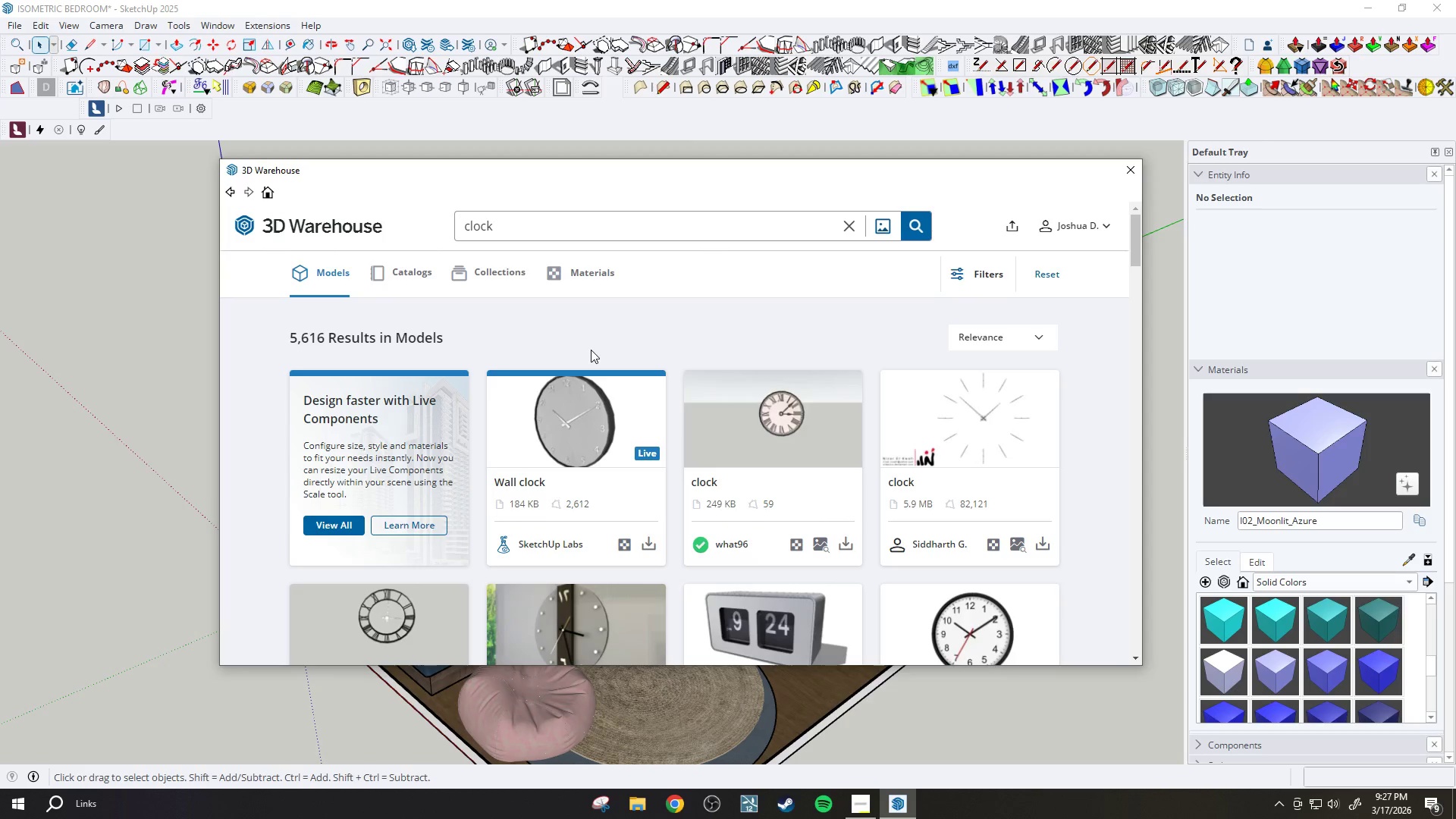 
scroll: coordinate [563, 418], scroll_direction: down, amount: 13.0
 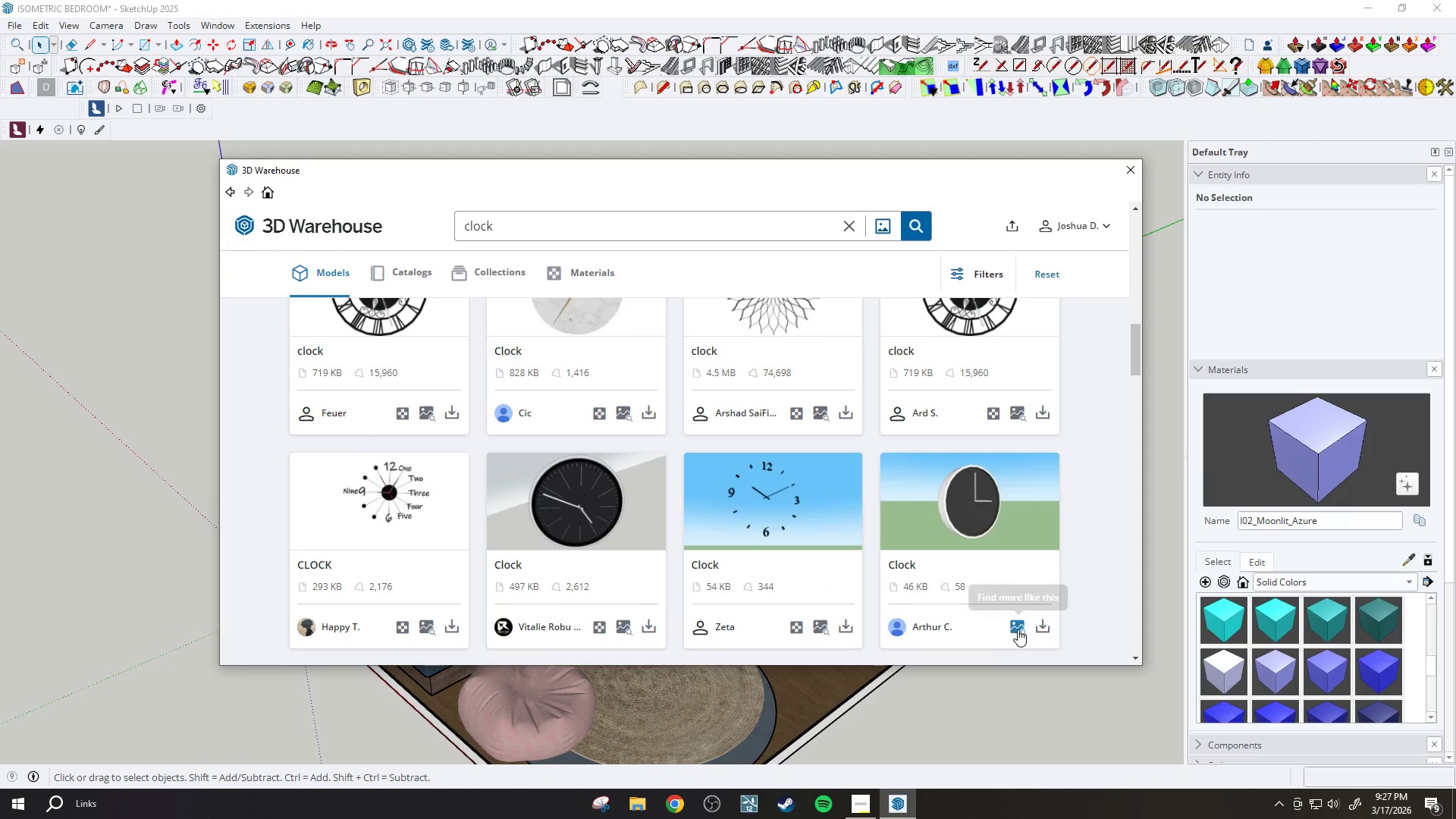 
left_click([1044, 625])
 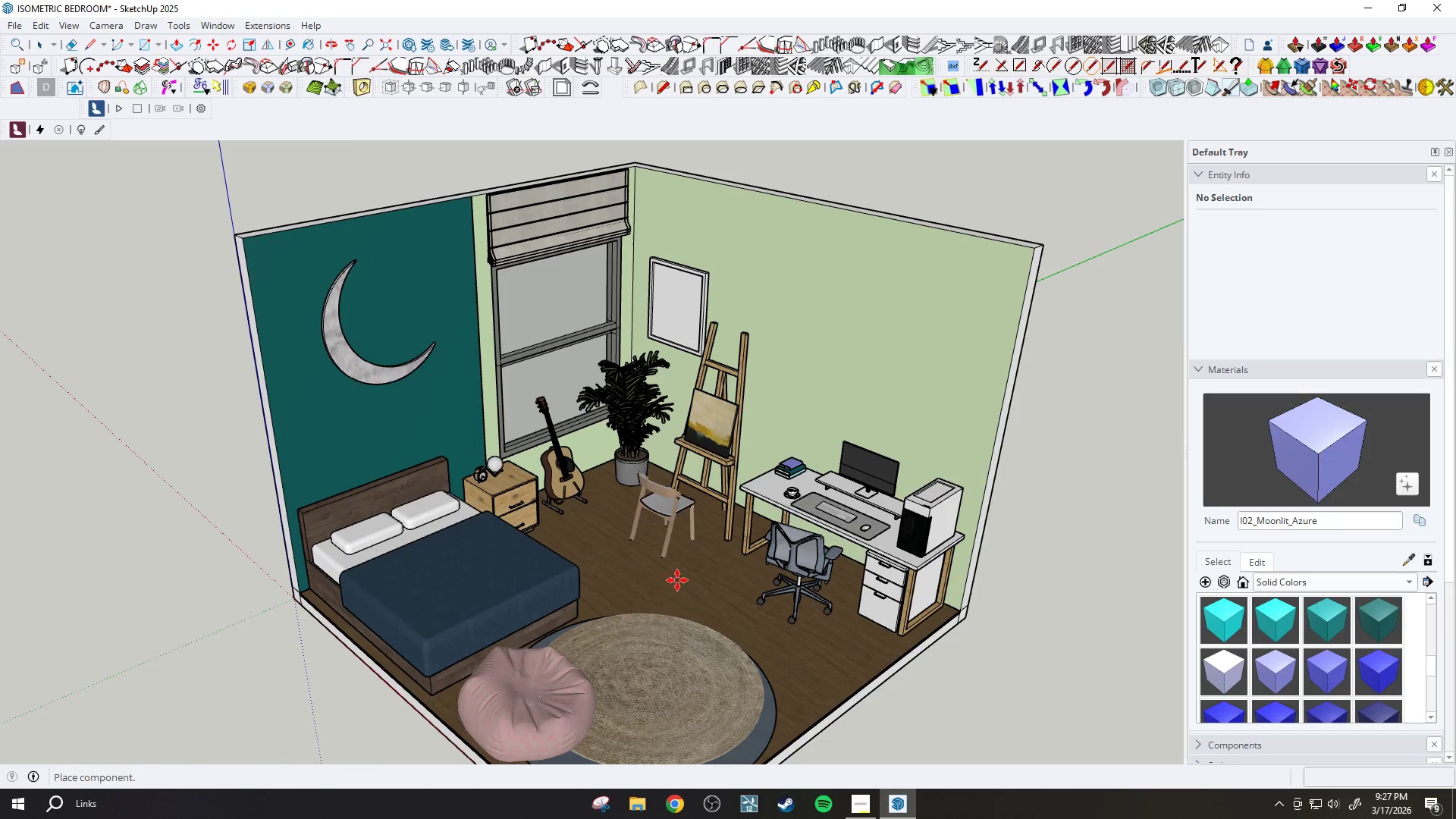 
left_click([738, 596])
 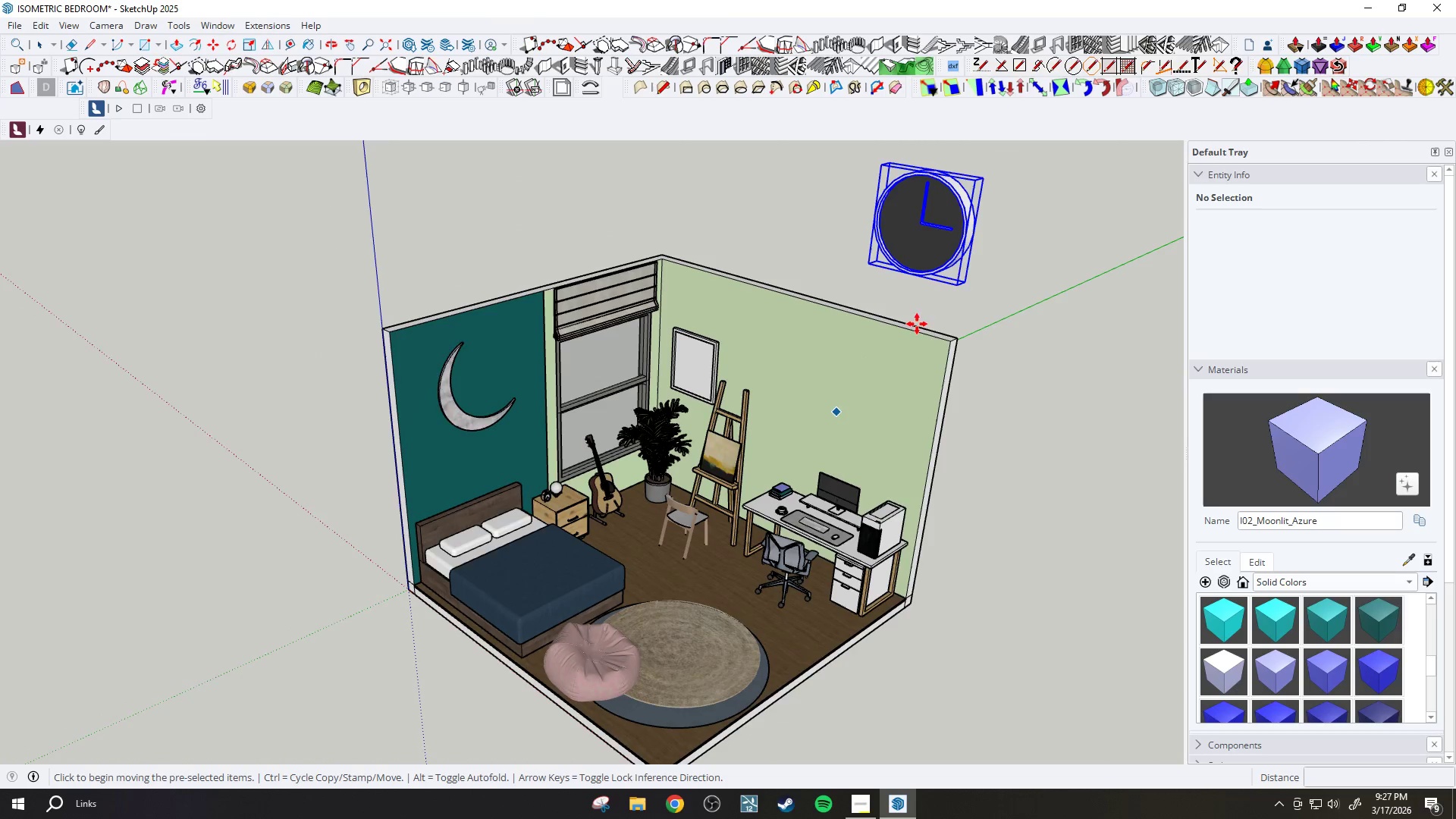 
scroll: coordinate [751, 563], scroll_direction: down, amount: 3.0
 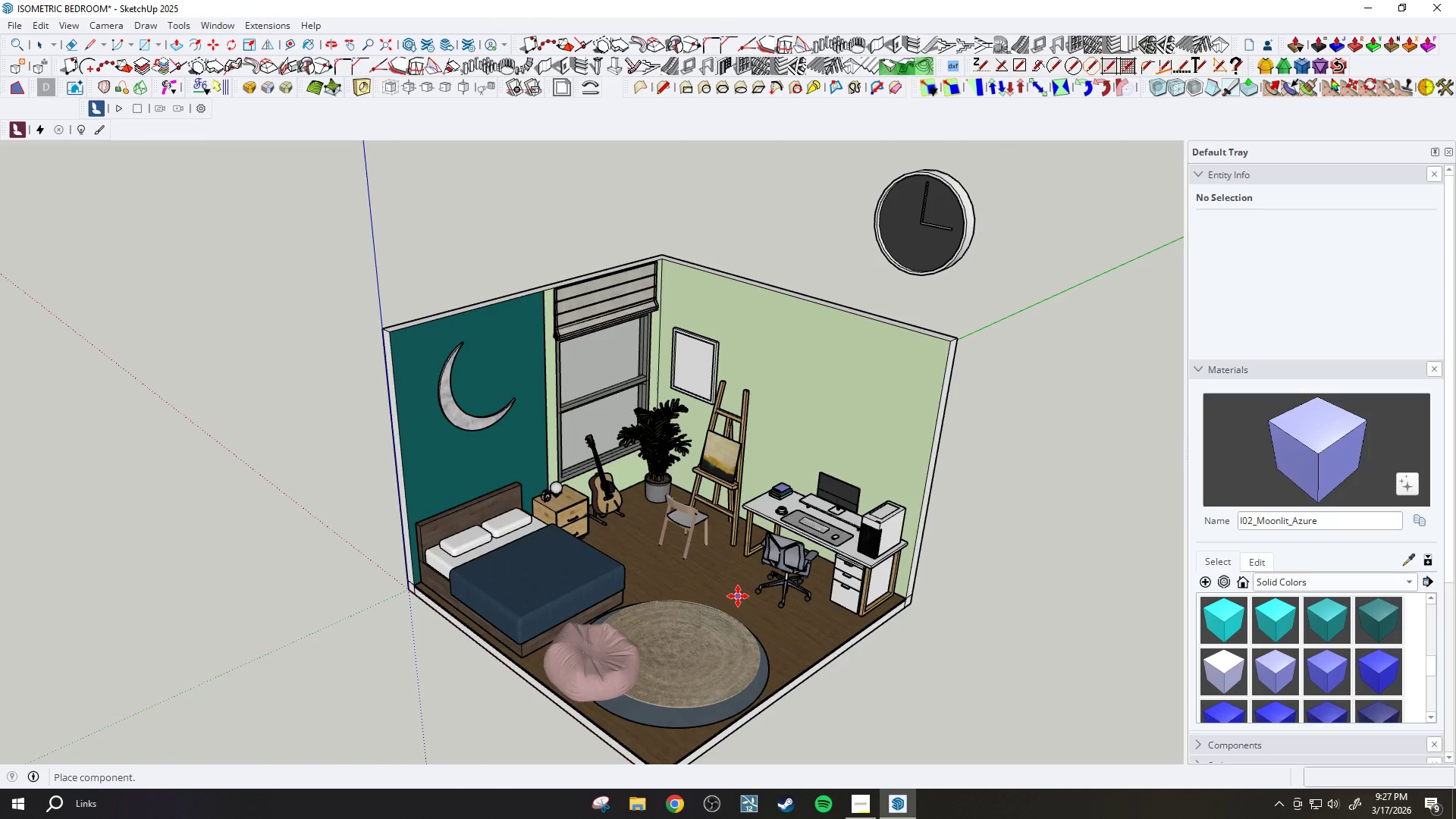 
scroll: coordinate [937, 297], scroll_direction: up, amount: 3.0
 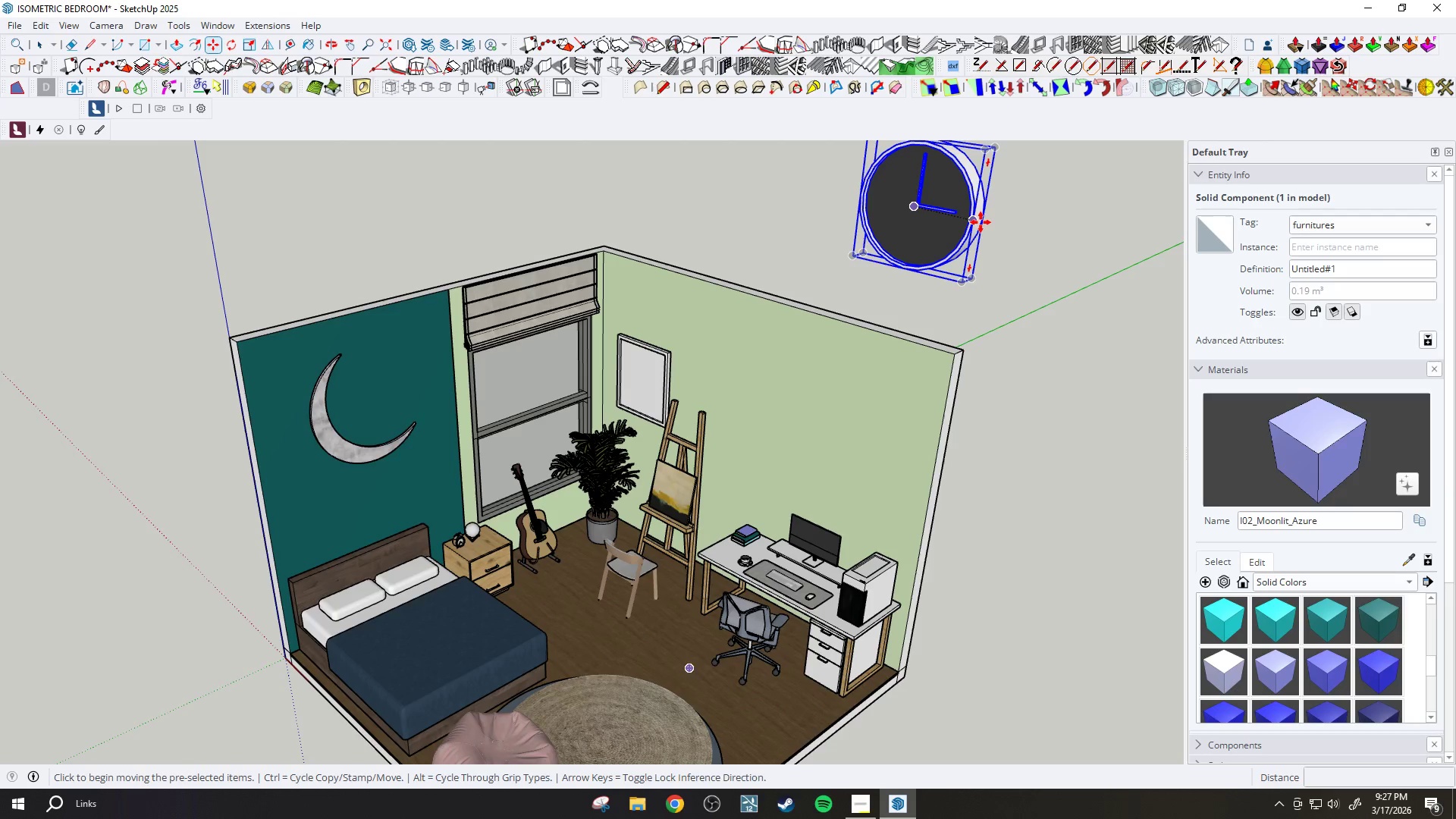 
left_click([983, 221])
 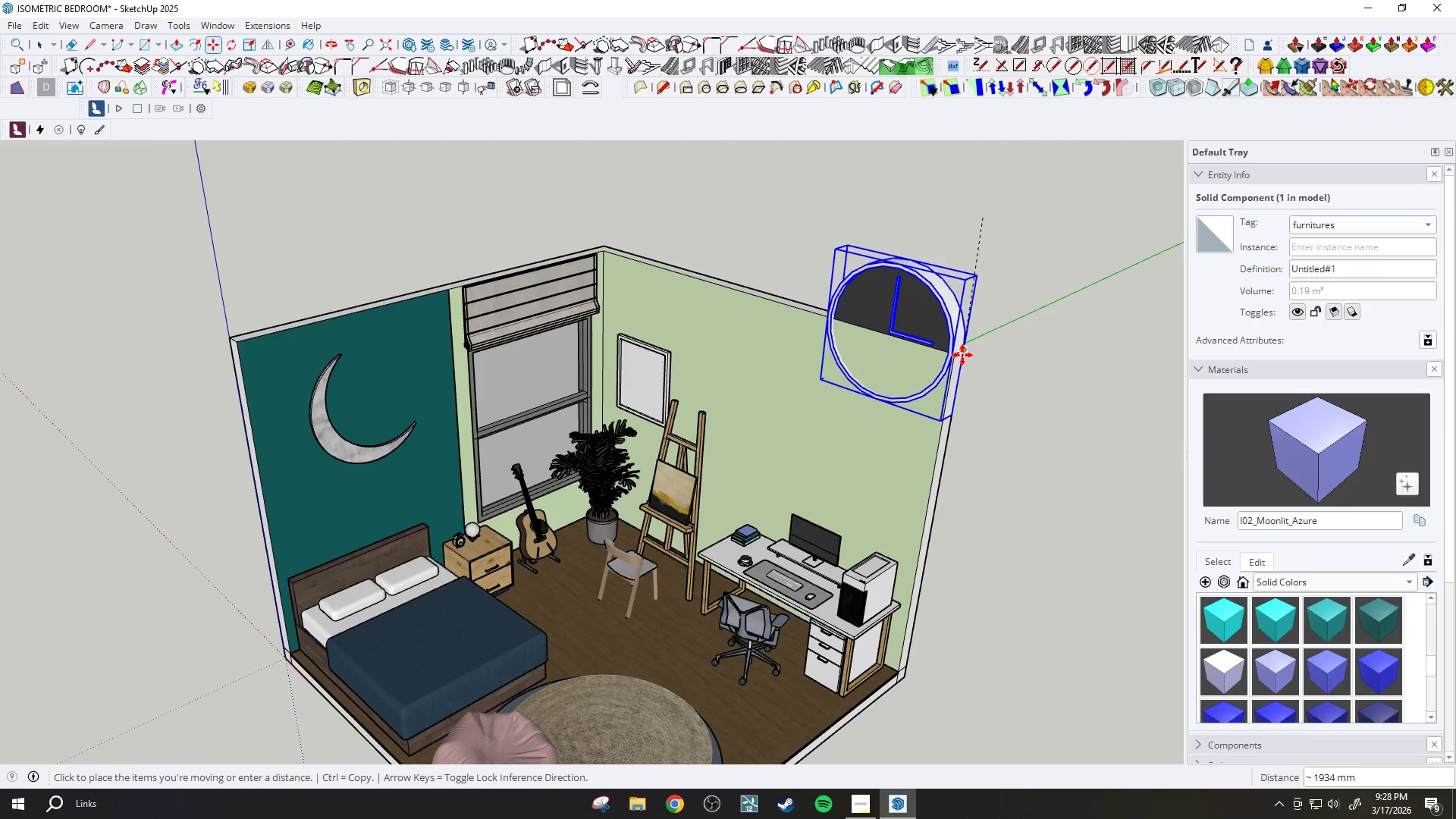 
left_click([958, 356])
 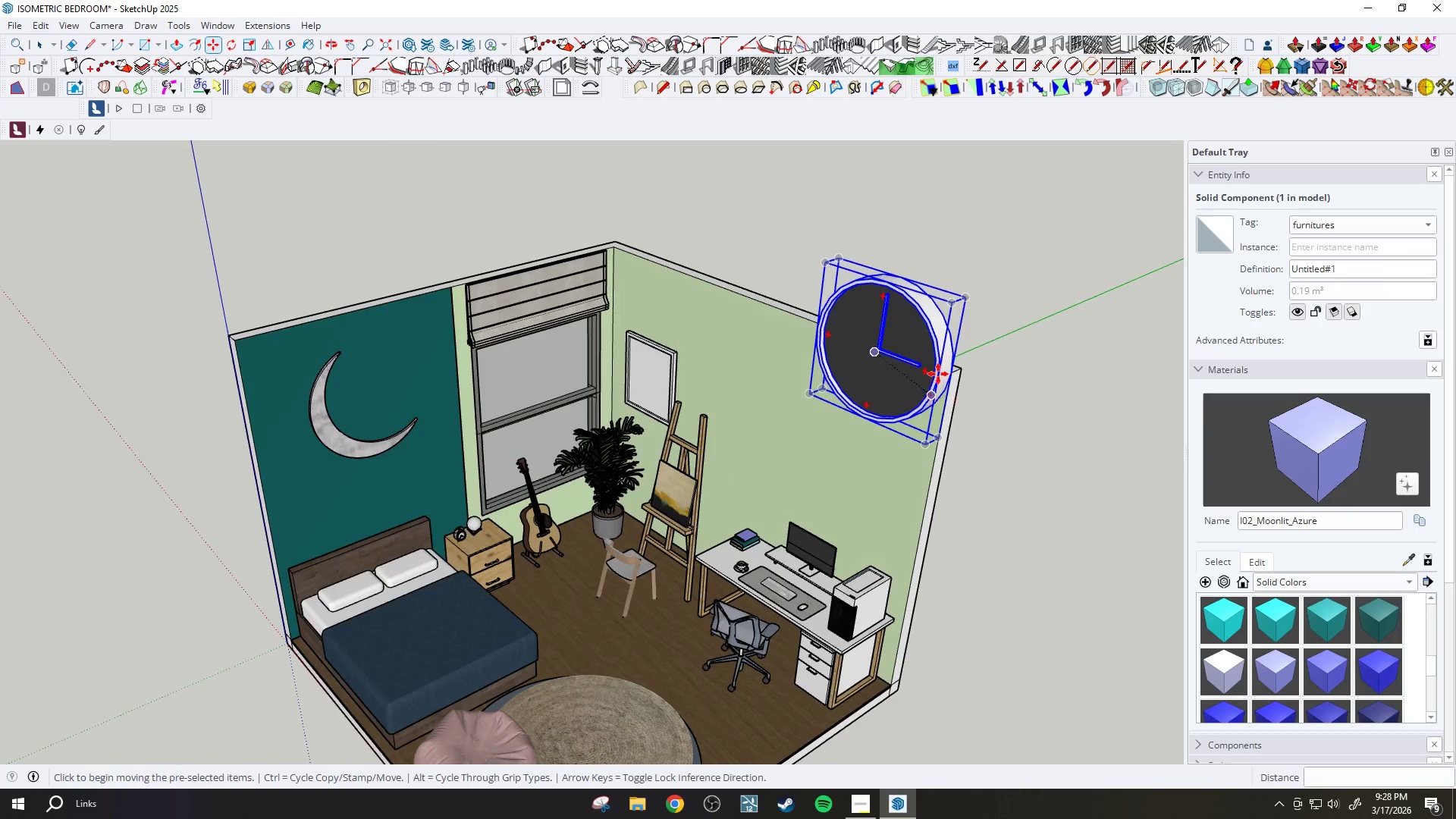 
key(S)
 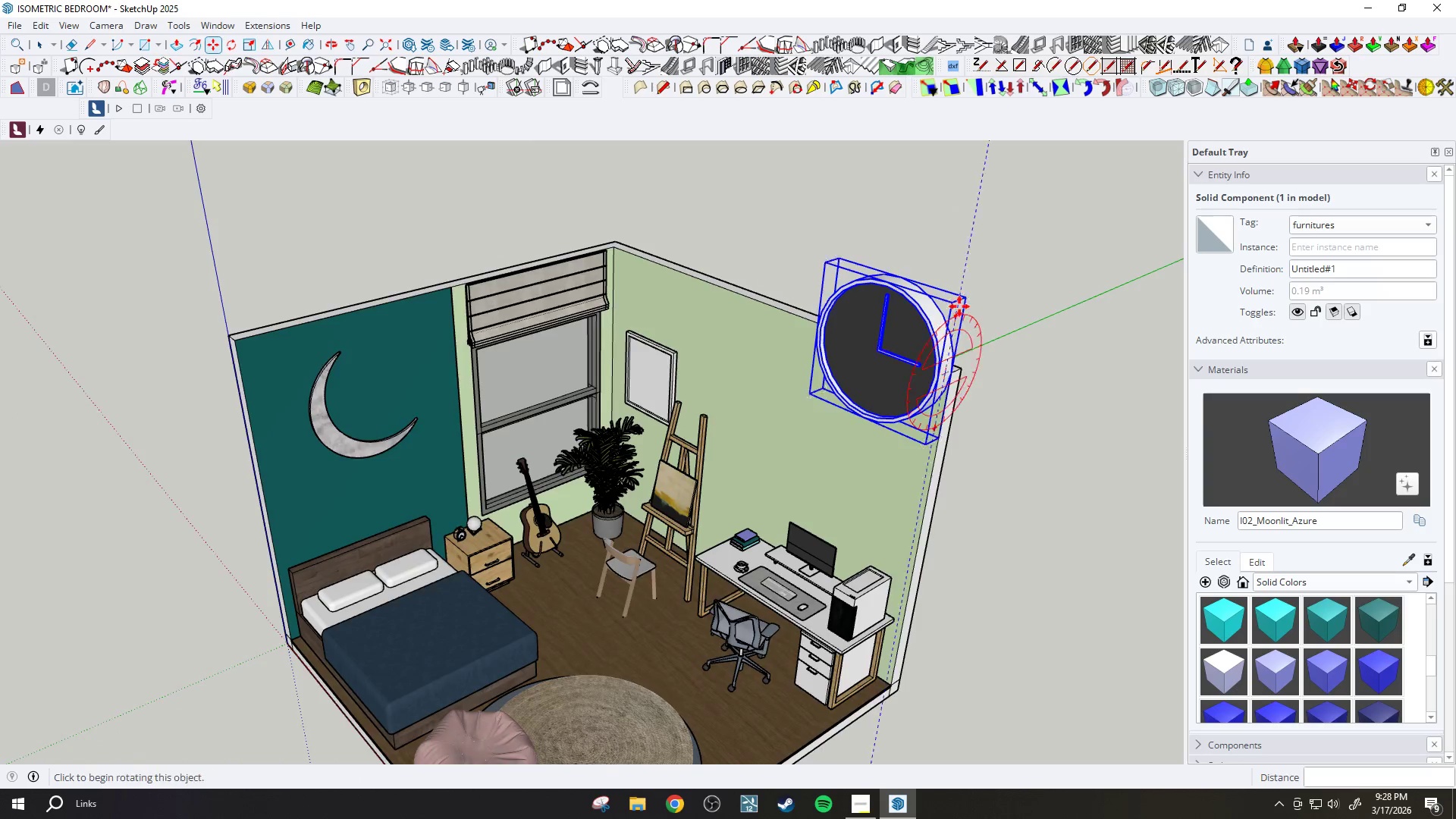 
scroll: coordinate [967, 297], scroll_direction: up, amount: 5.0
 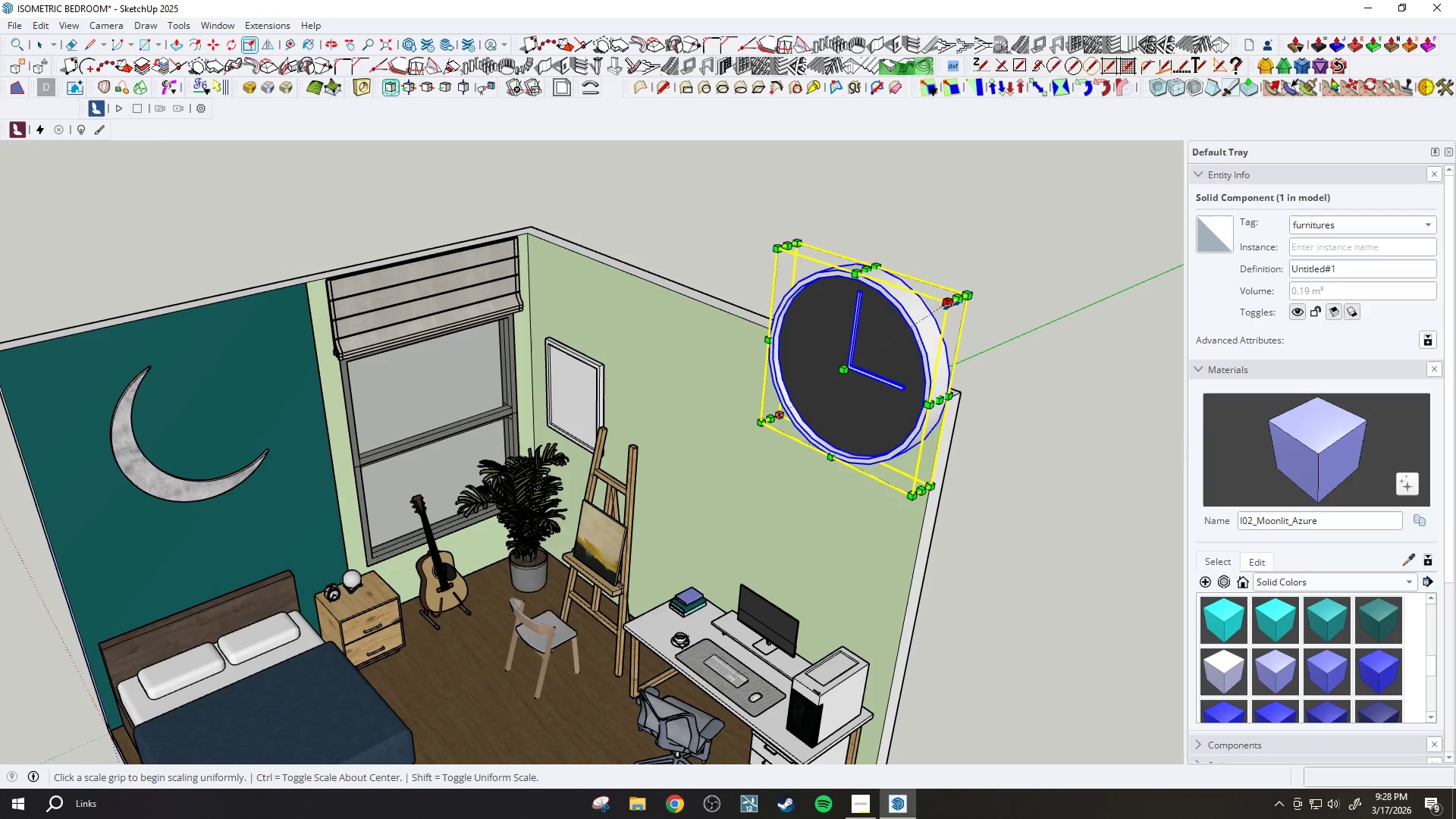 
left_click([950, 307])
 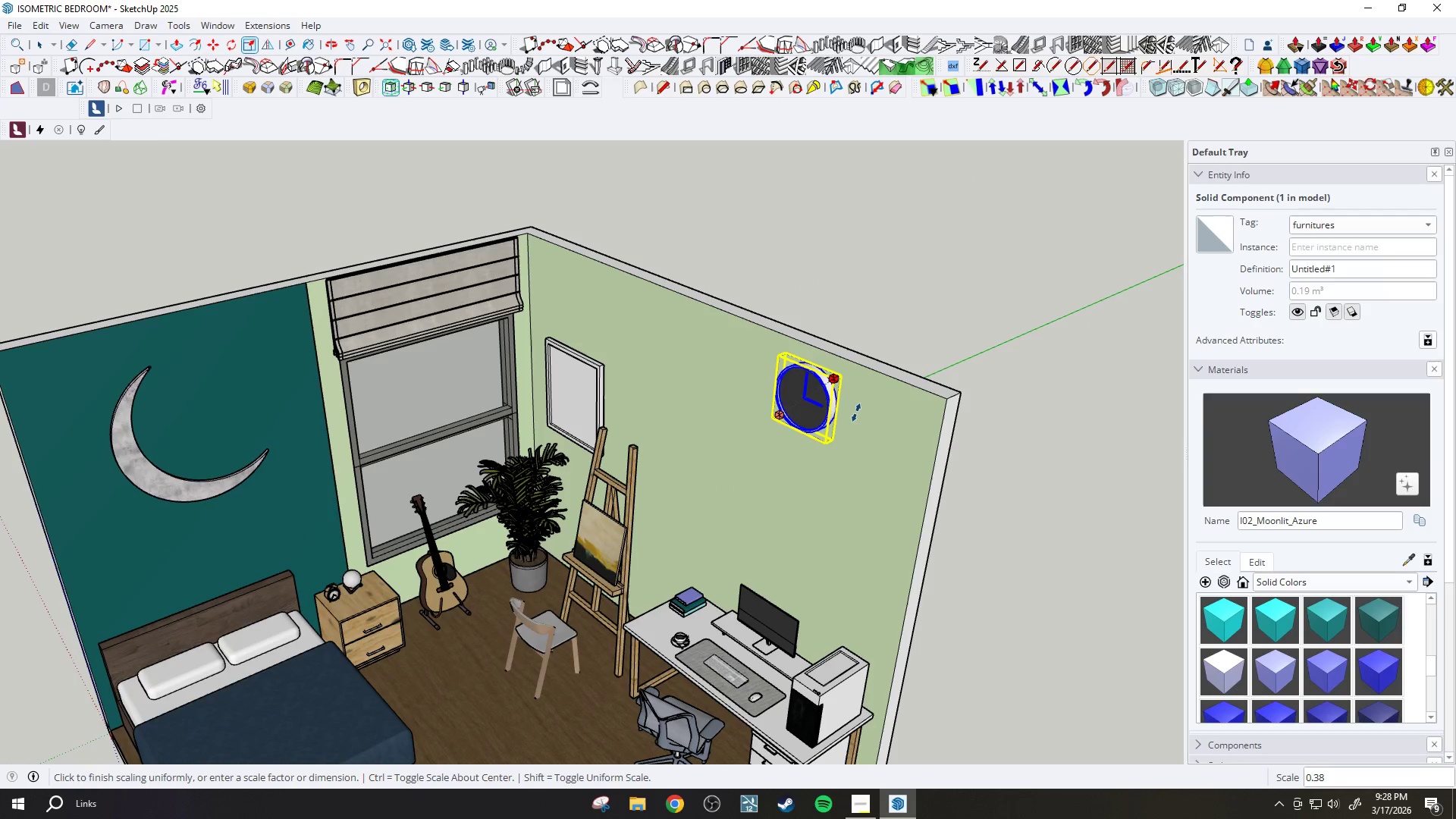 
left_click([856, 413])
 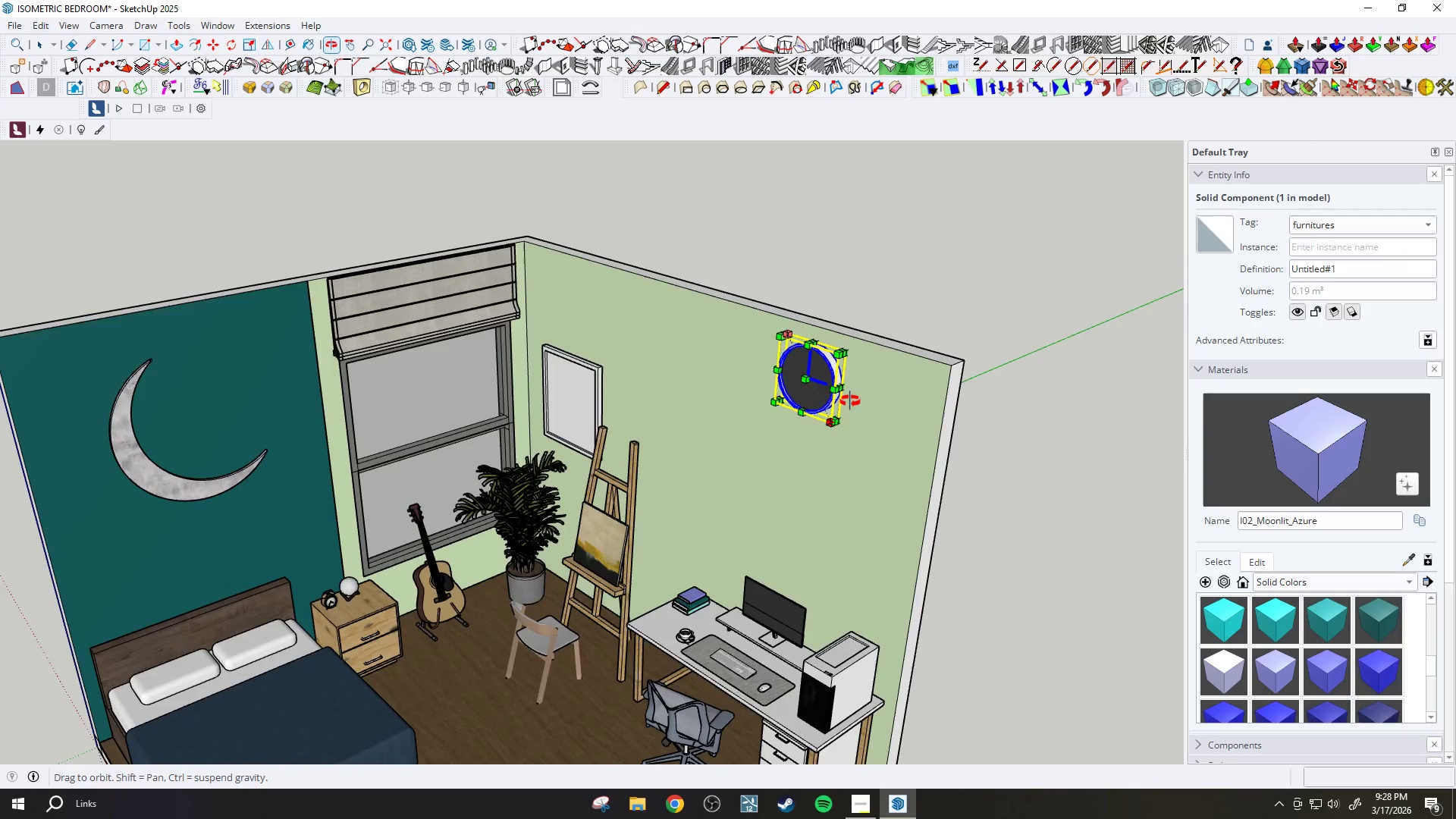 
scroll: coordinate [838, 422], scroll_direction: up, amount: 2.0
 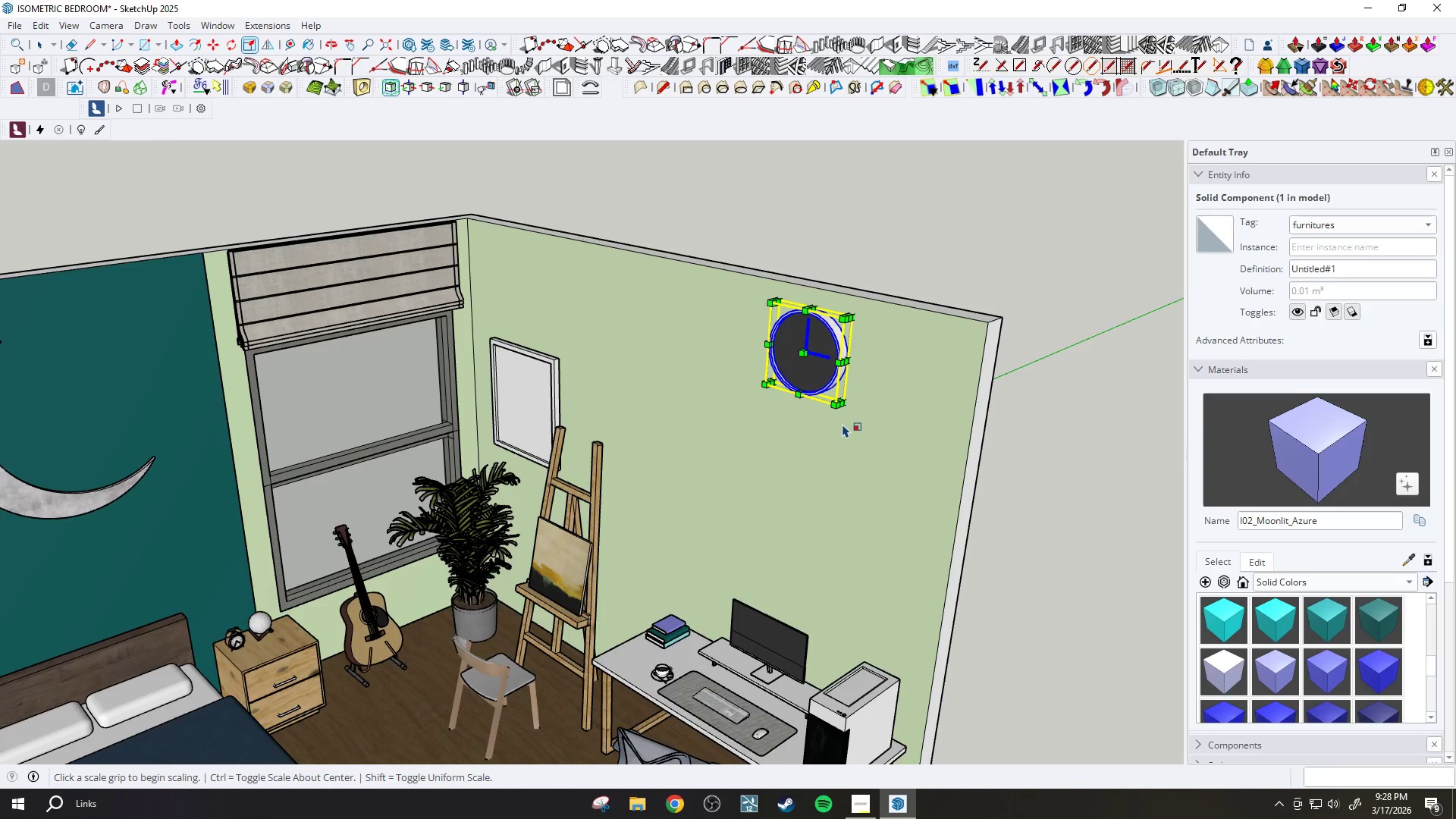 
scroll: coordinate [843, 424], scroll_direction: down, amount: 2.0
 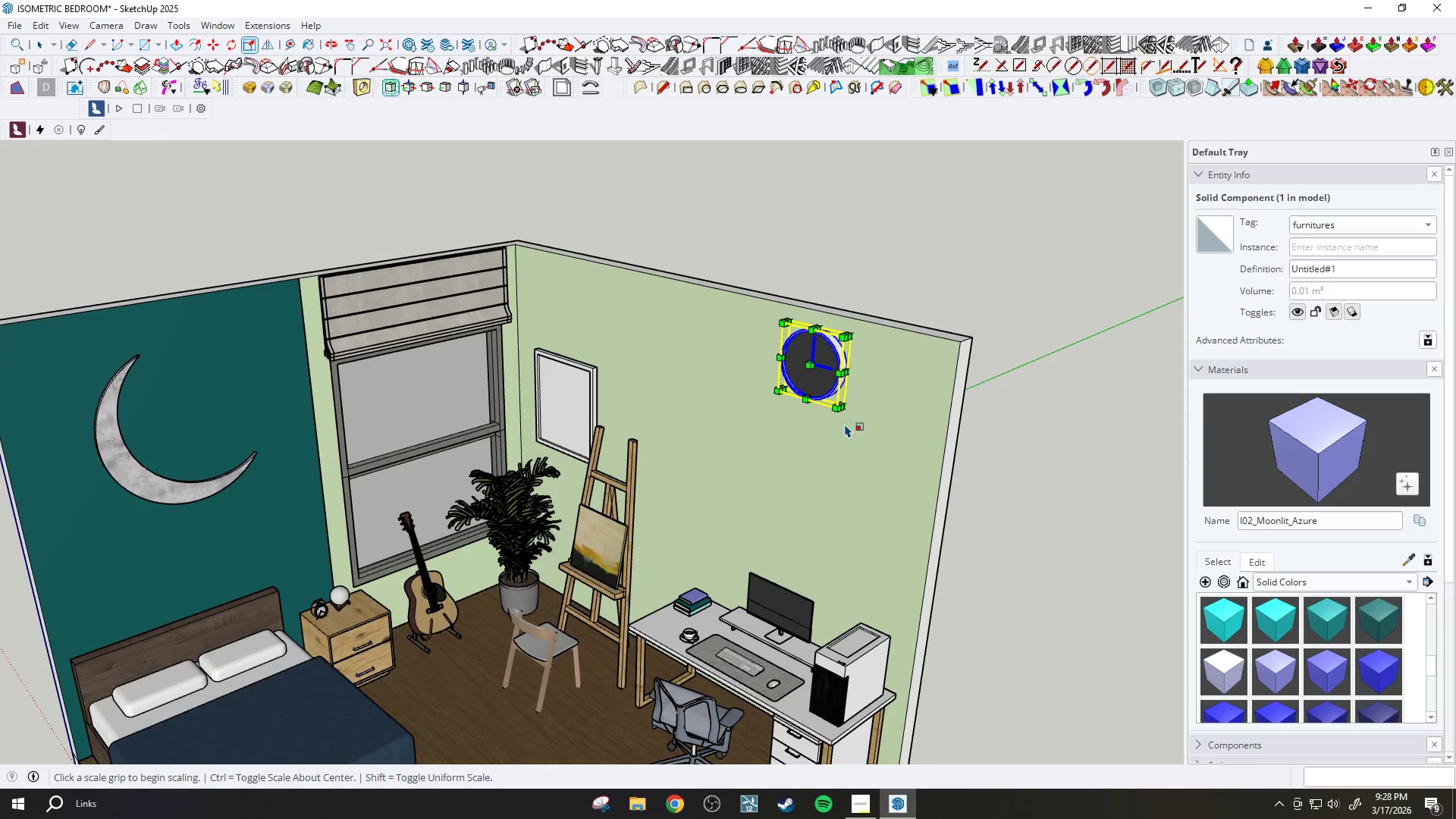 
key(M)
 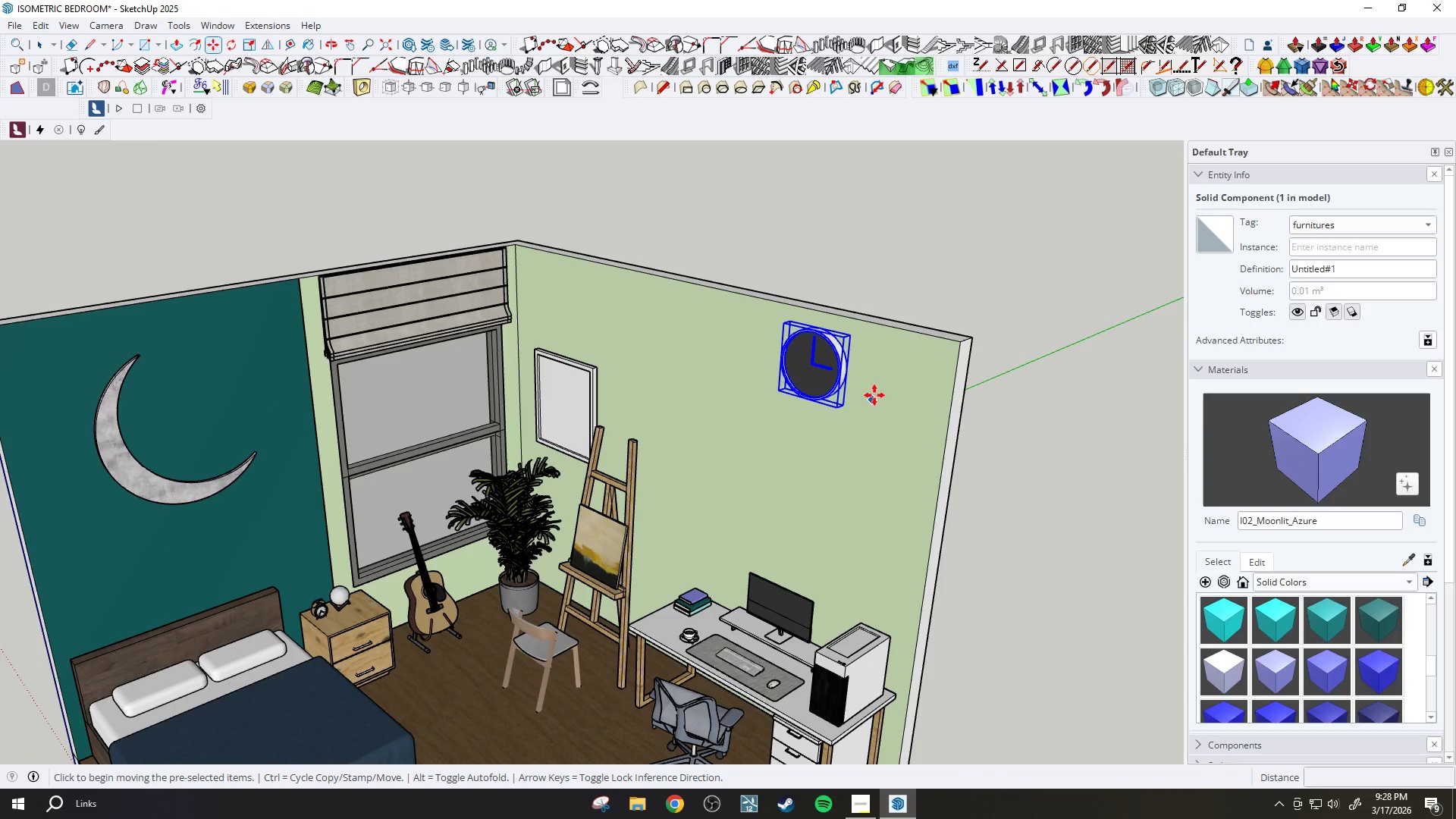 
left_click([875, 386])
 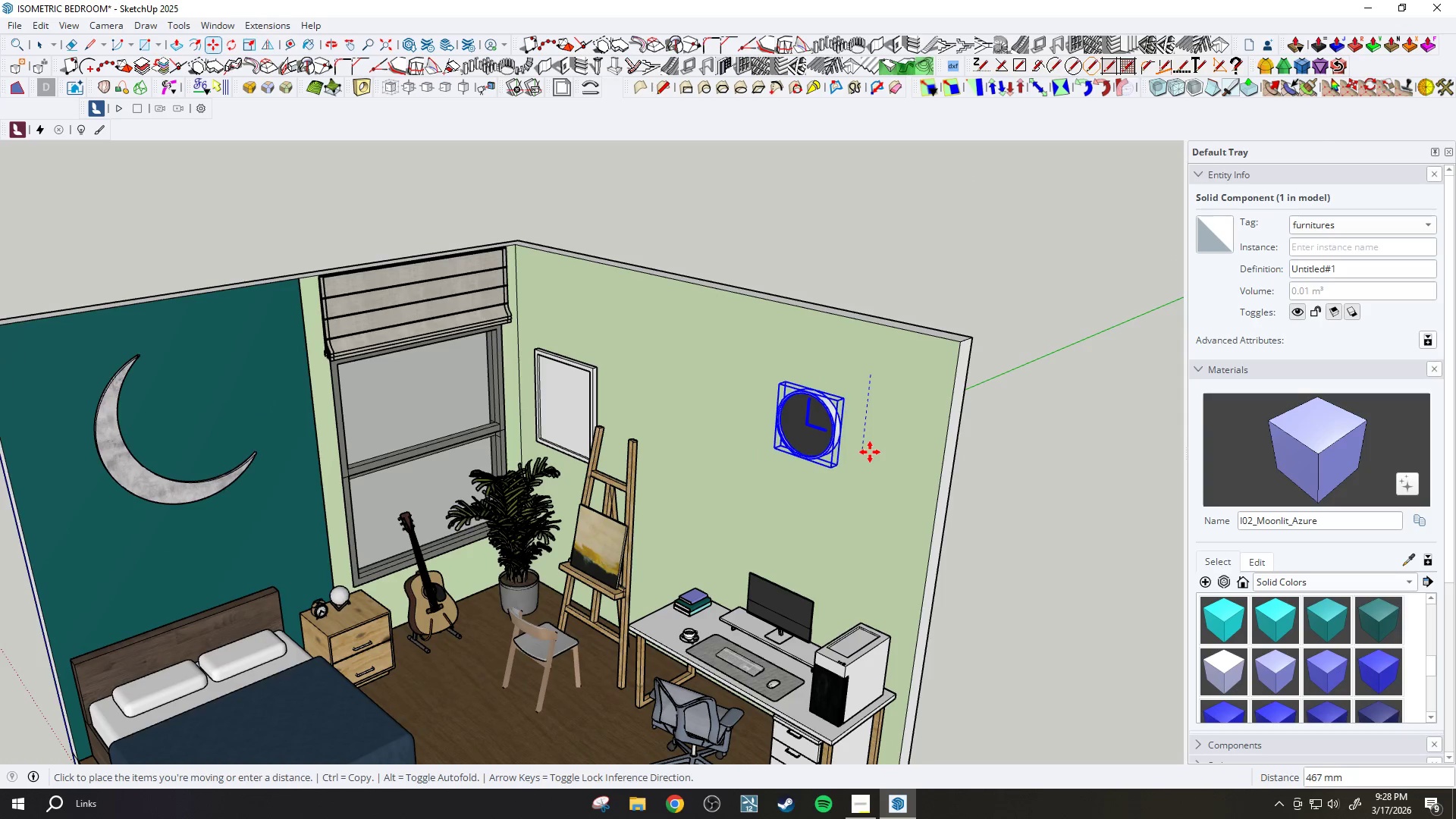 
left_click([870, 452])
 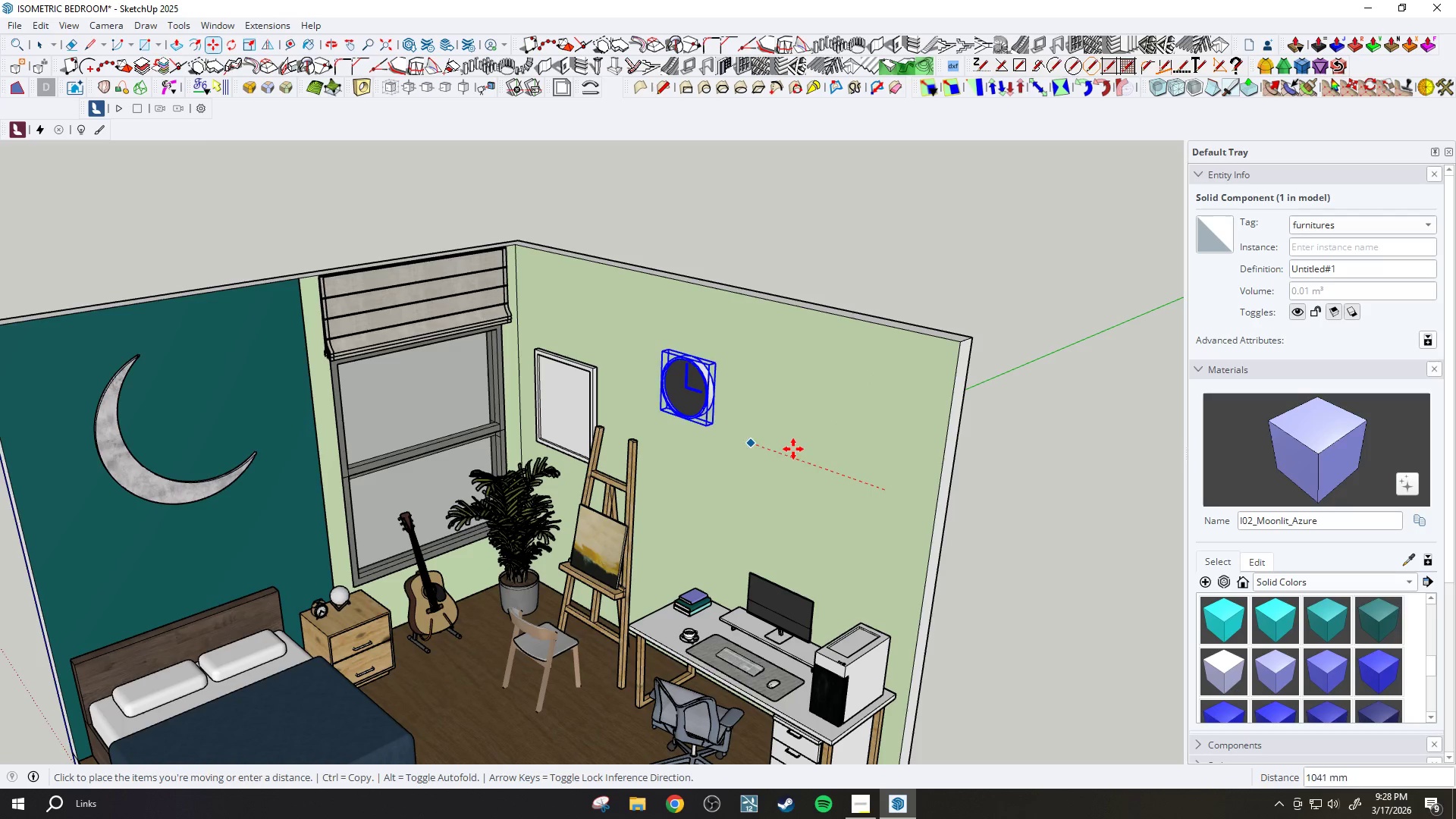 
left_click([764, 447])
 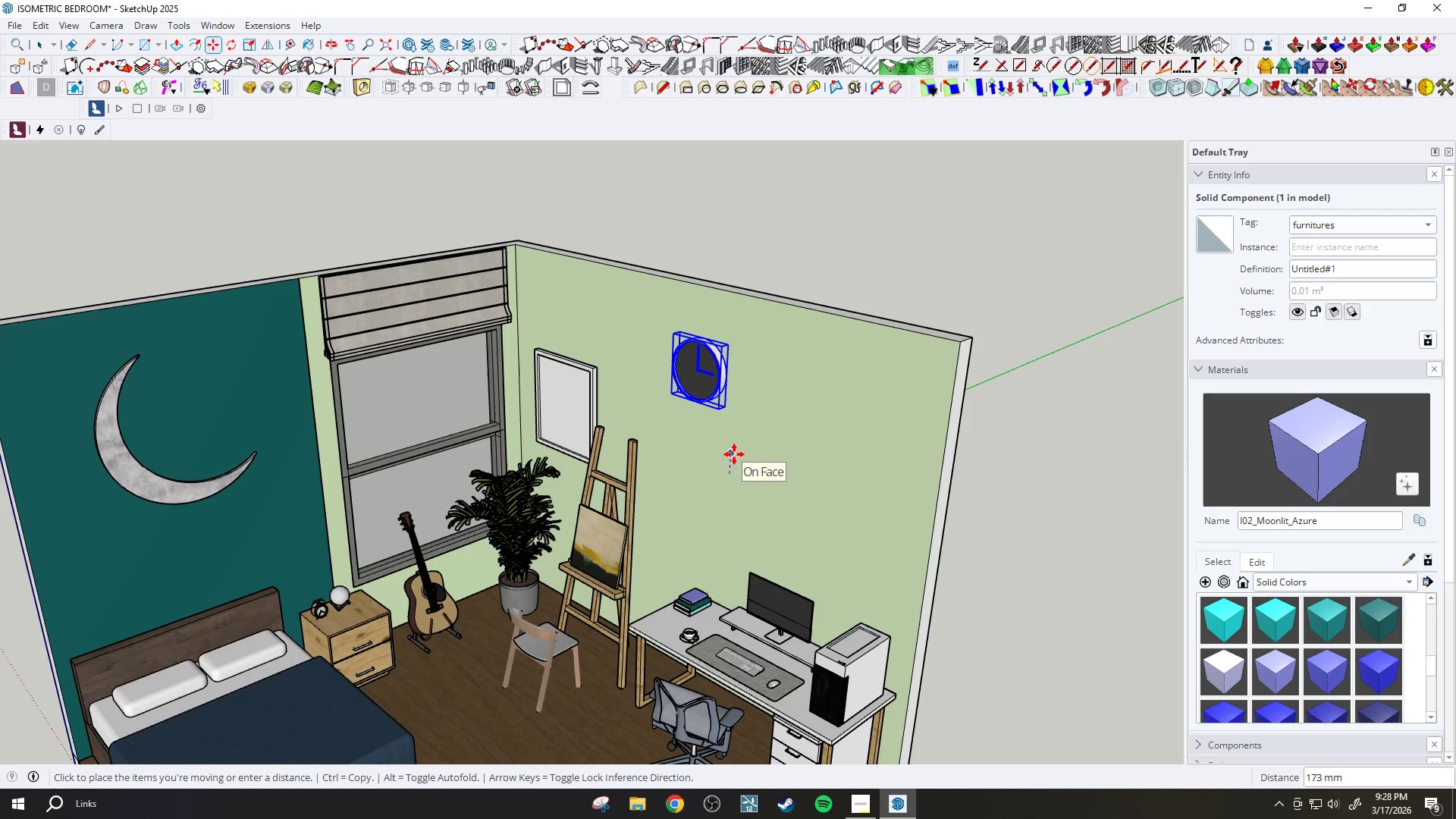 
left_click([734, 454])
 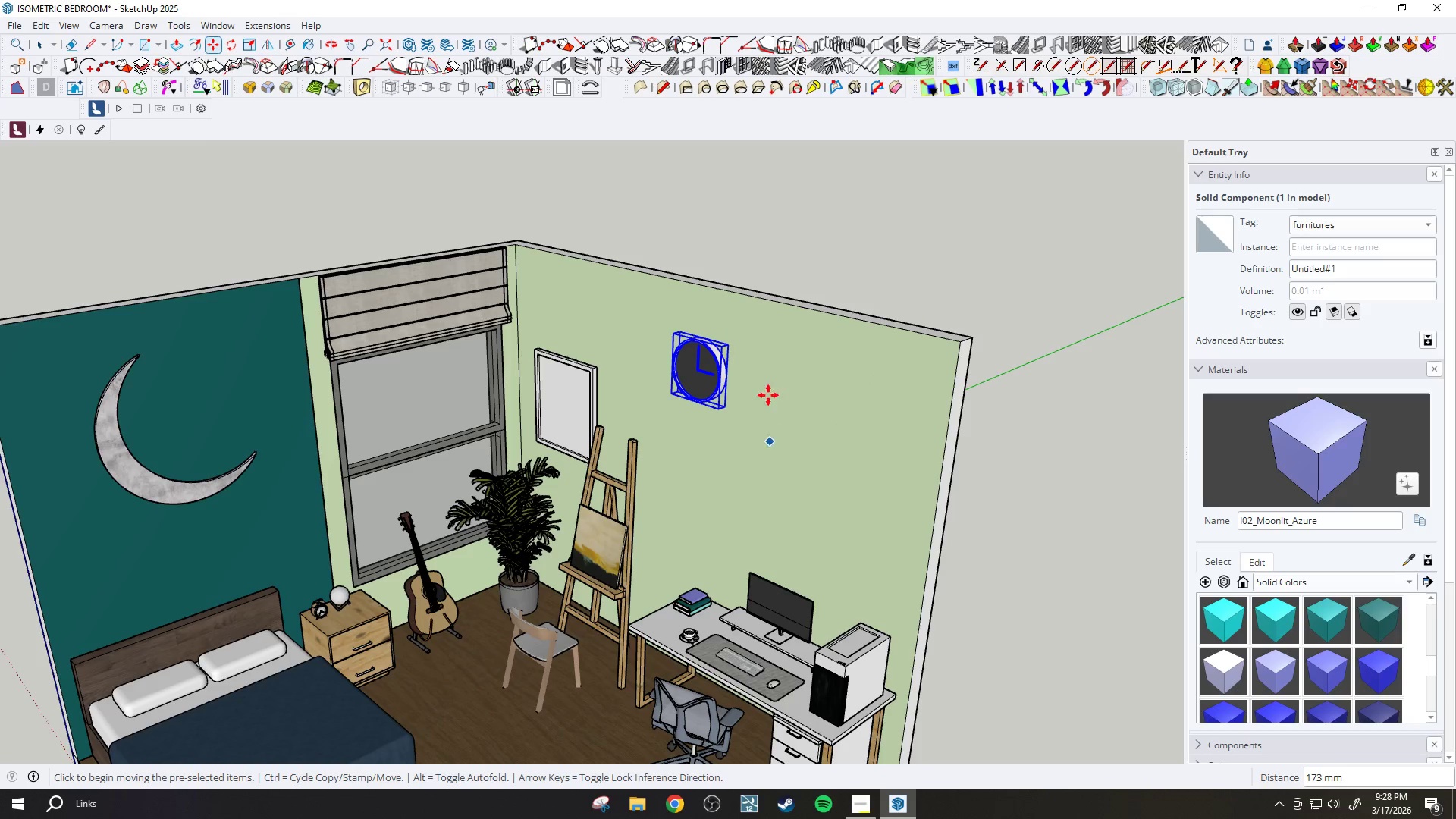 
scroll: coordinate [705, 356], scroll_direction: up, amount: 11.0
 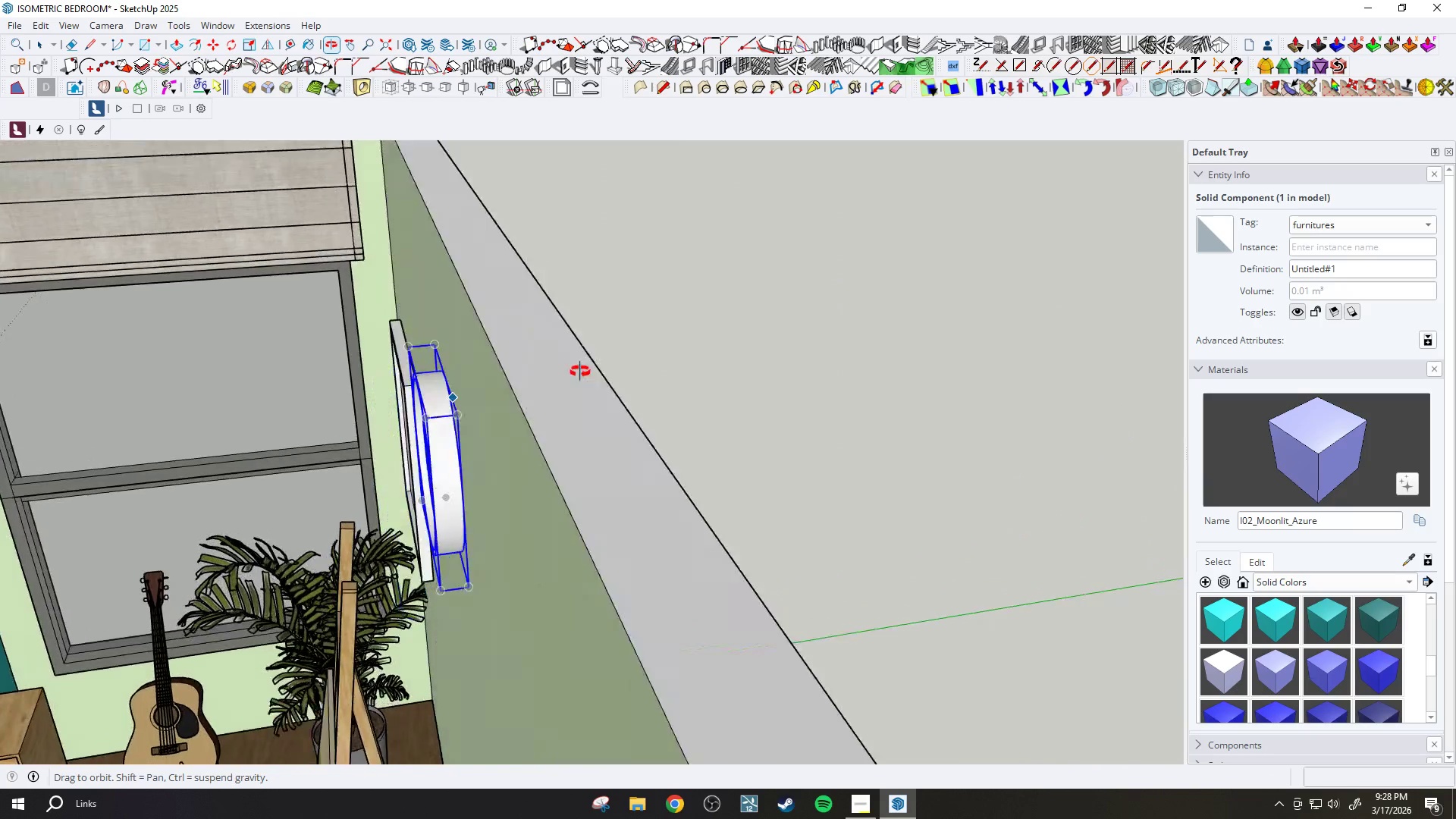 
key(S)
 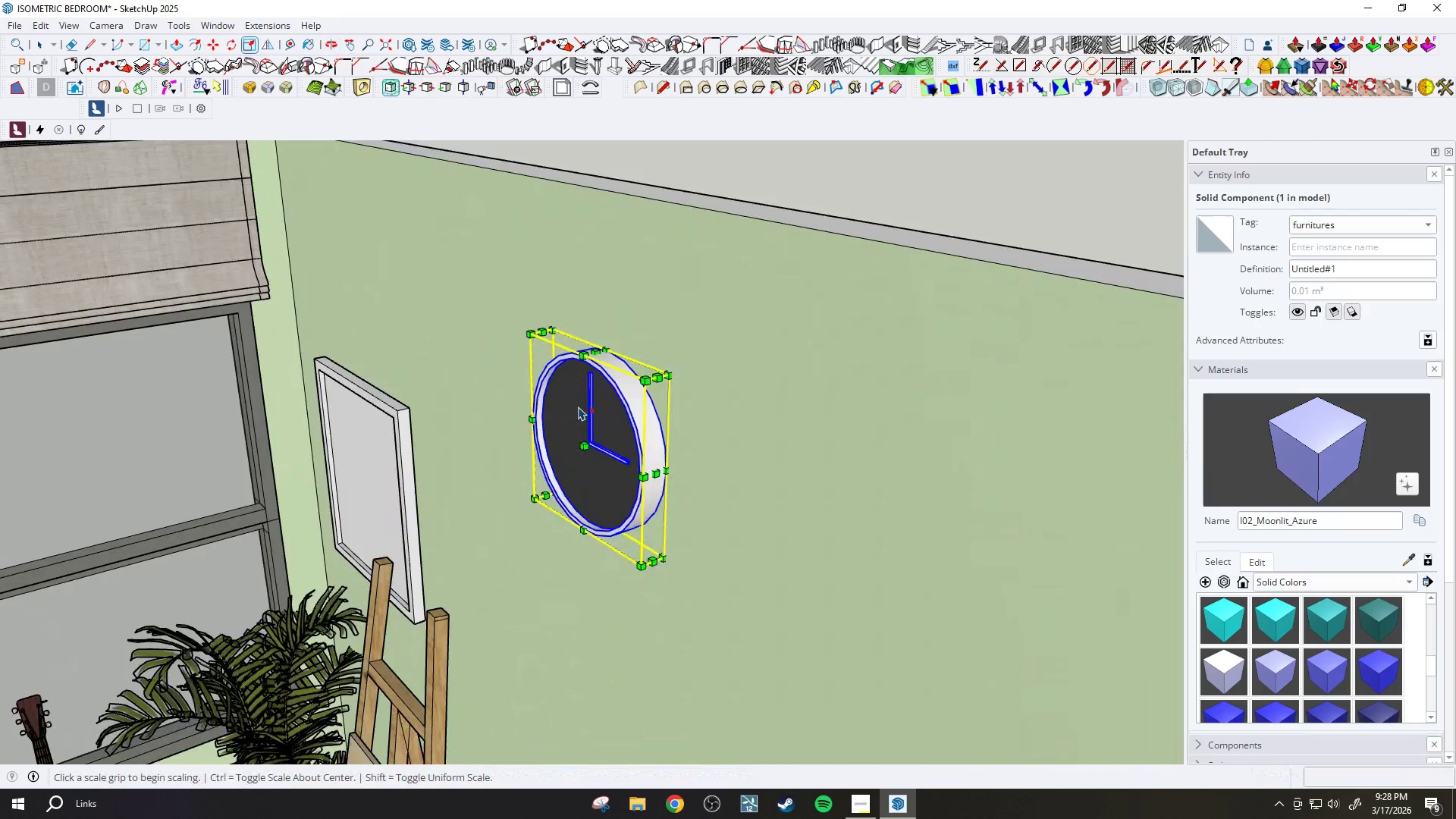 
scroll: coordinate [578, 407], scroll_direction: up, amount: 4.0
 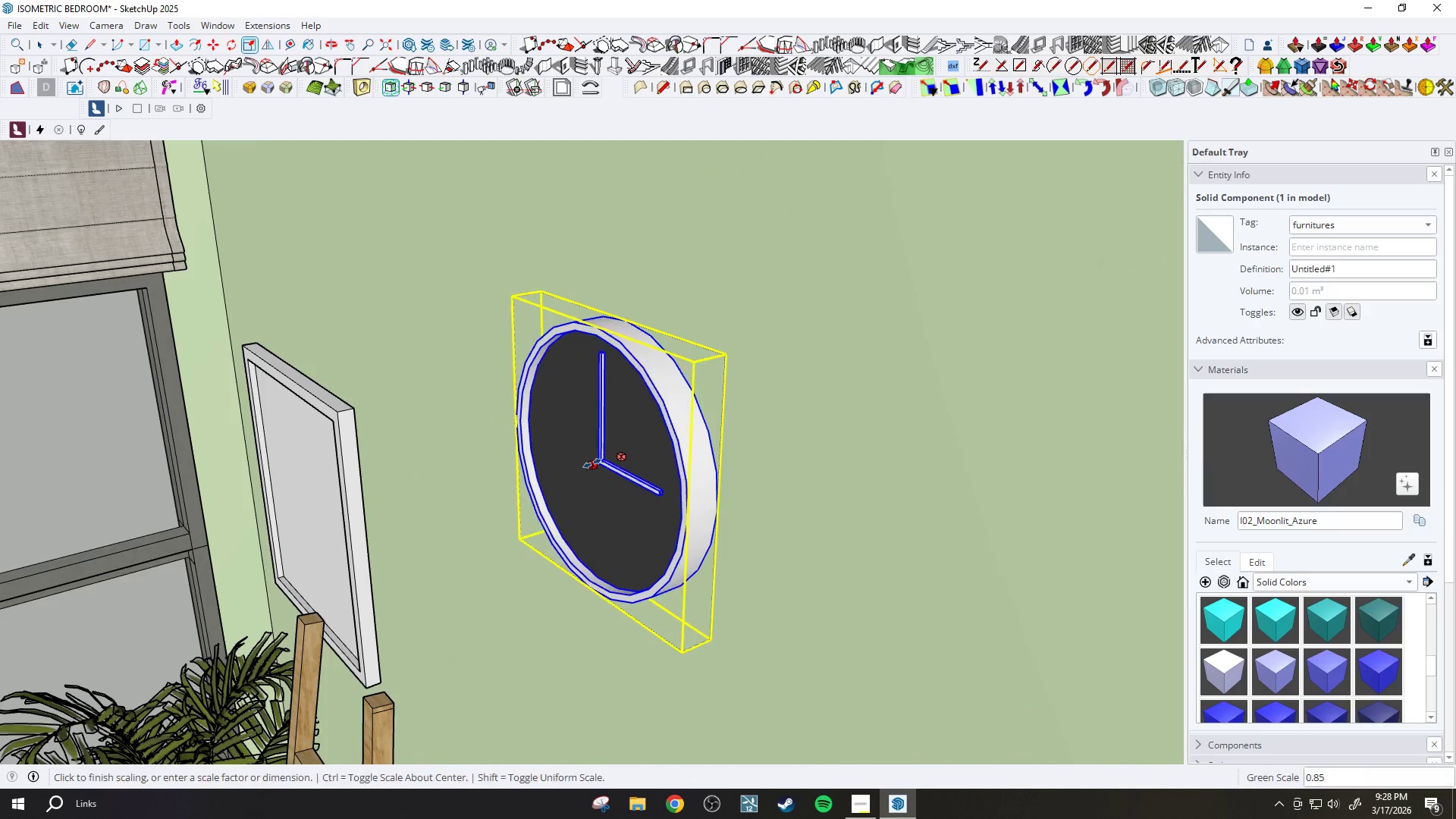 
double_click([594, 463])
 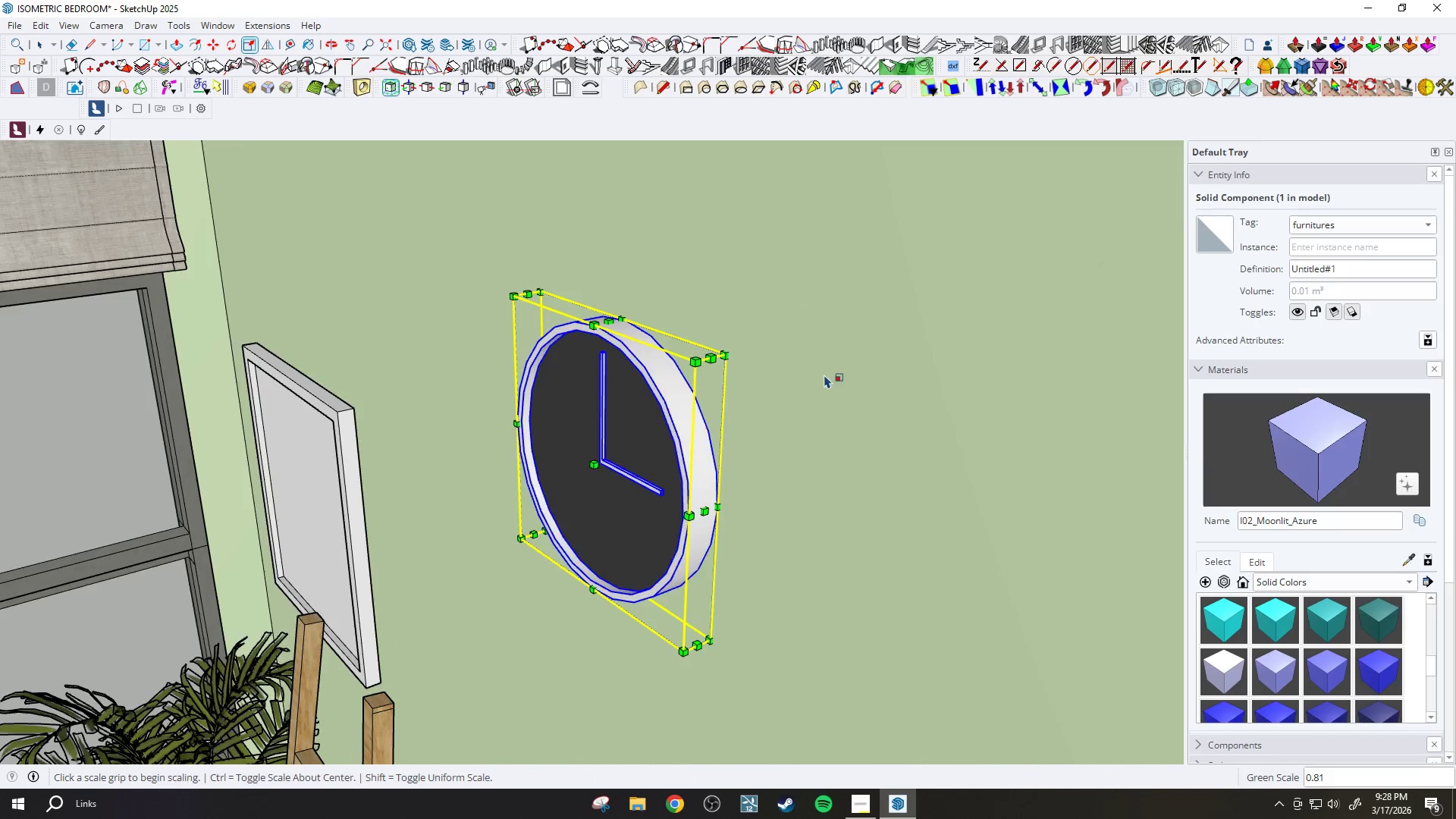 
scroll: coordinate [727, 406], scroll_direction: down, amount: 24.0
 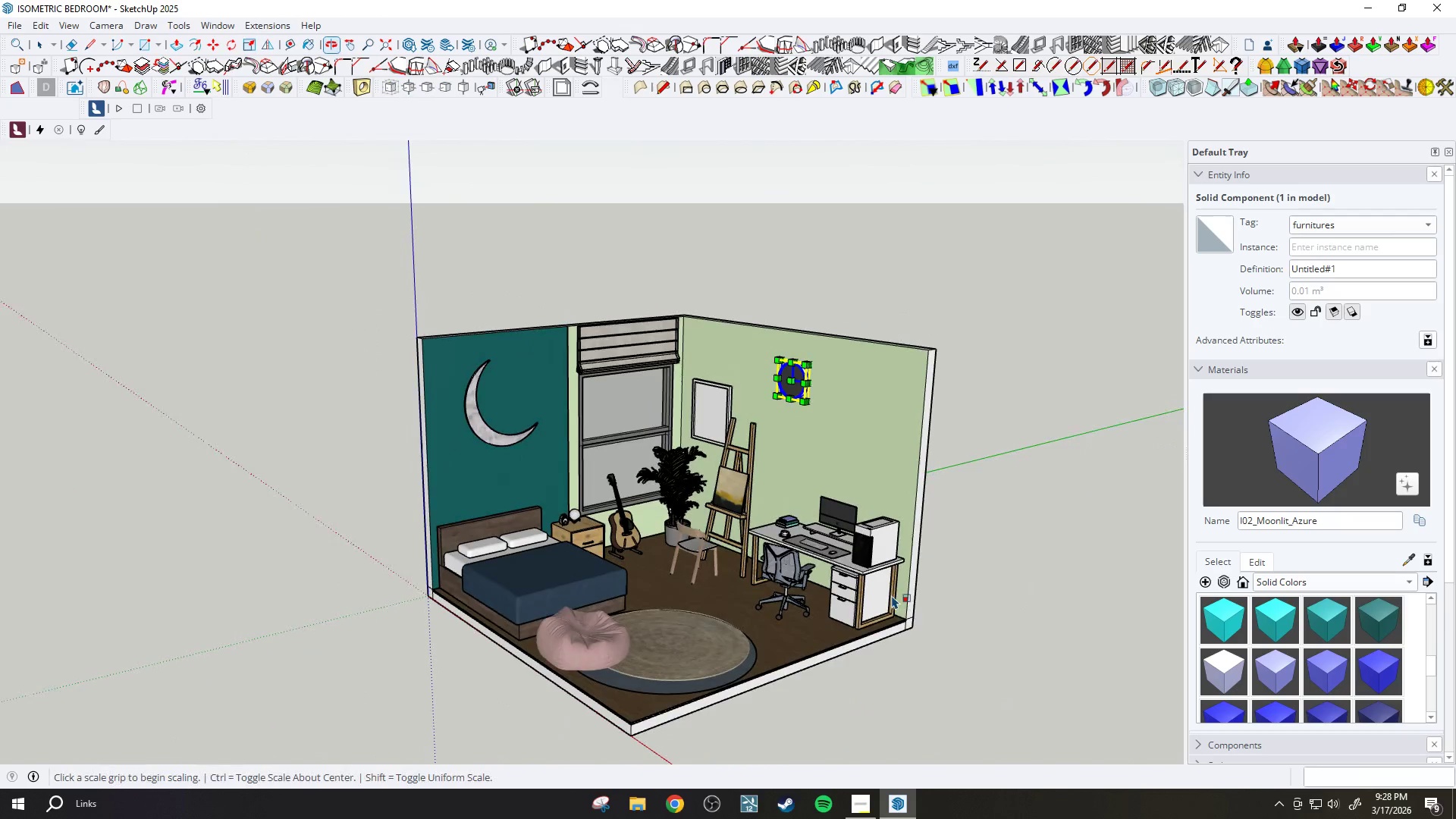 
key(Space)
 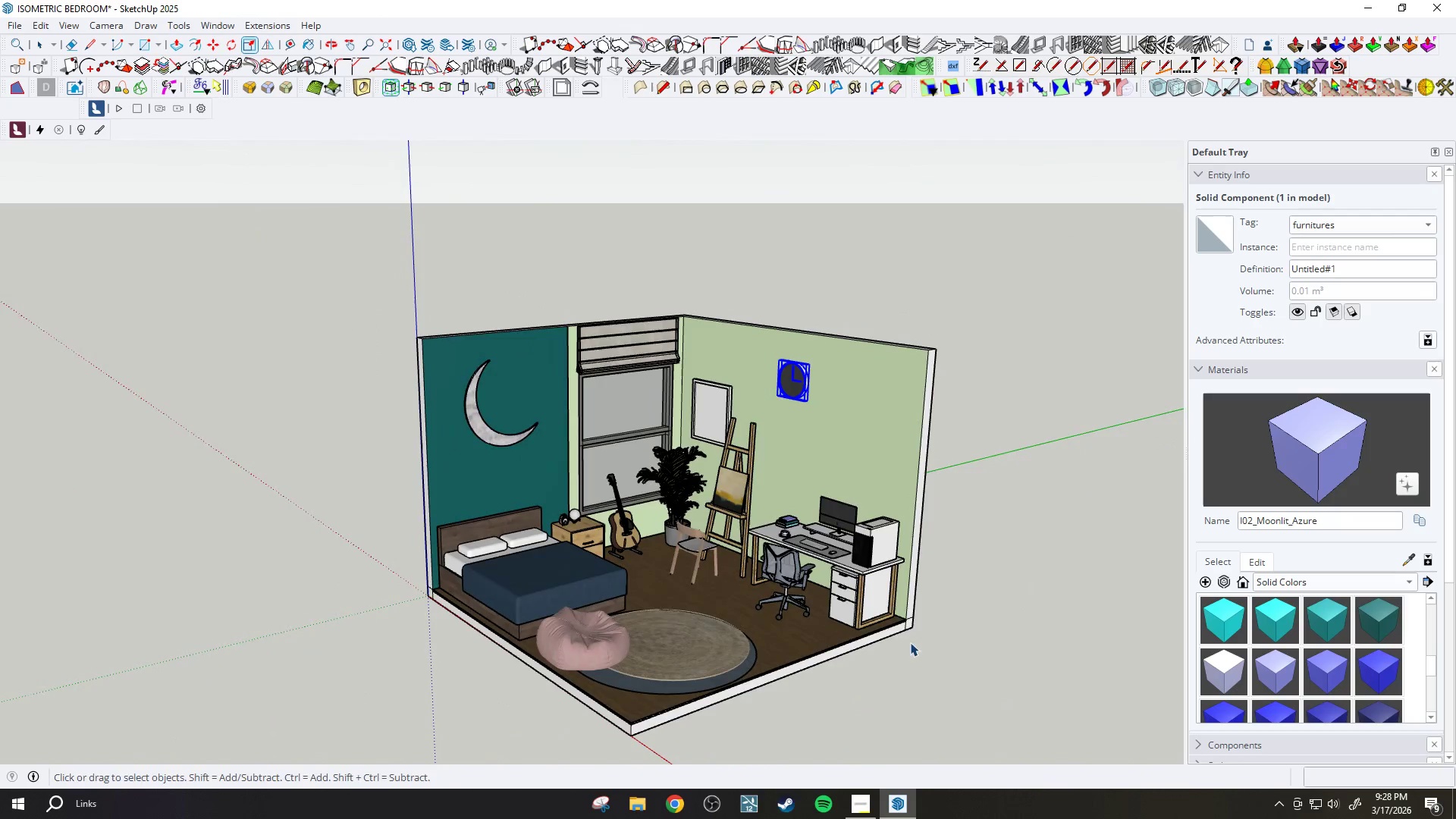 
left_click([910, 657])
 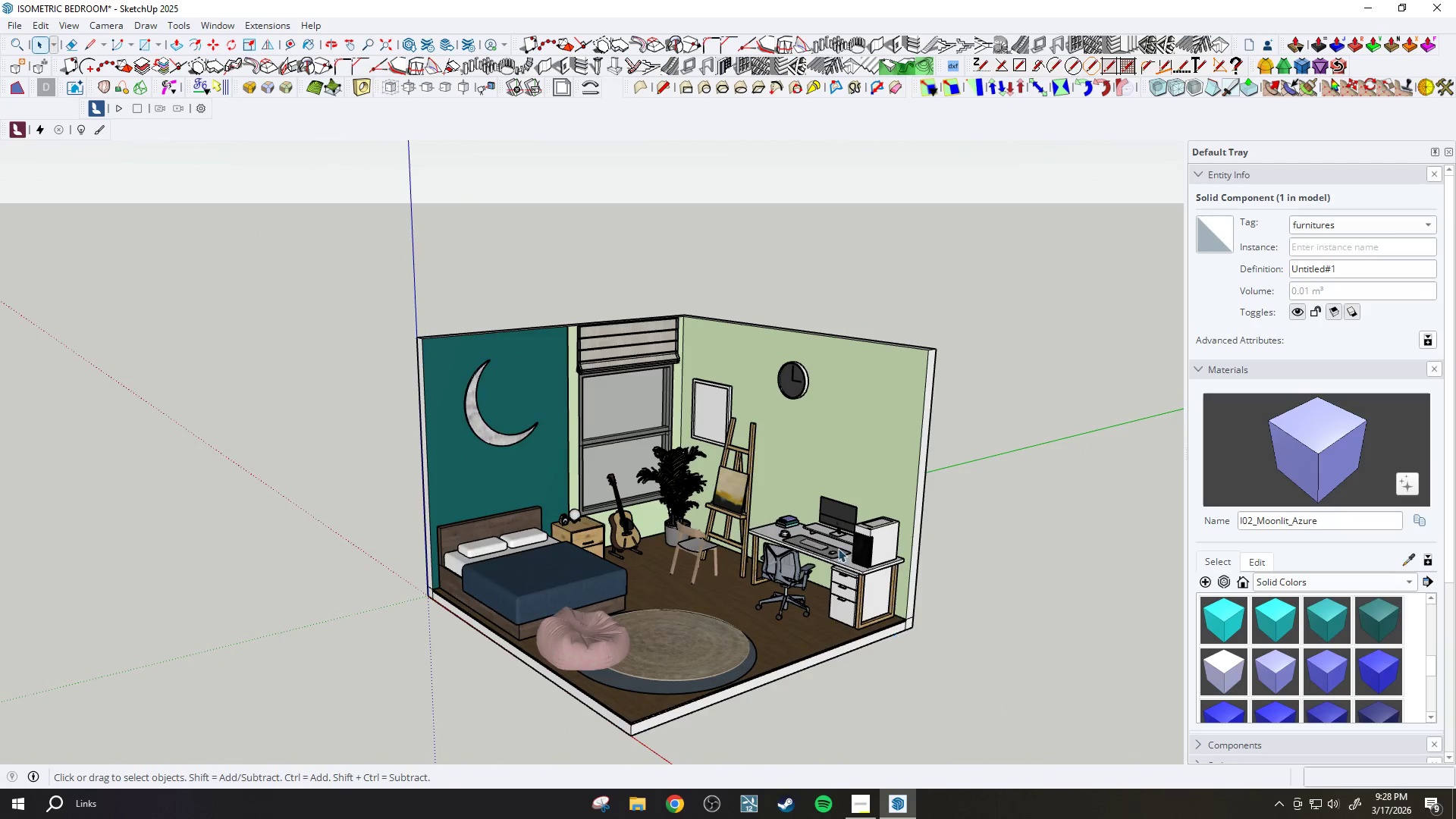 
scroll: coordinate [789, 523], scroll_direction: up, amount: 6.0
 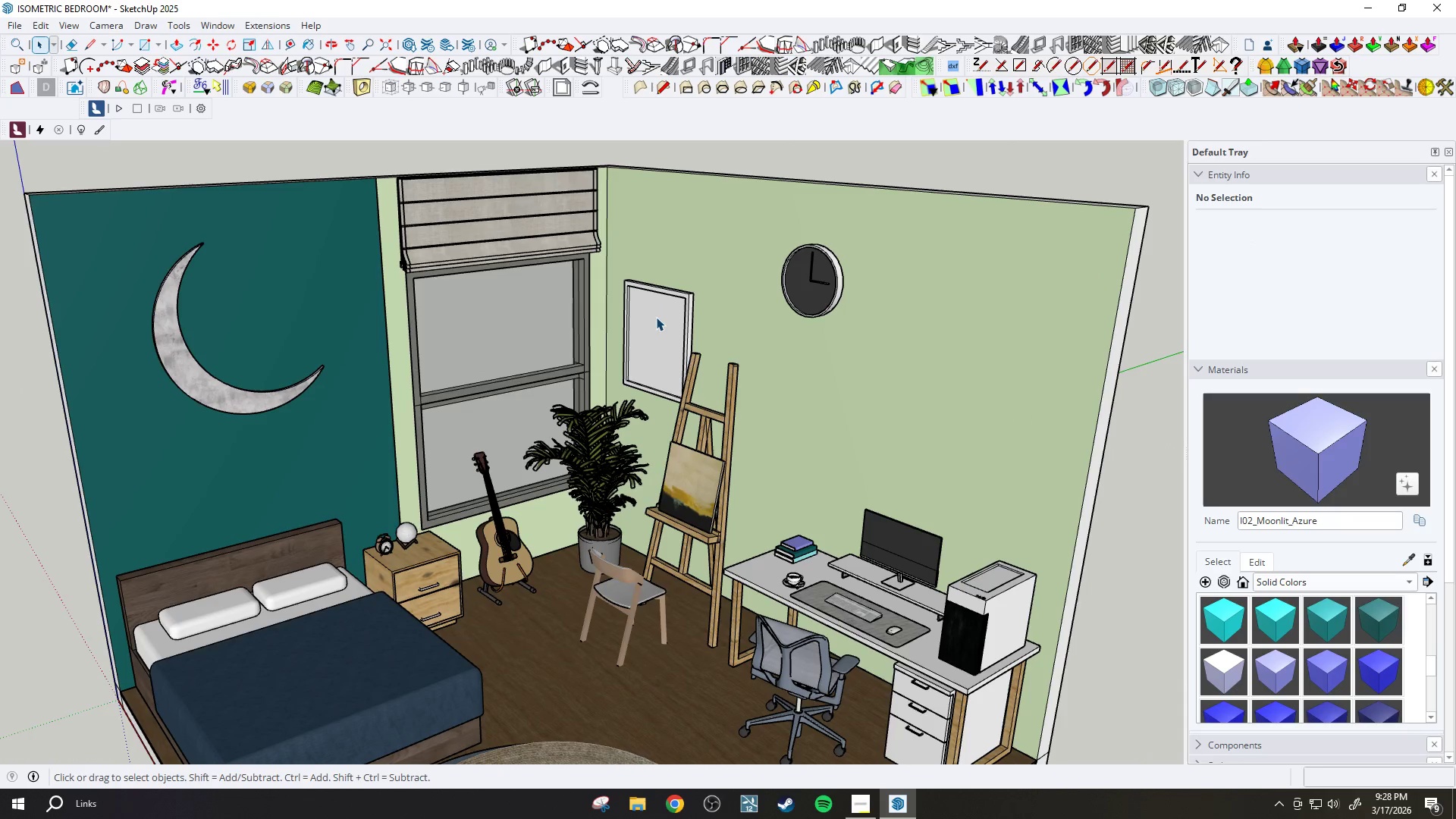 
left_click([218, 23])
 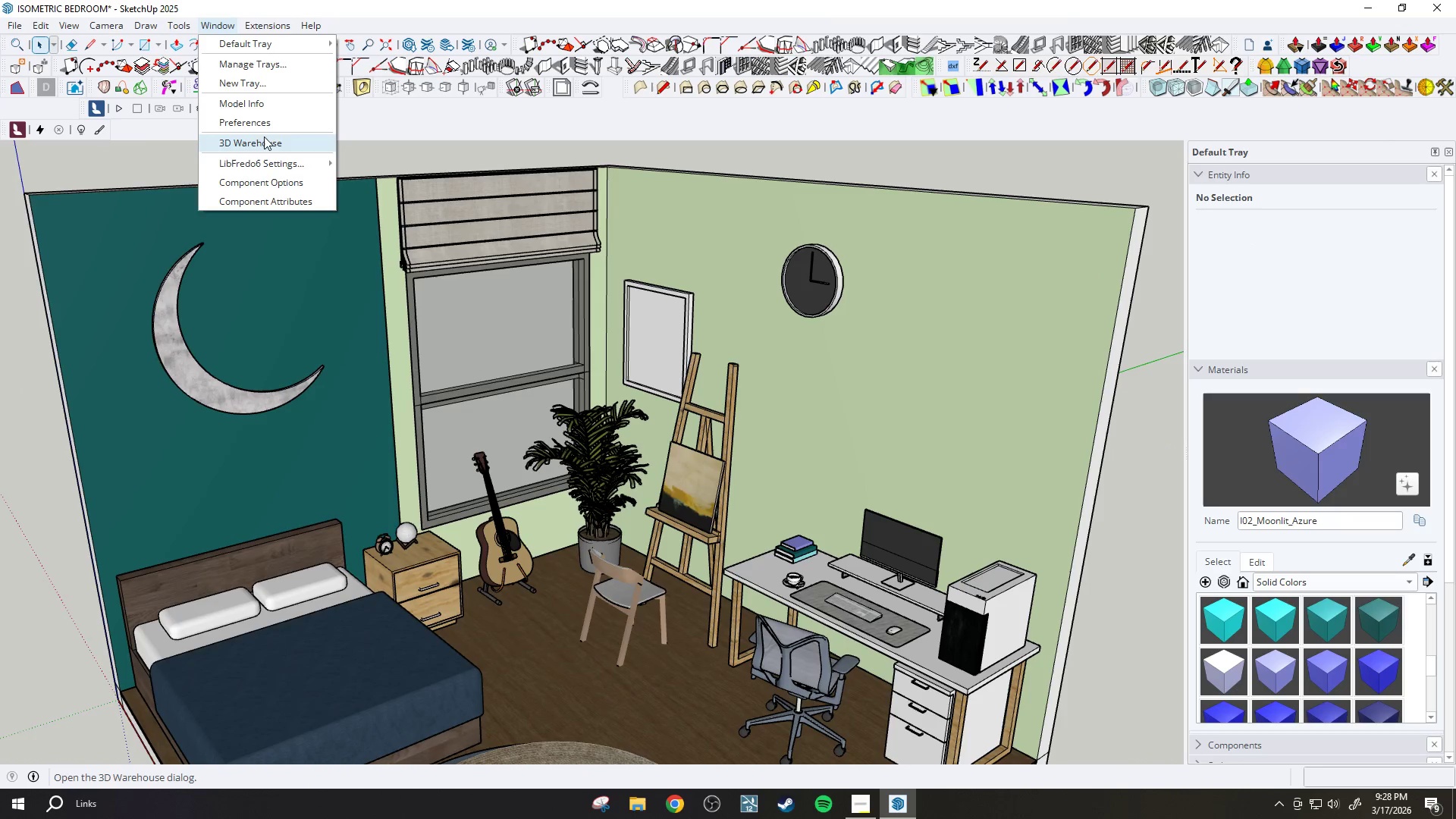 
left_click([262, 141])
 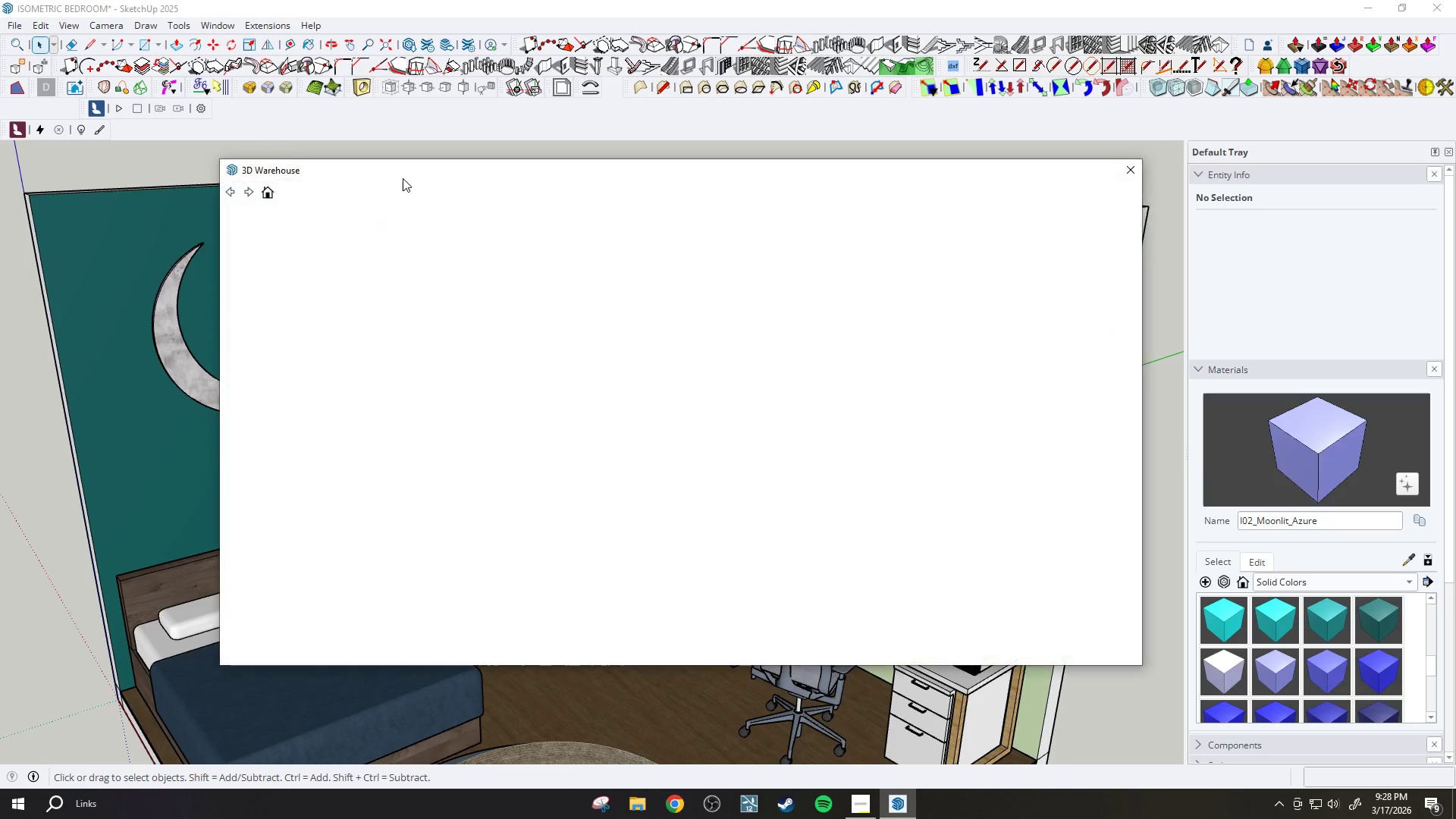 
mouse_move([576, 190])
 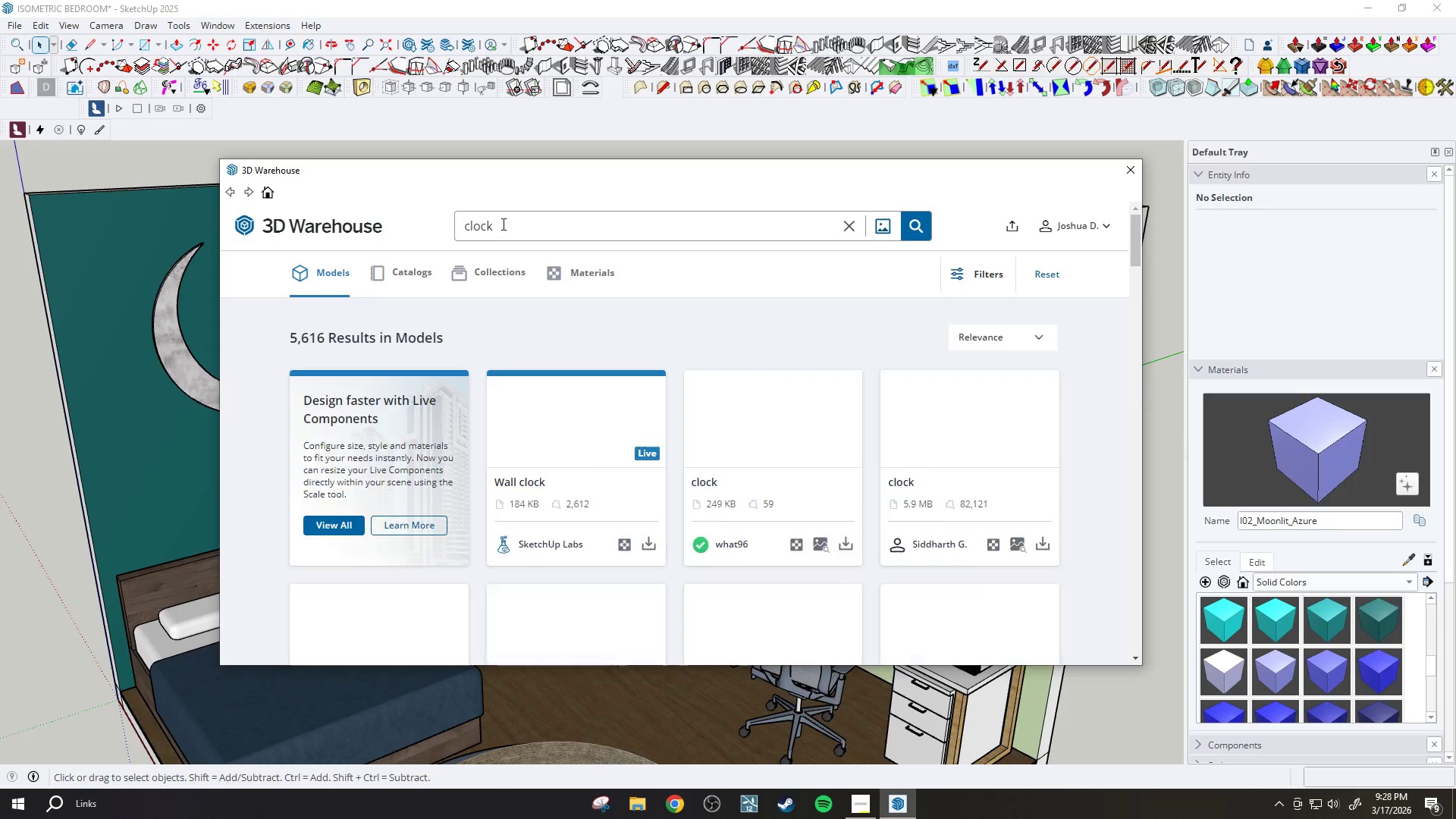 
double_click([502, 224])
 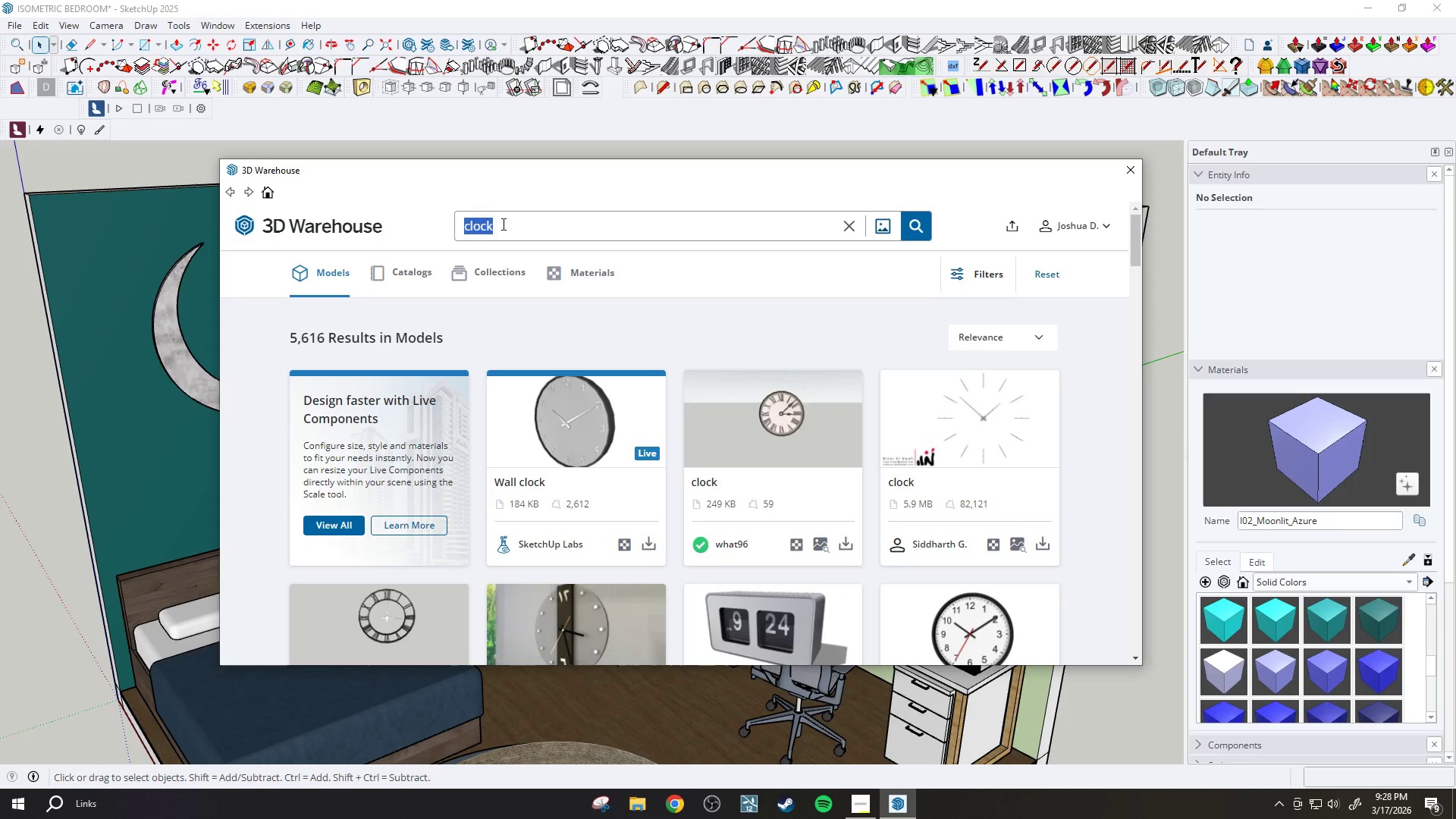 
type(computer wall light)
 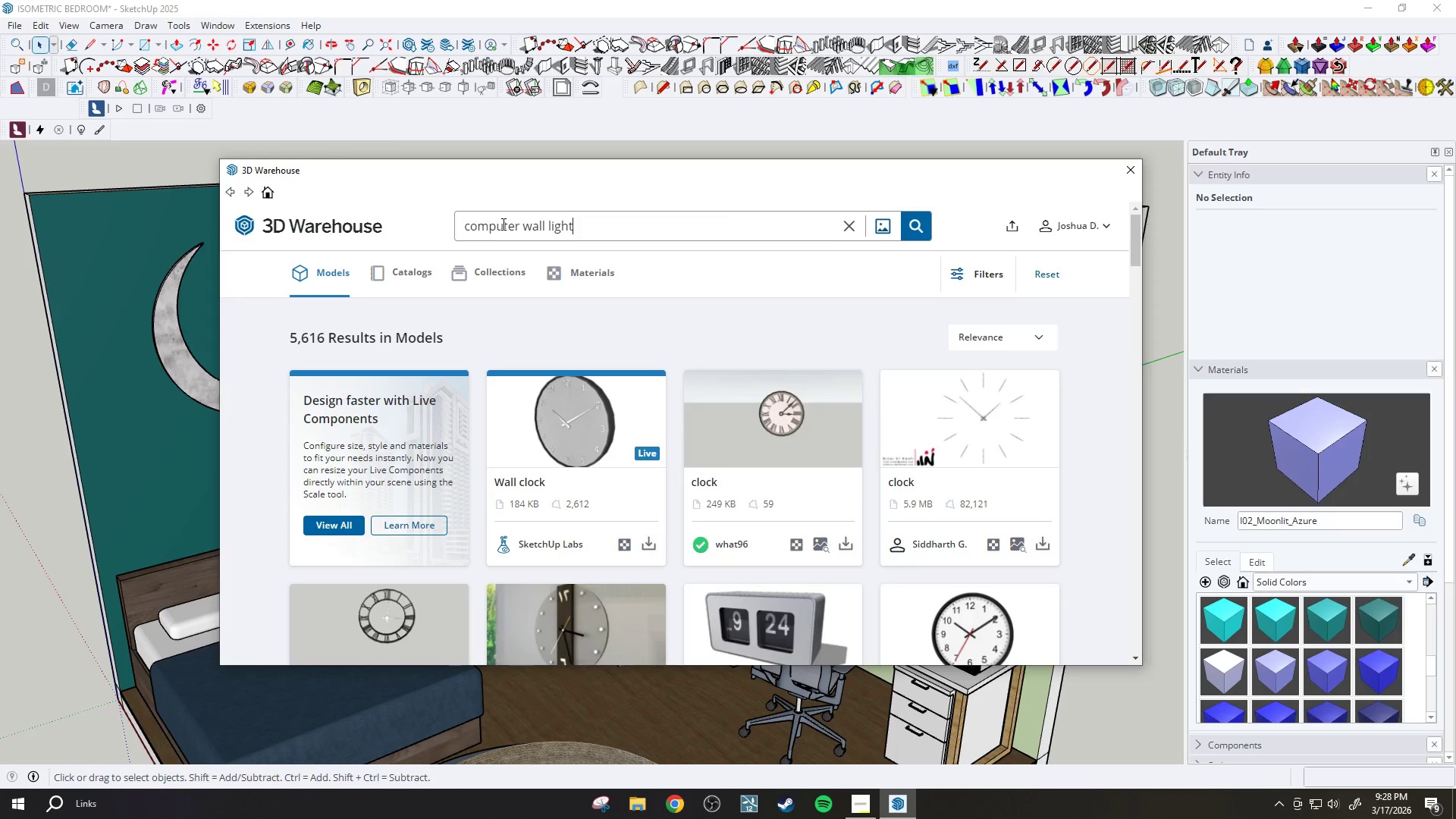 
key(Enter)
 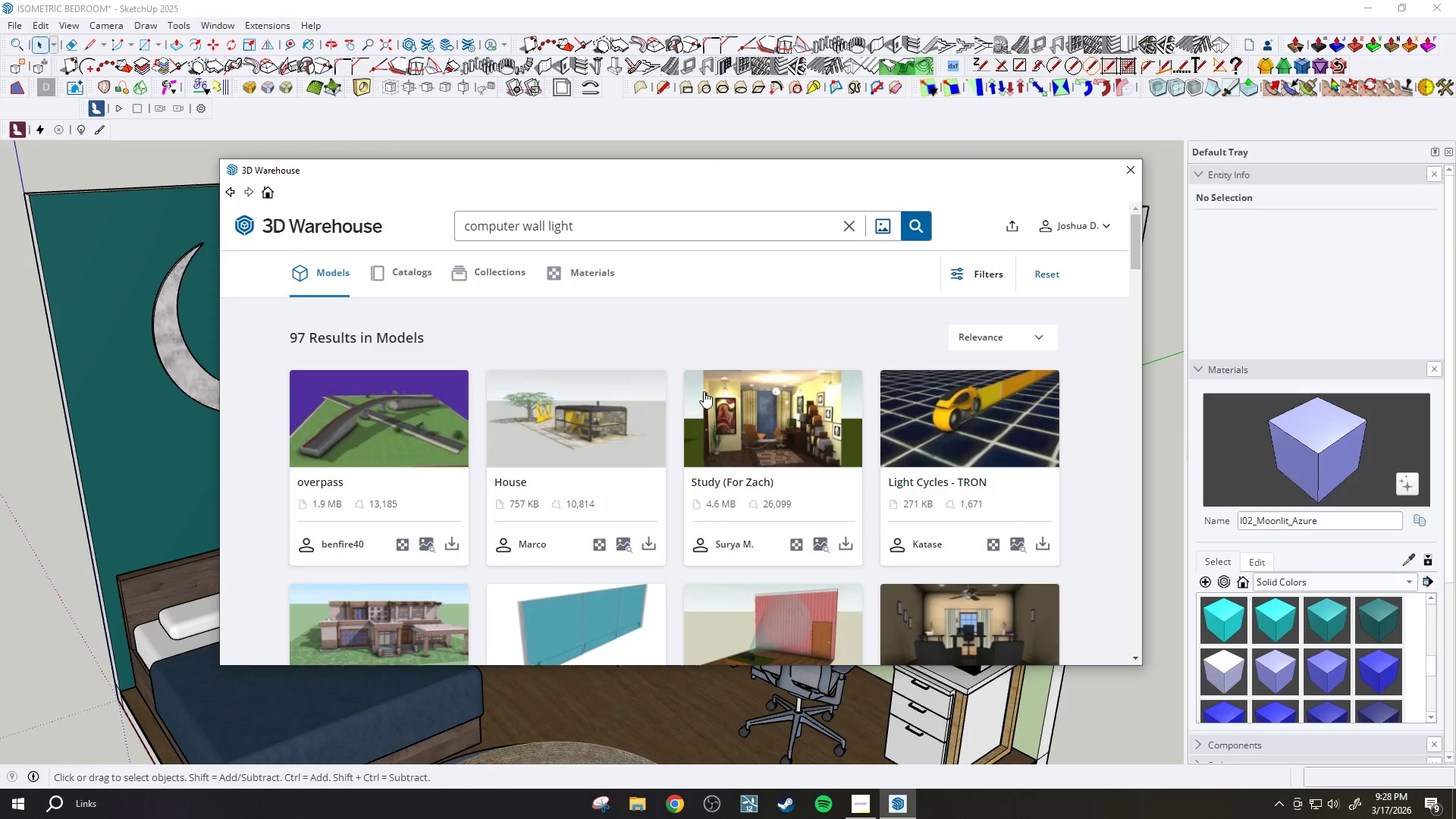 
scroll: coordinate [655, 435], scroll_direction: down, amount: 17.0
 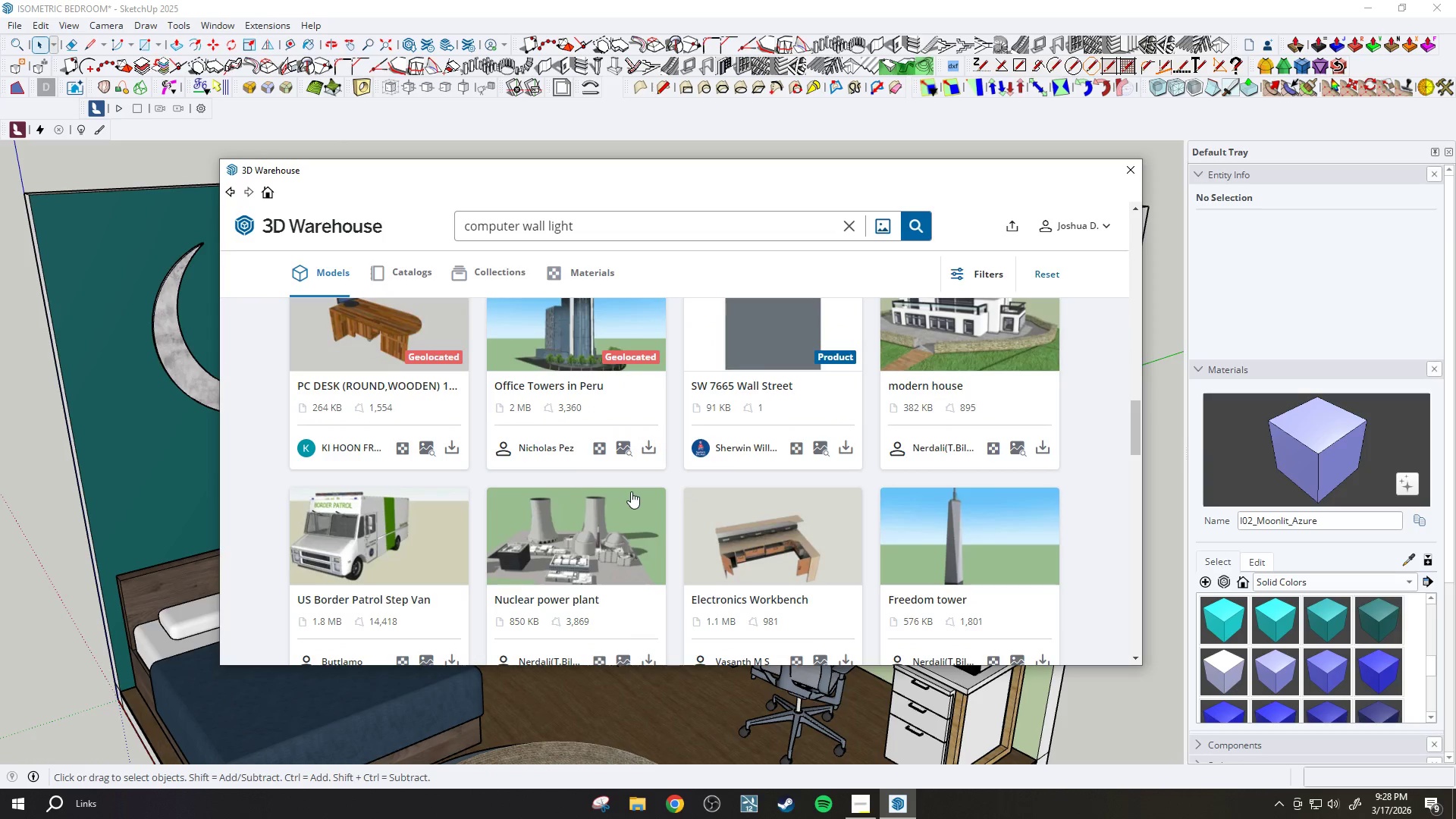 
scroll: coordinate [601, 459], scroll_direction: up, amount: 29.0
 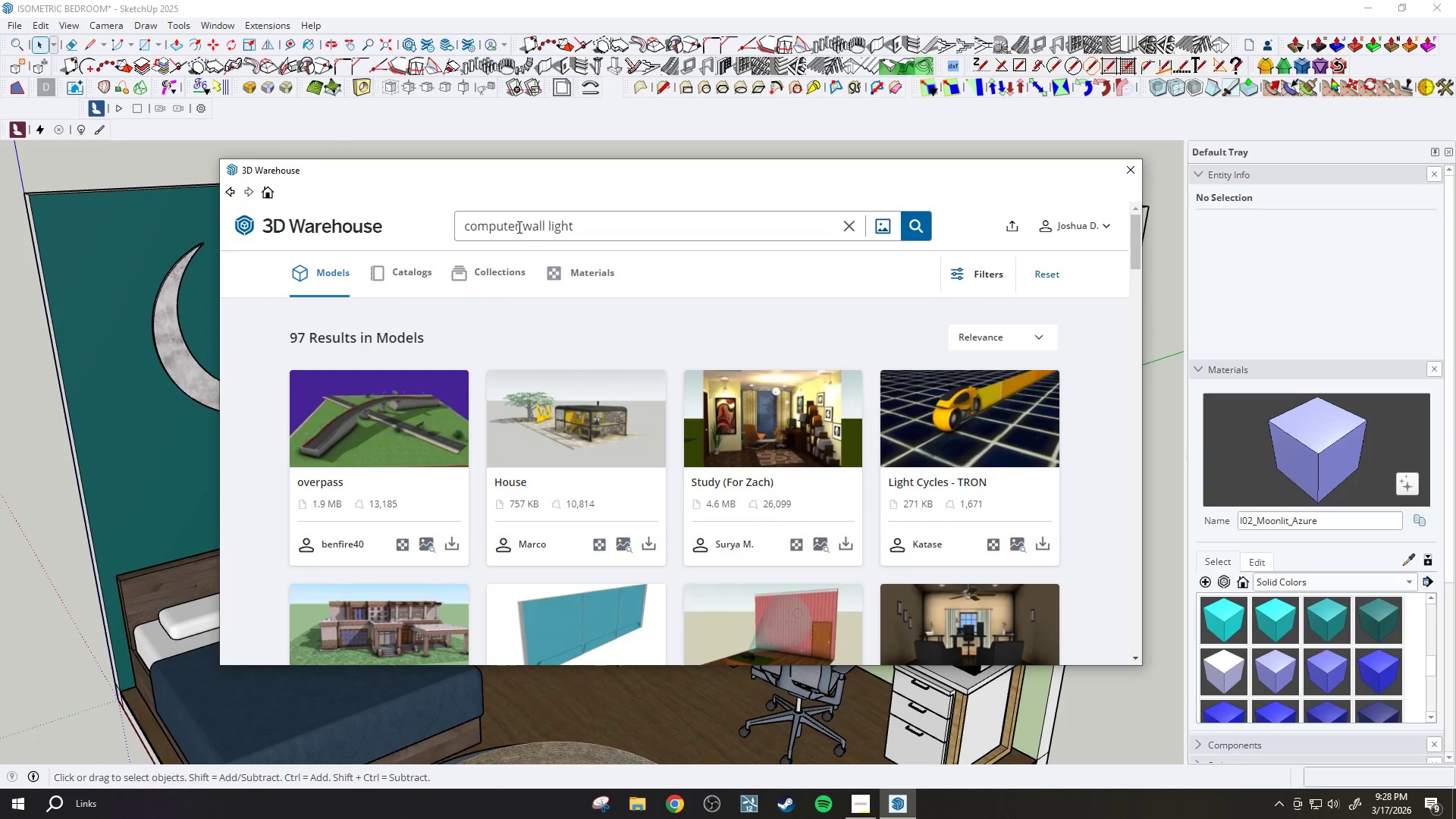 
left_click_drag(start_coordinate=[520, 224], to_coordinate=[365, 233])
 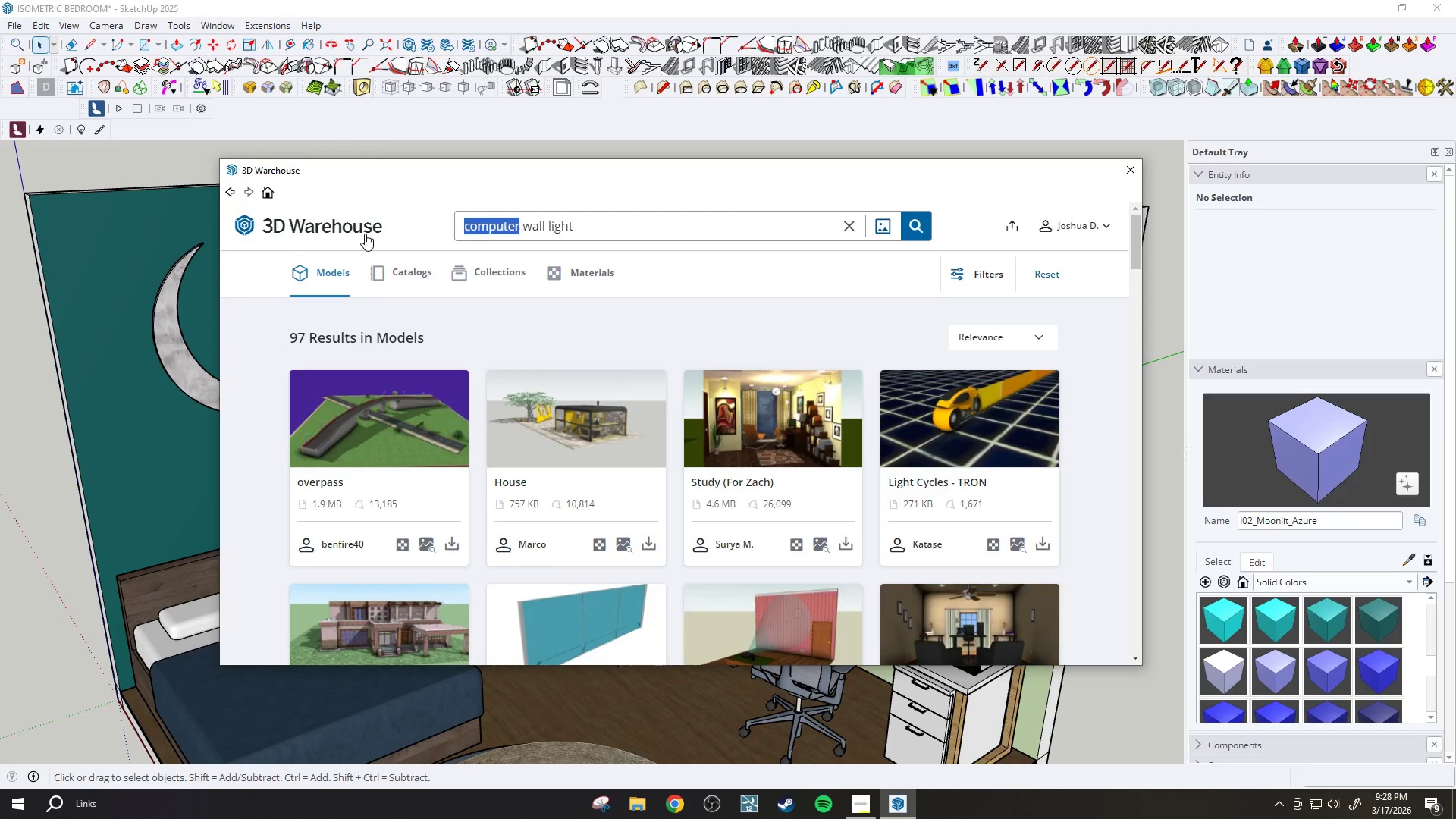 
type(triangle)
 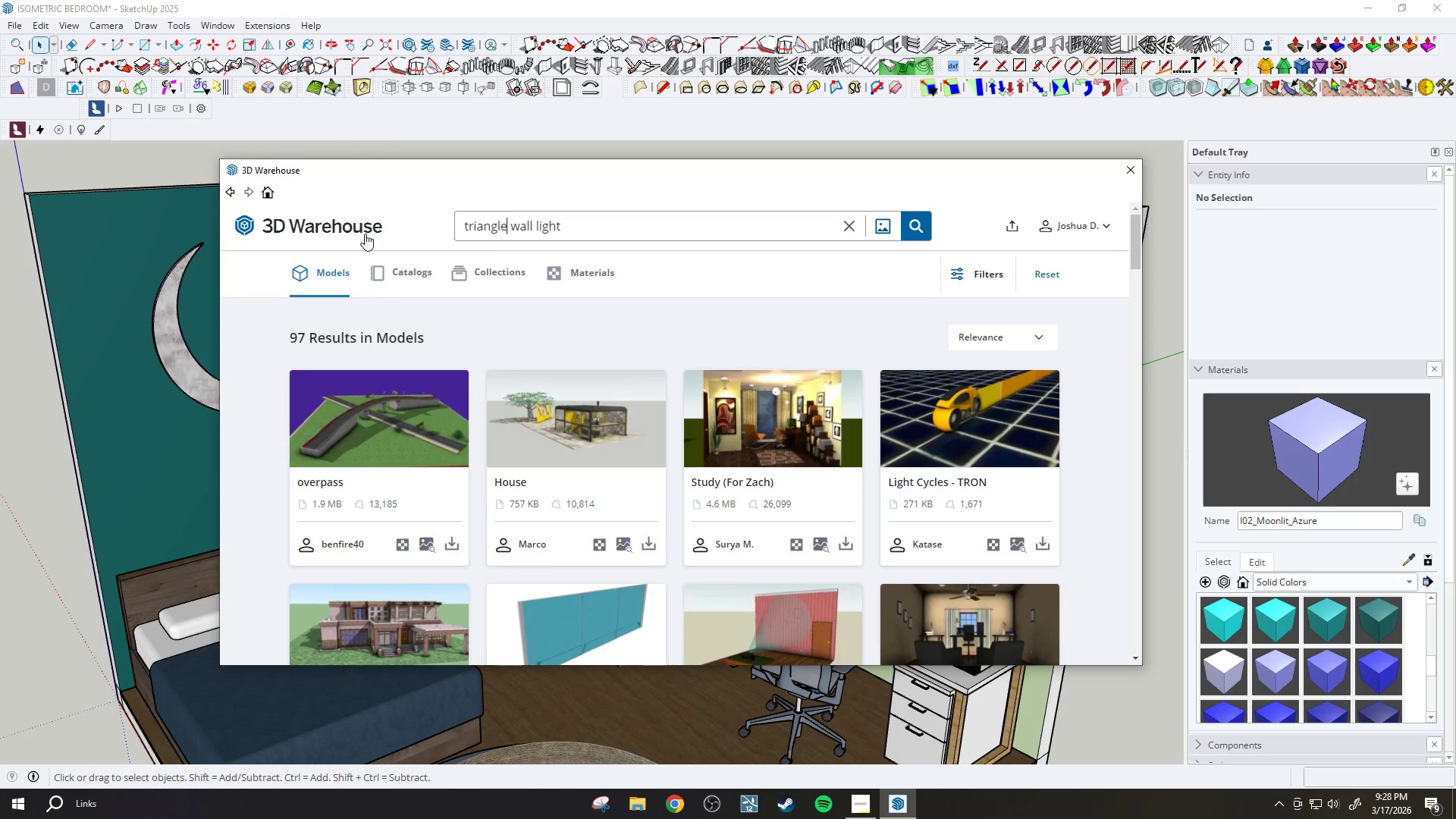 
key(Enter)
 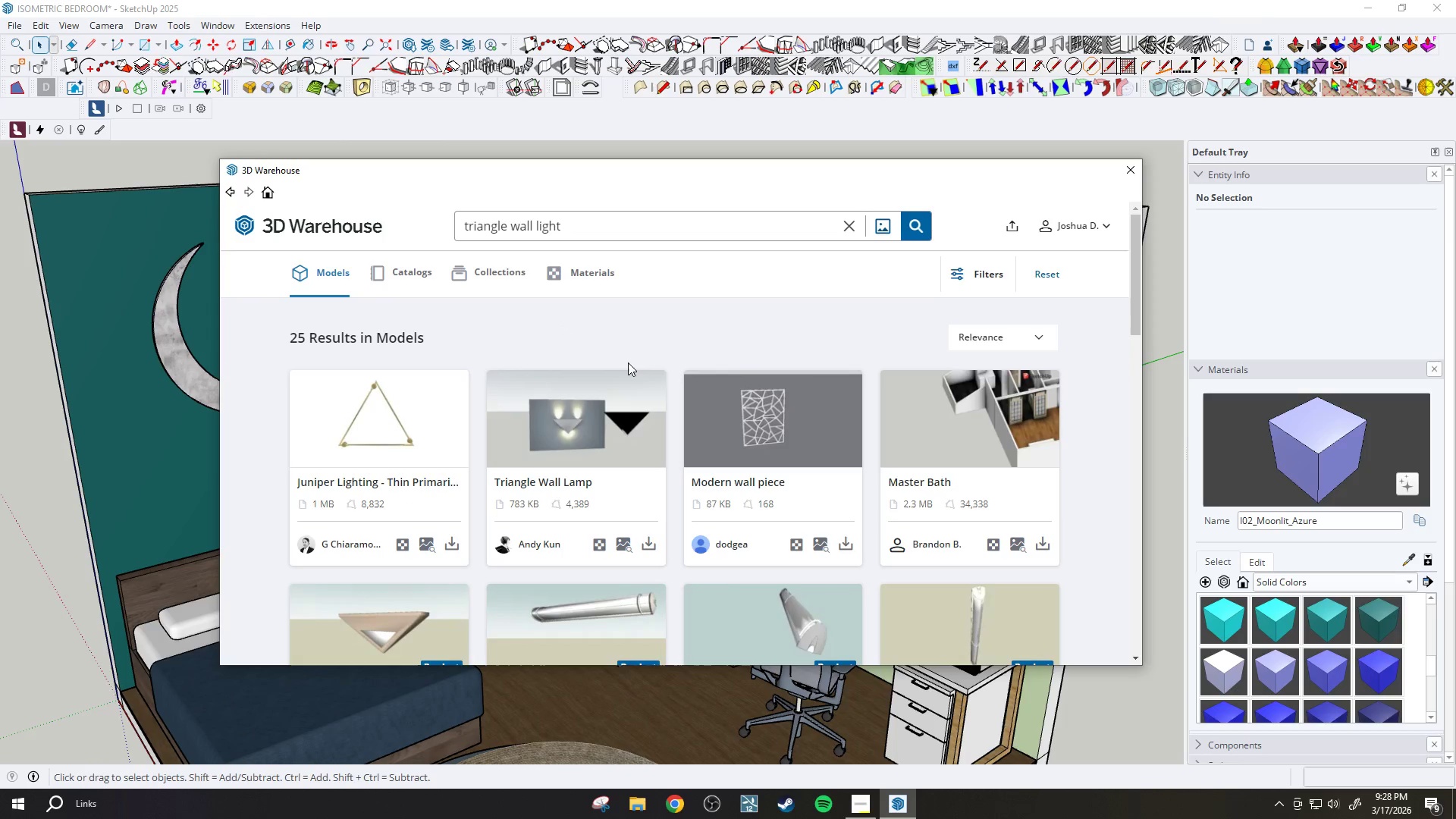 
scroll: coordinate [629, 427], scroll_direction: down, amount: 3.0
 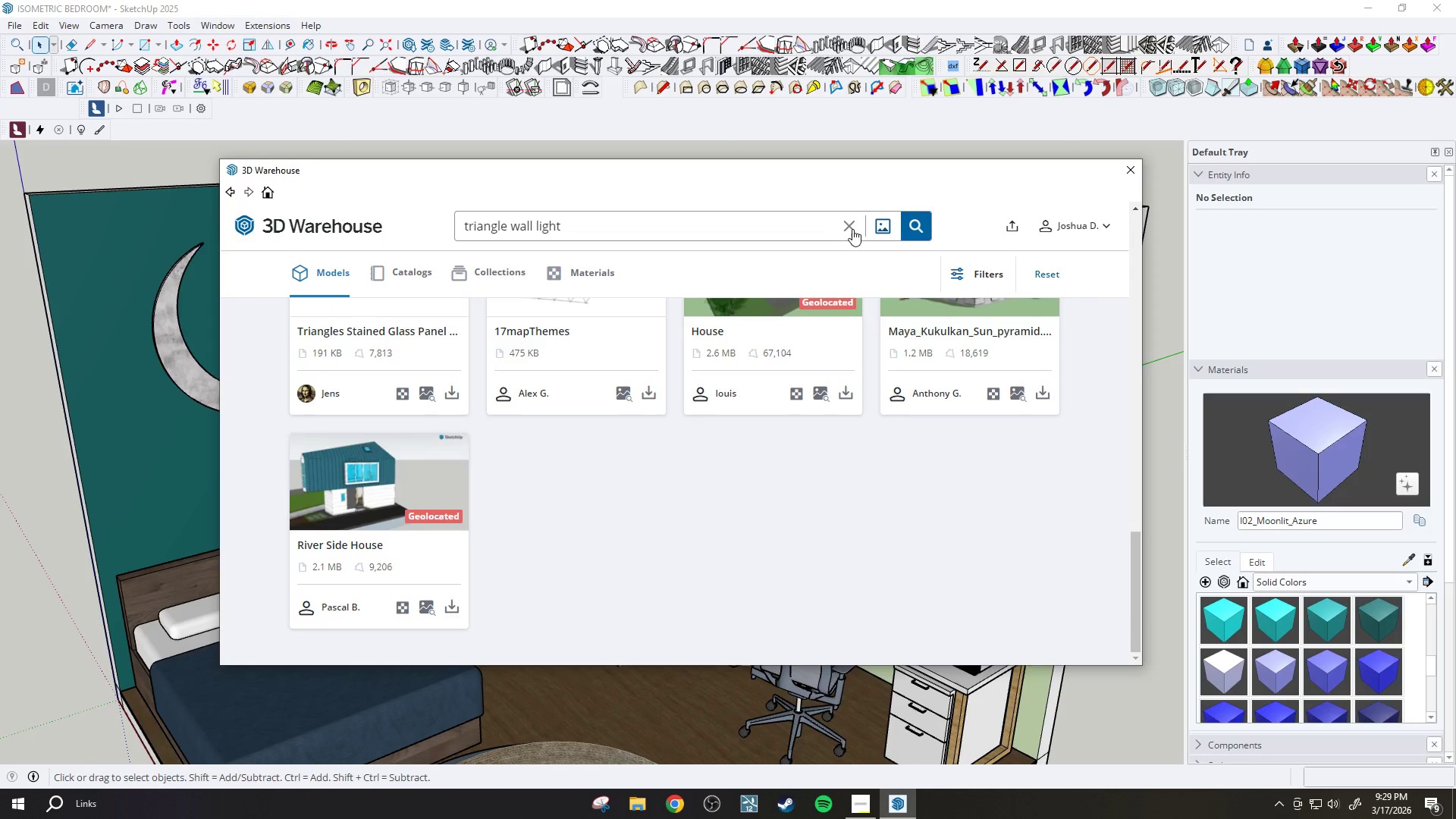 
left_click([846, 224])
 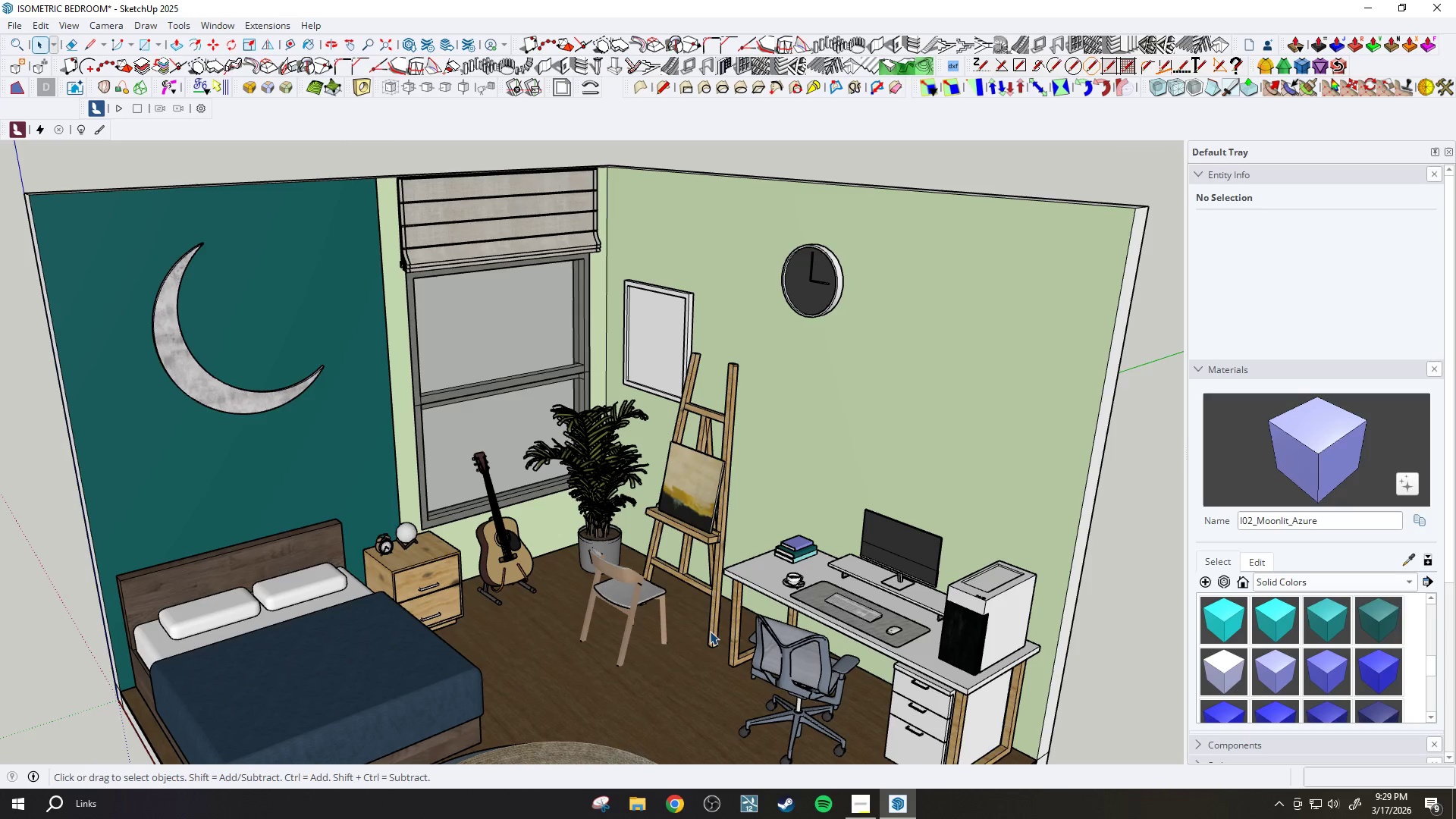 
wait(38.28)
 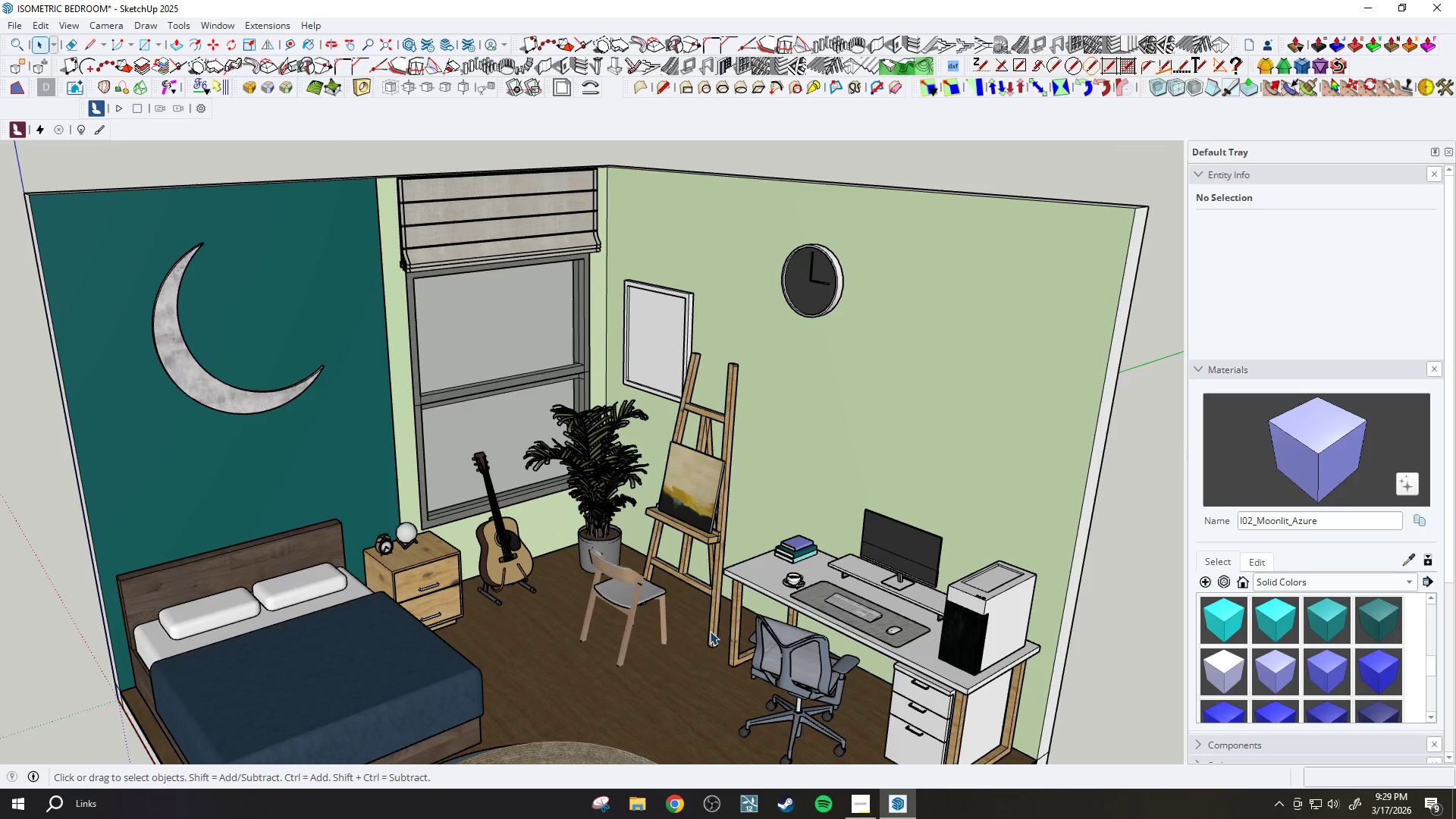 
left_click([657, 318])
 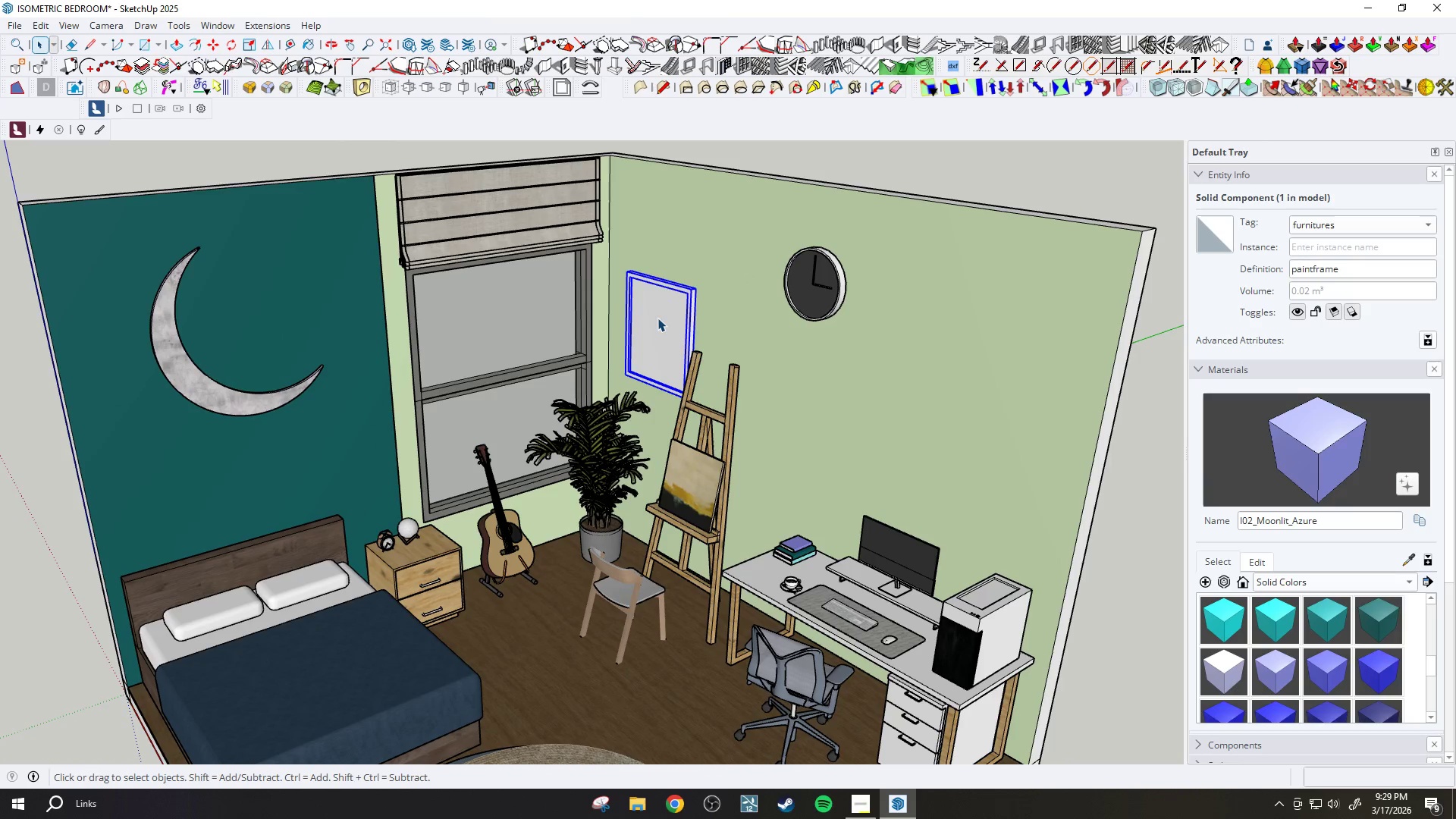 
key(Delete)
 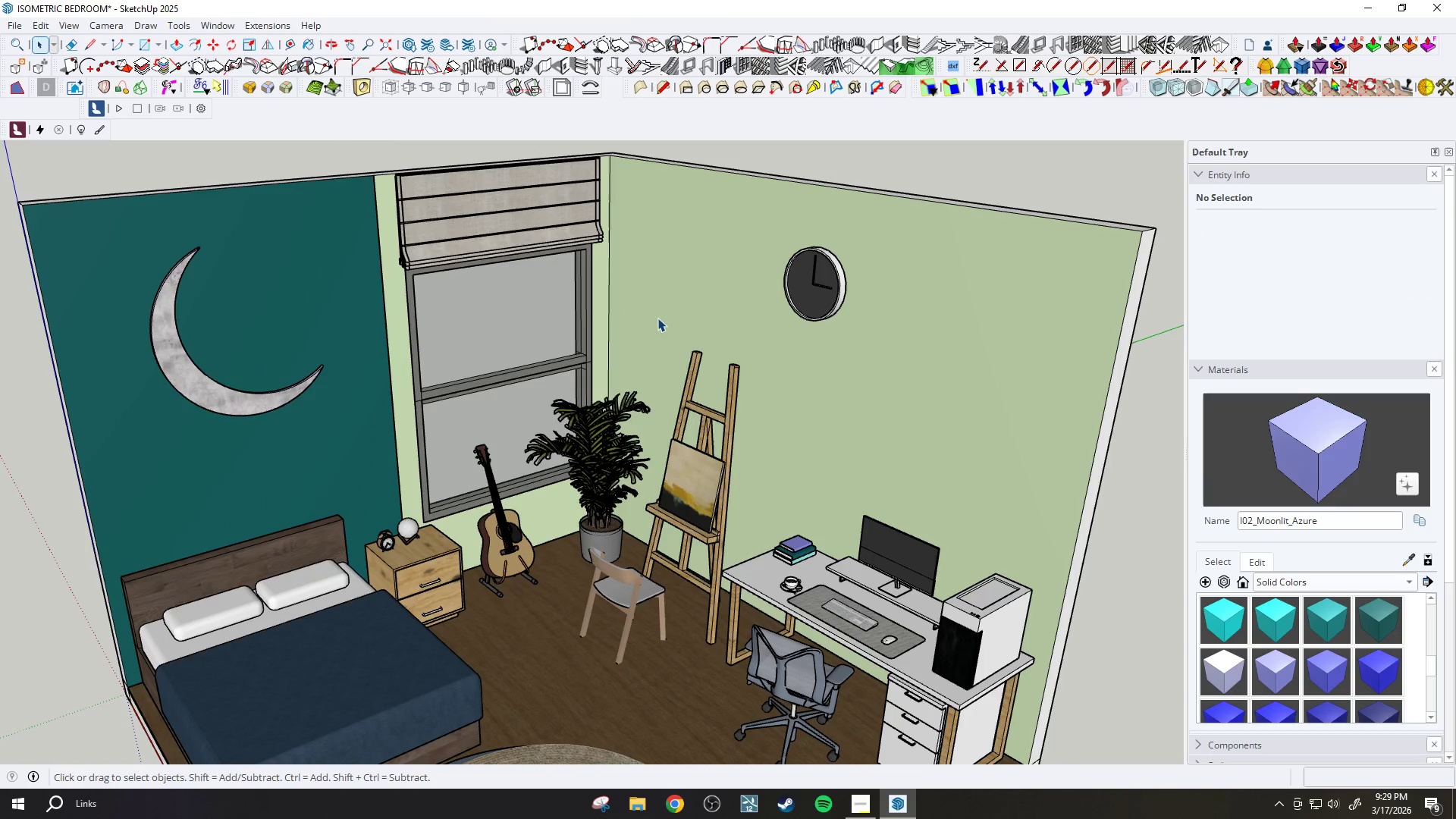 
scroll: coordinate [659, 318], scroll_direction: down, amount: 3.0
 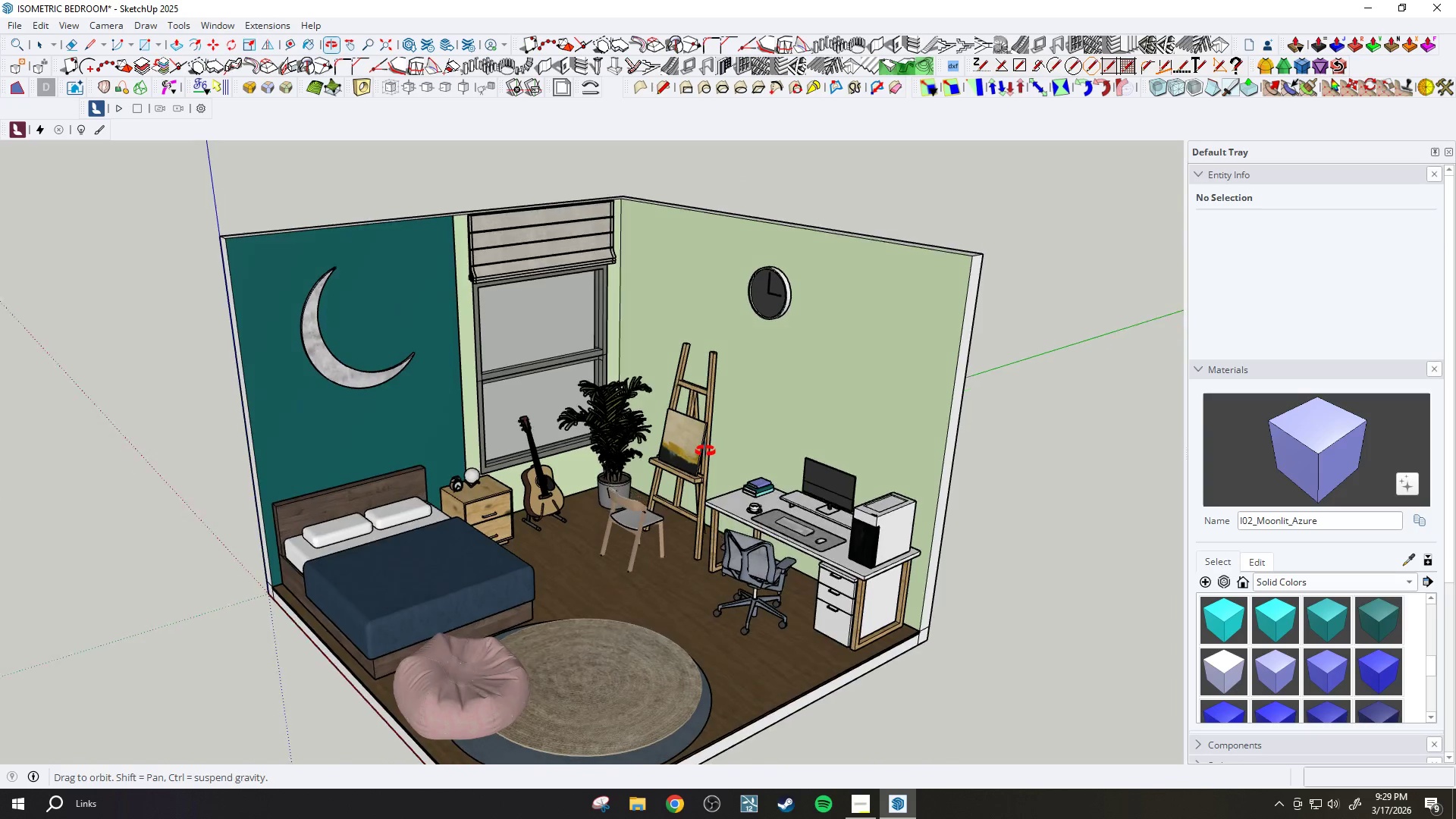 
scroll: coordinate [680, 497], scroll_direction: up, amount: 2.0
 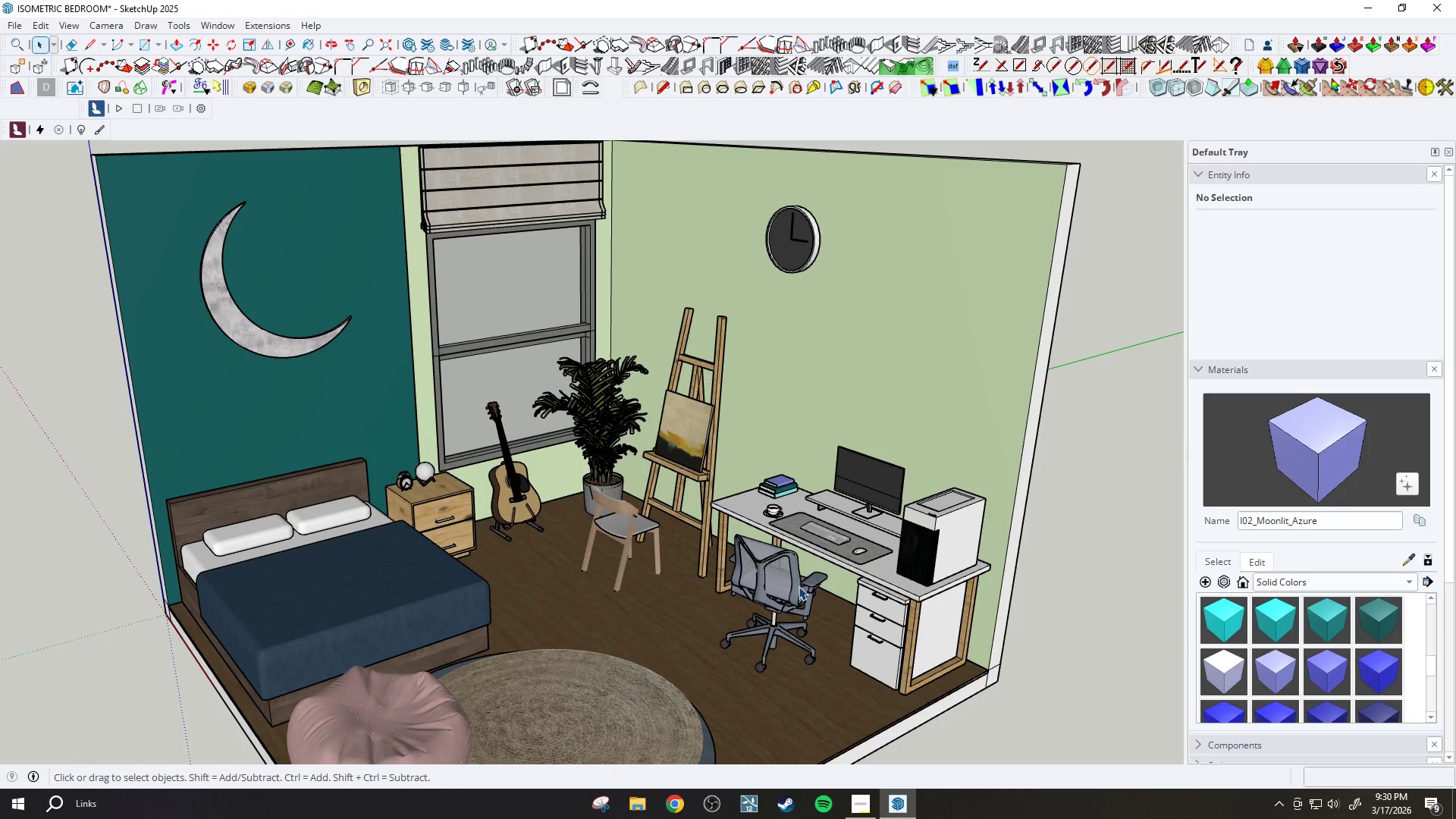 
wait(28.95)
 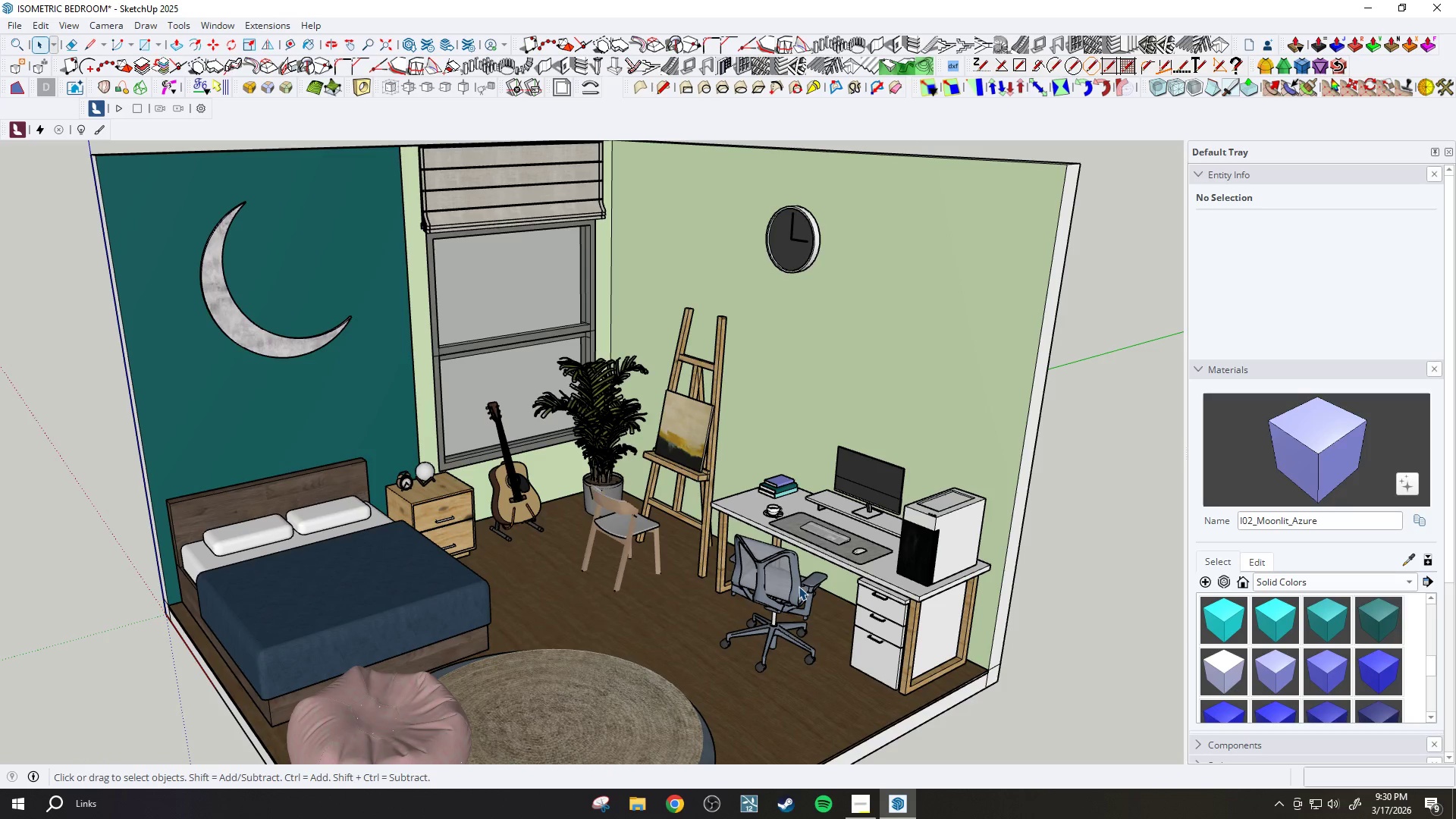 
scroll: coordinate [703, 527], scroll_direction: down, amount: 4.0
 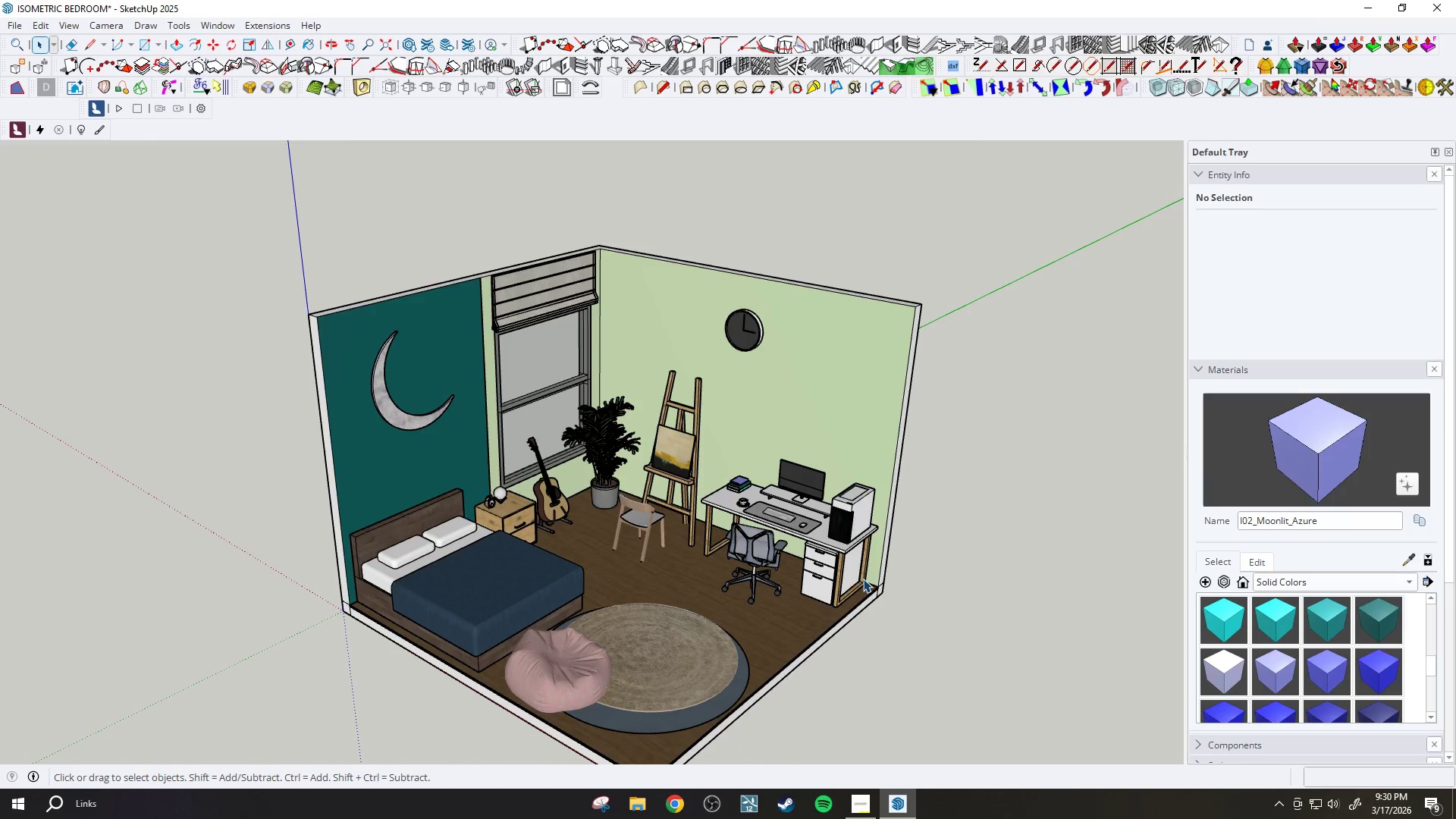 
scroll: coordinate [795, 610], scroll_direction: up, amount: 3.0
 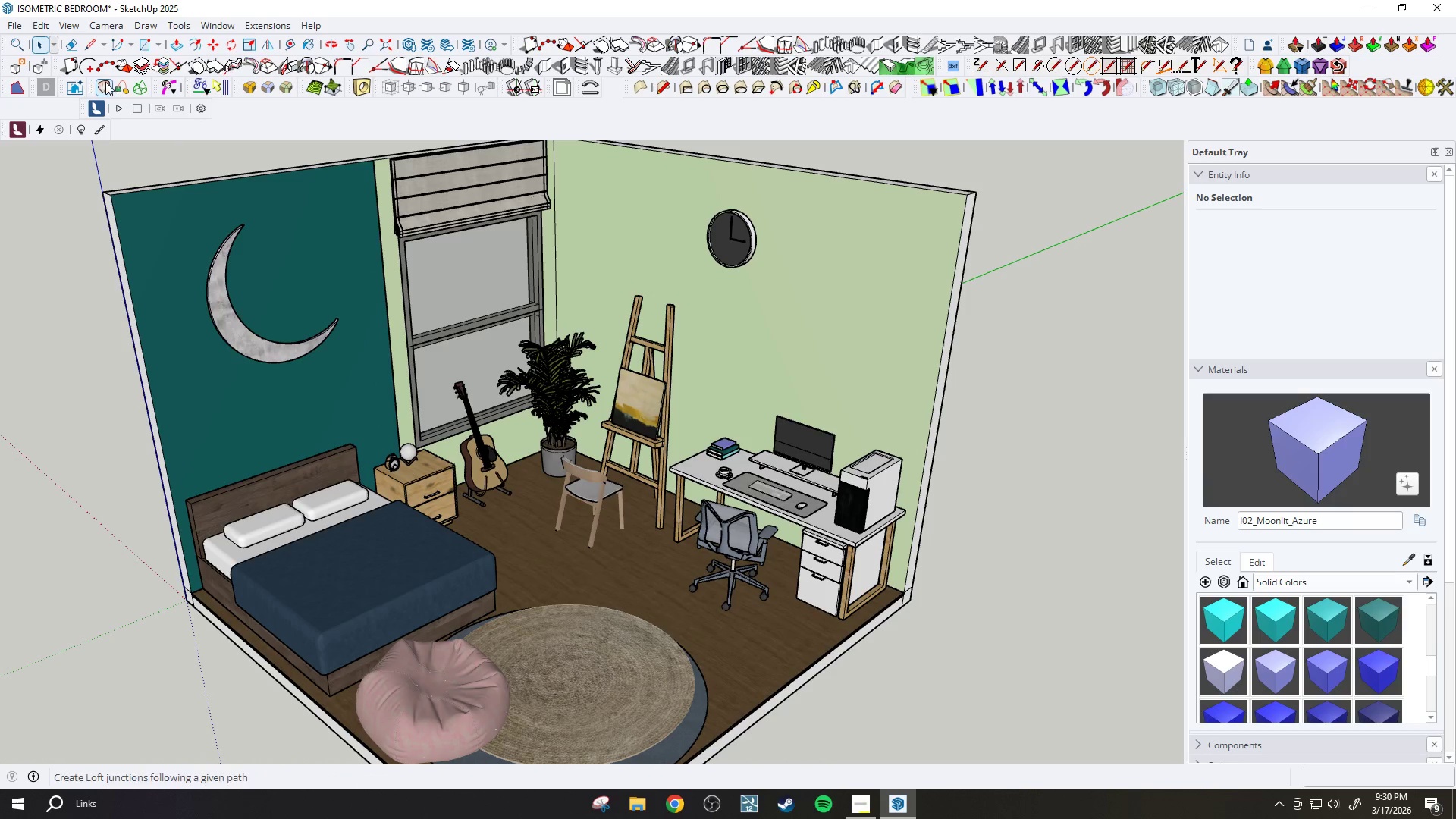 
left_click([201, 27])
 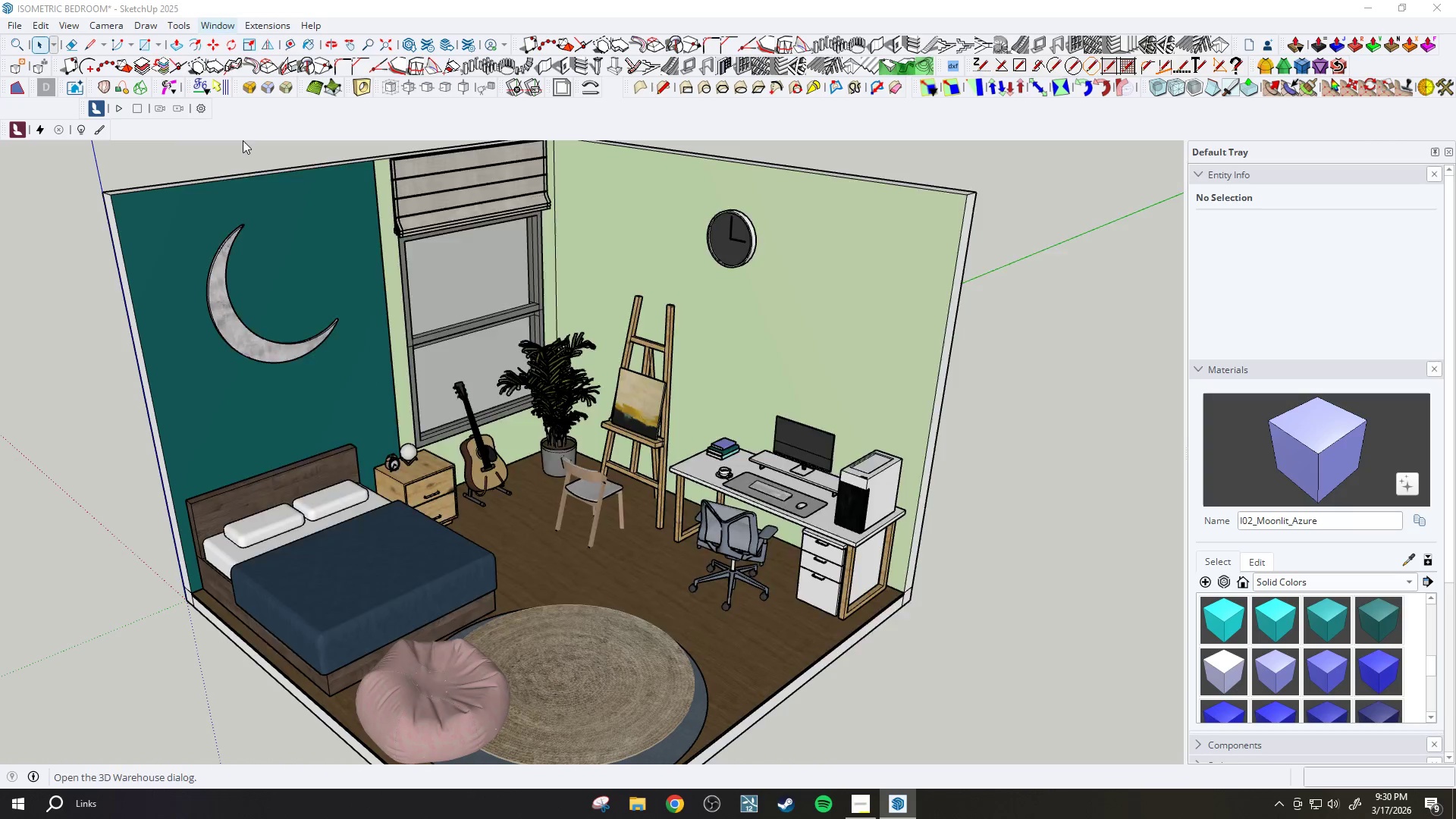 
mouse_move([463, 251])
 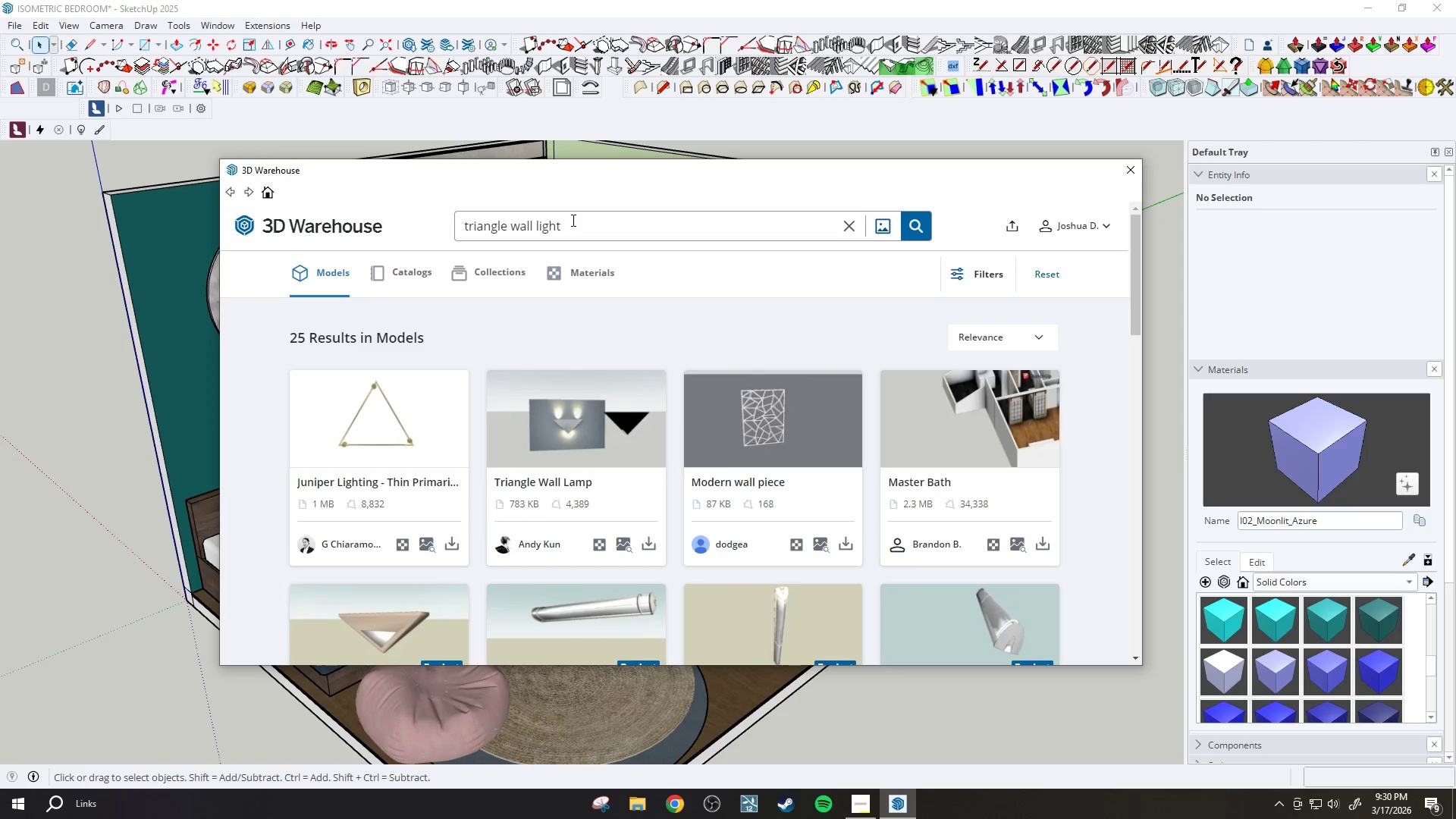 
double_click([572, 220])
 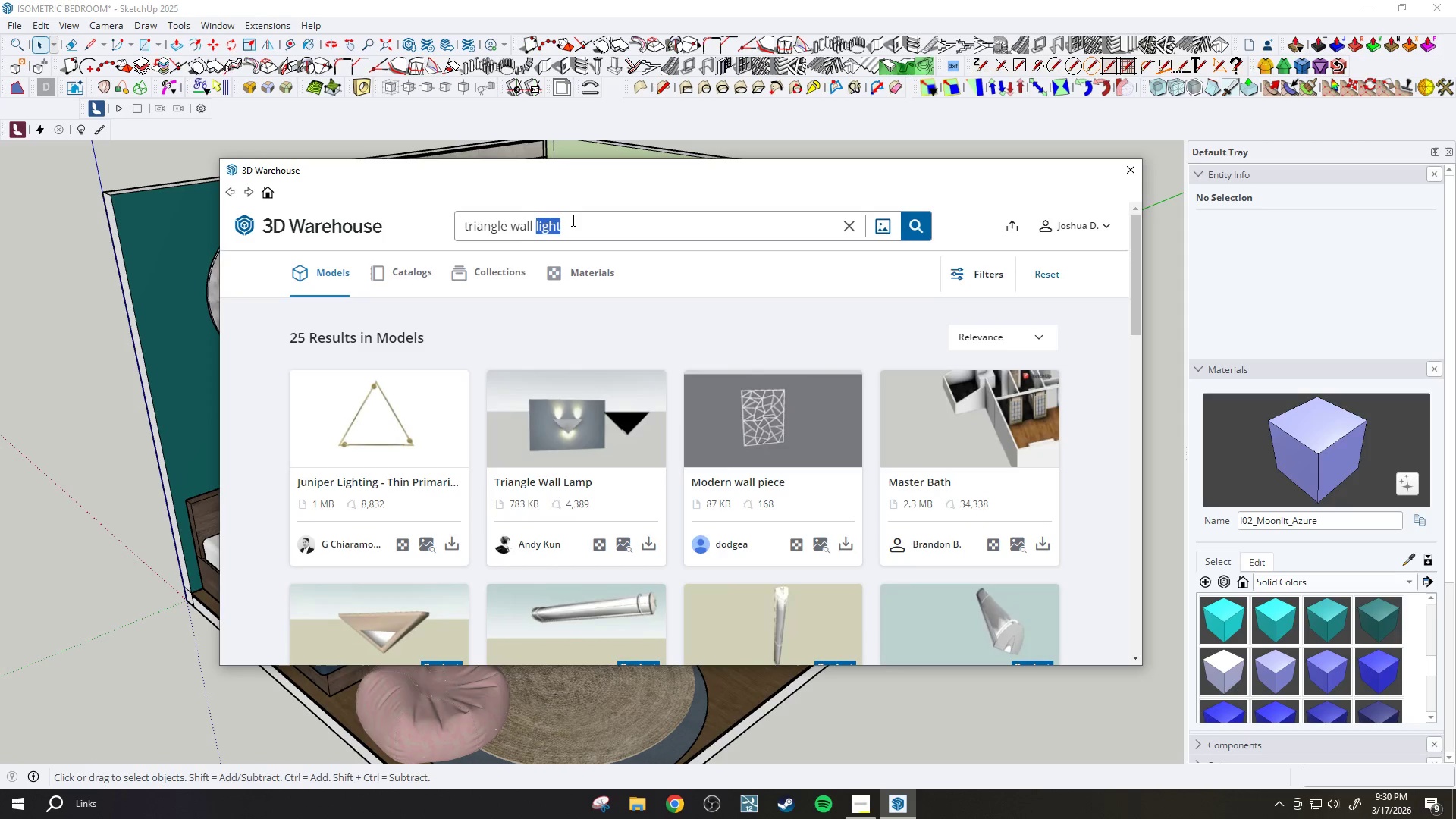 
triple_click([572, 220])
 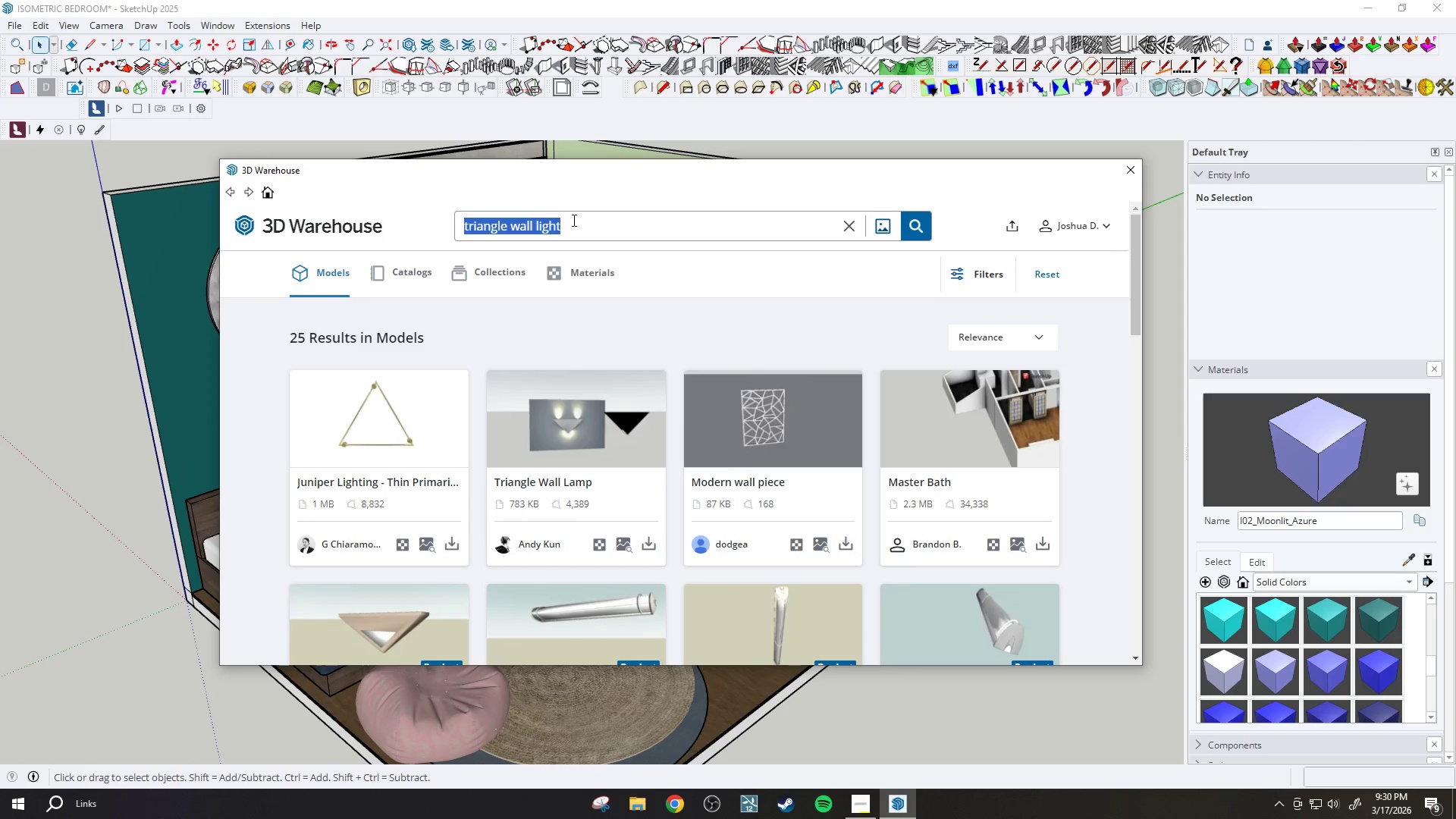 
type(wall paintings)
 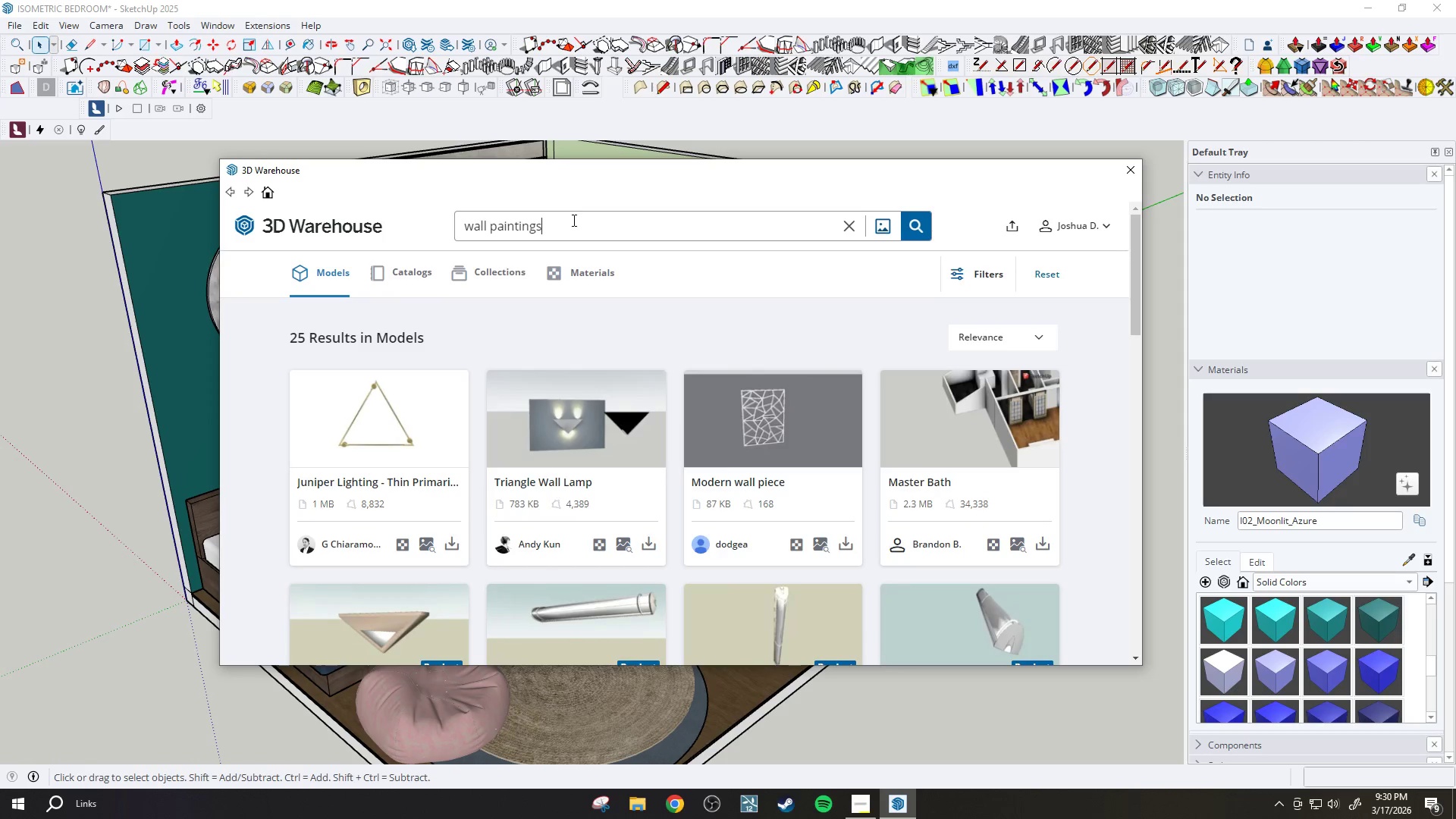 
key(Enter)
 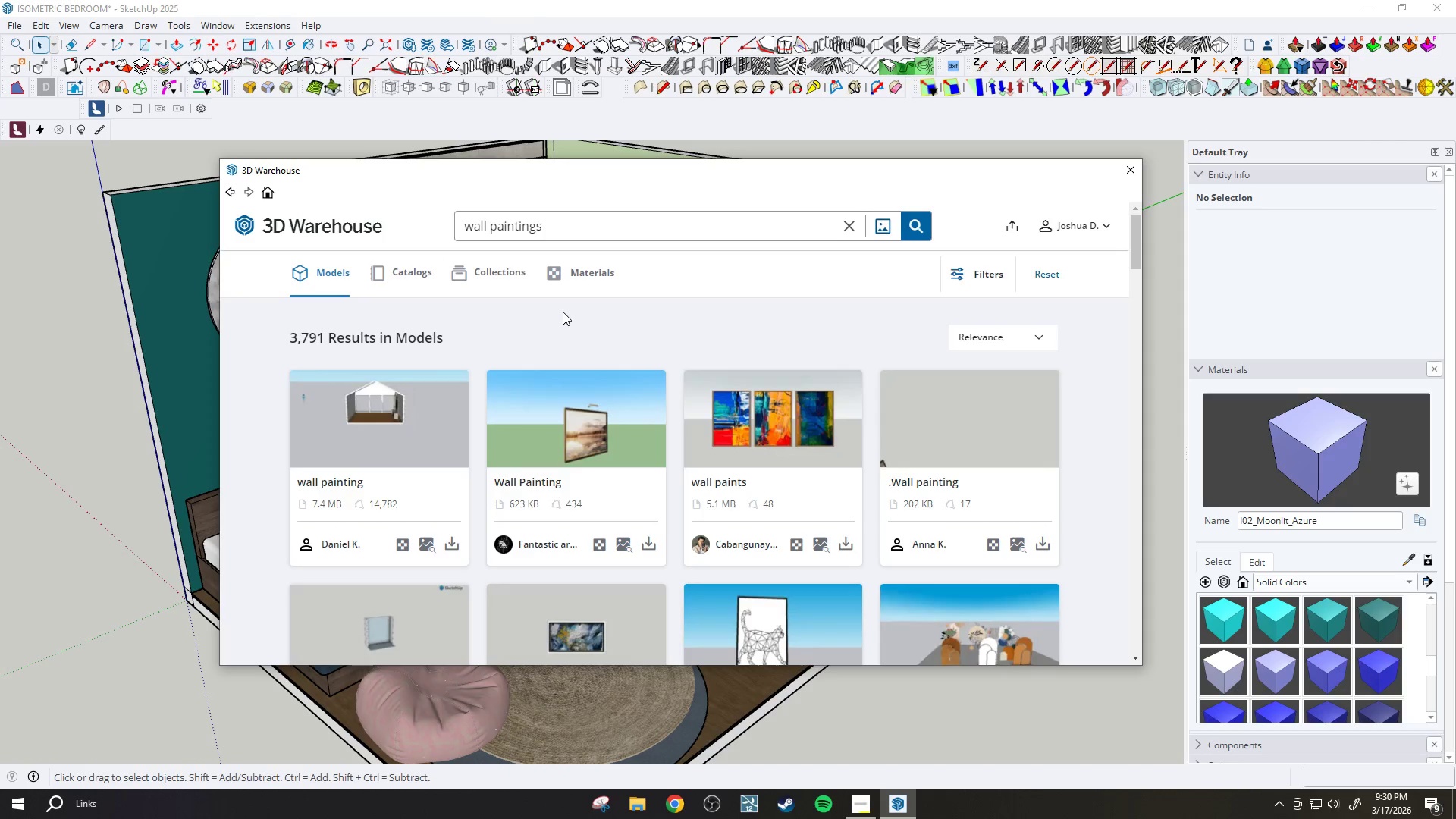 
scroll: coordinate [563, 313], scroll_direction: down, amount: 3.0
 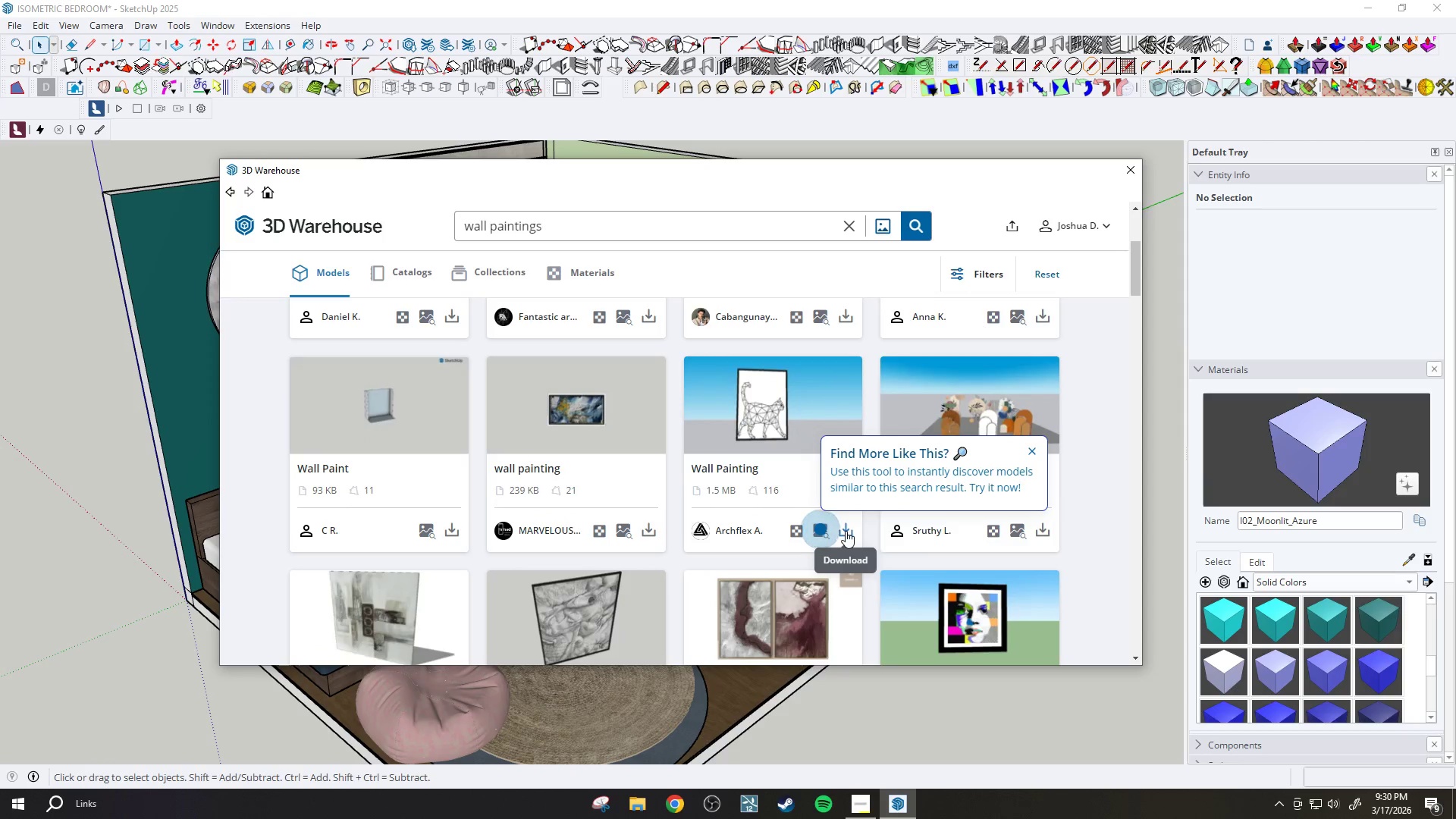 
left_click([846, 531])
 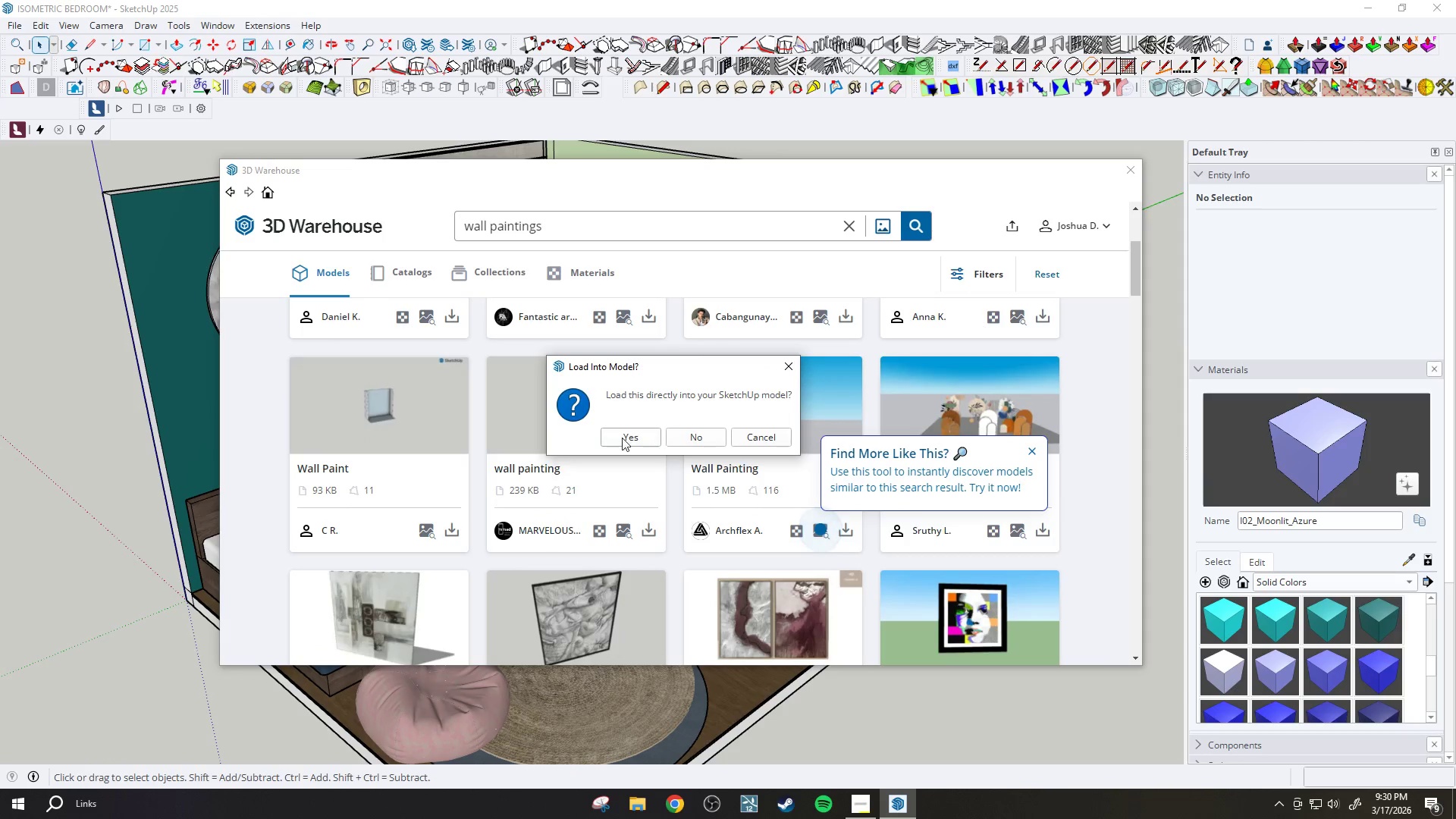 
left_click([622, 437])
 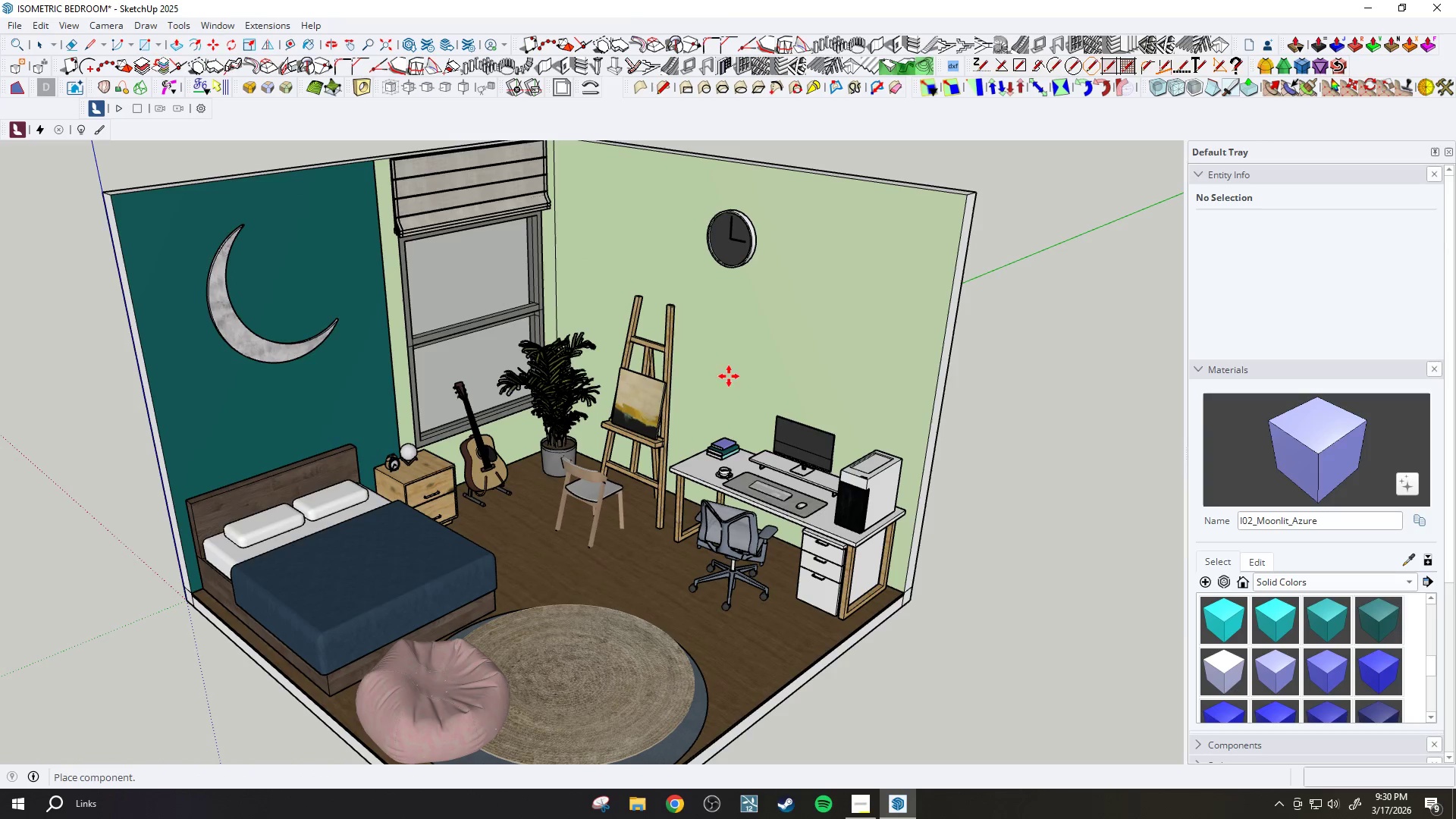 
scroll: coordinate [731, 388], scroll_direction: down, amount: 3.0
 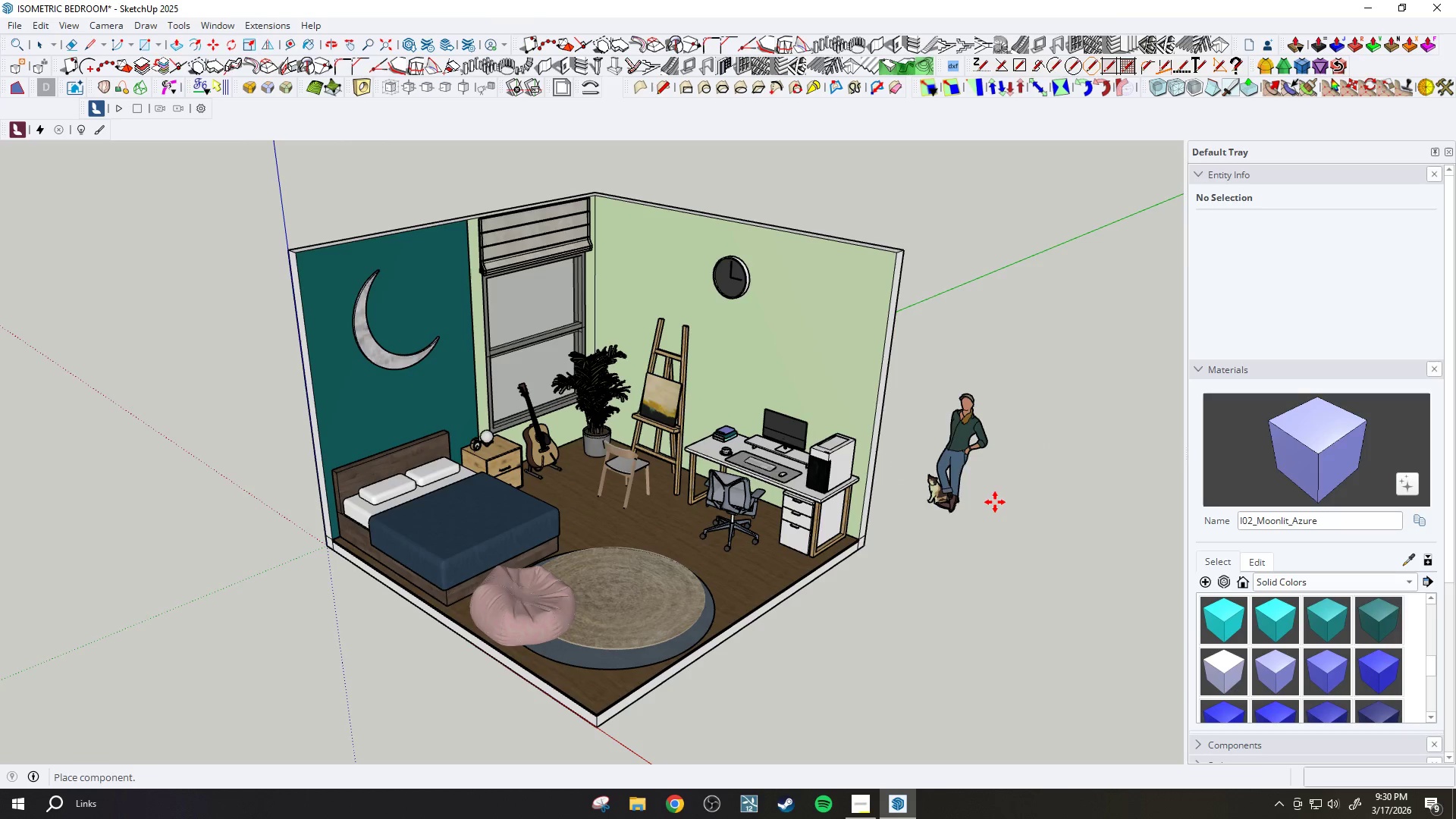 
key(Space)
 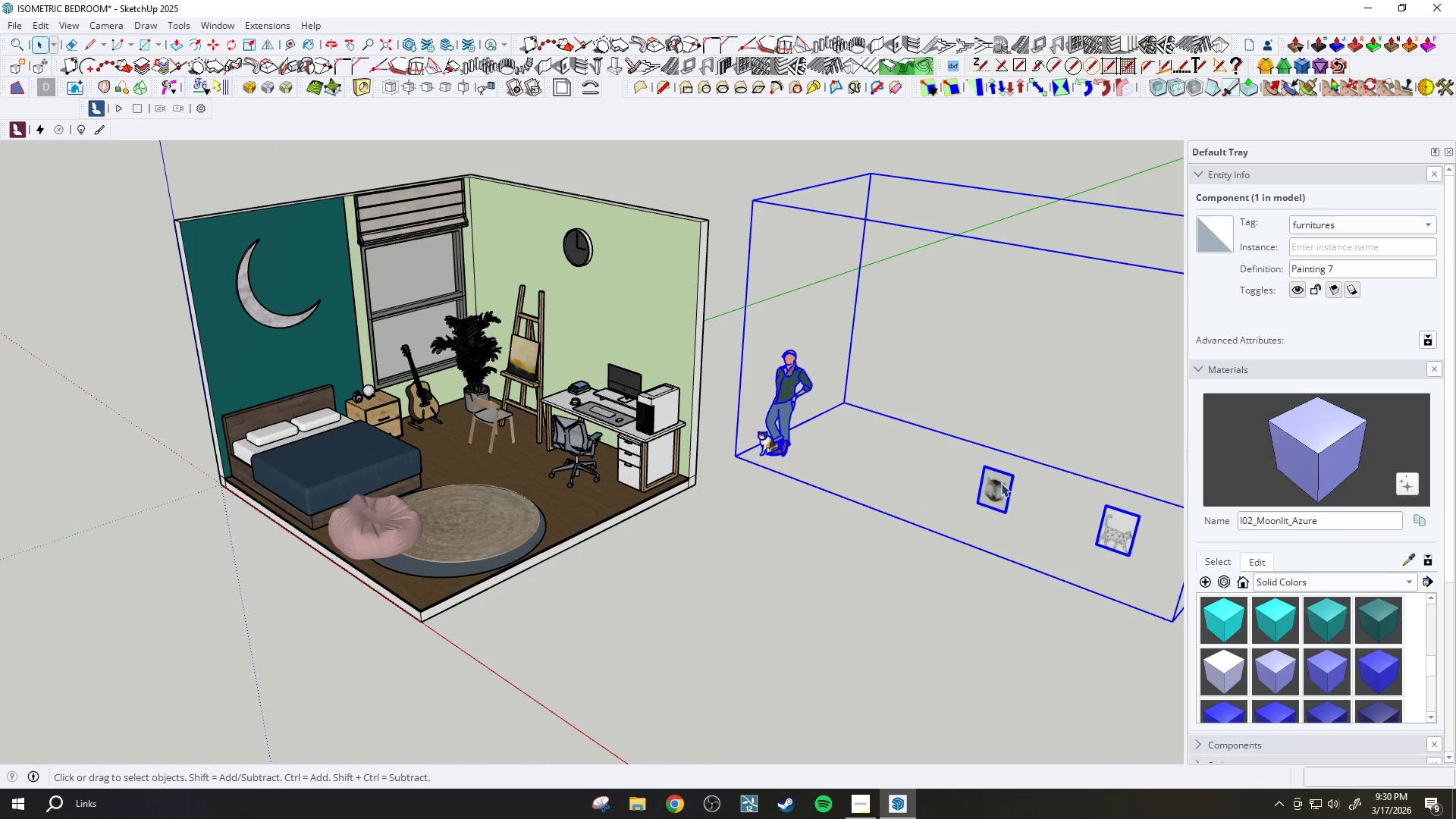 
scroll: coordinate [900, 461], scroll_direction: down, amount: 2.0
 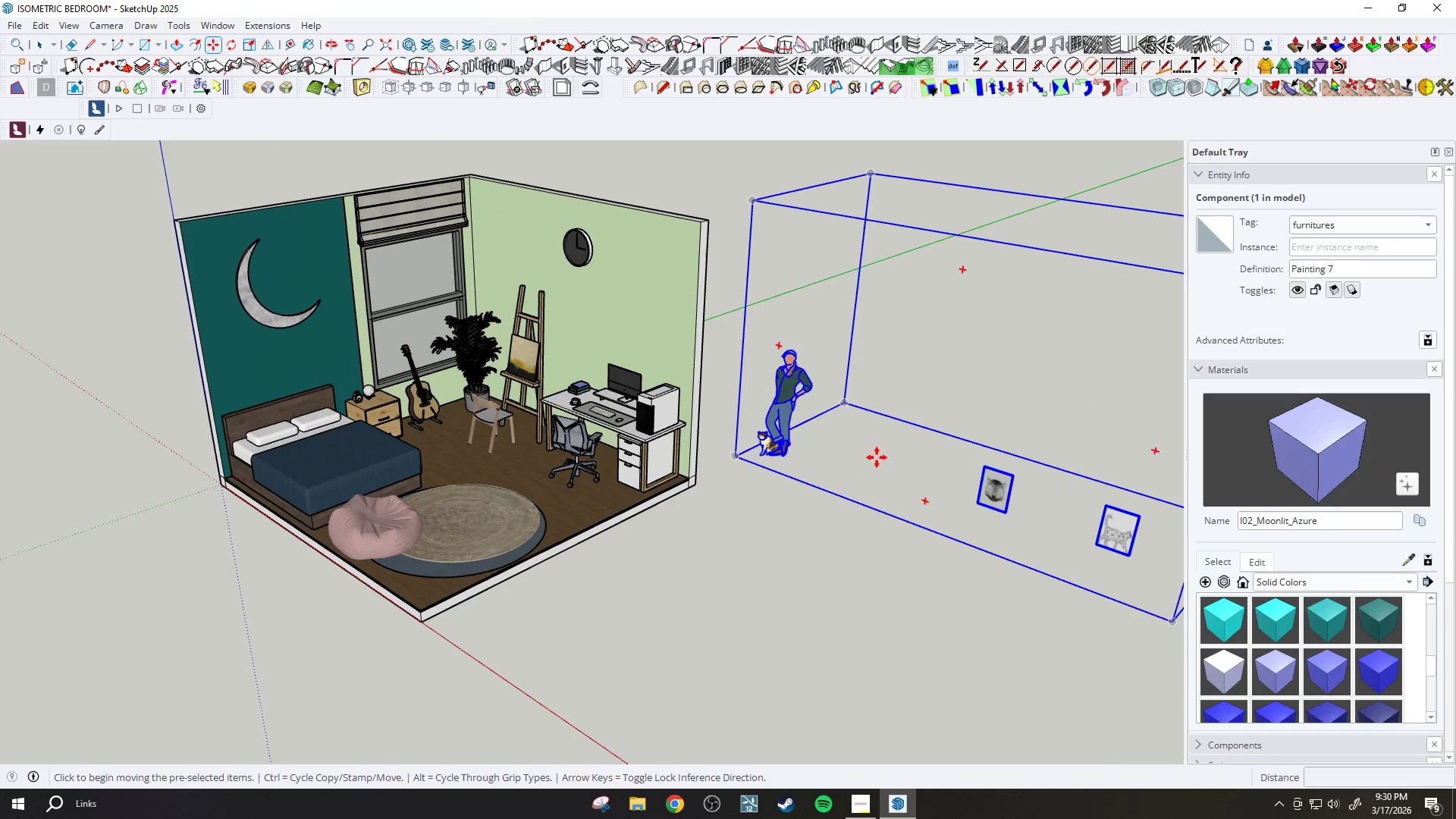 
double_click([1001, 484])
 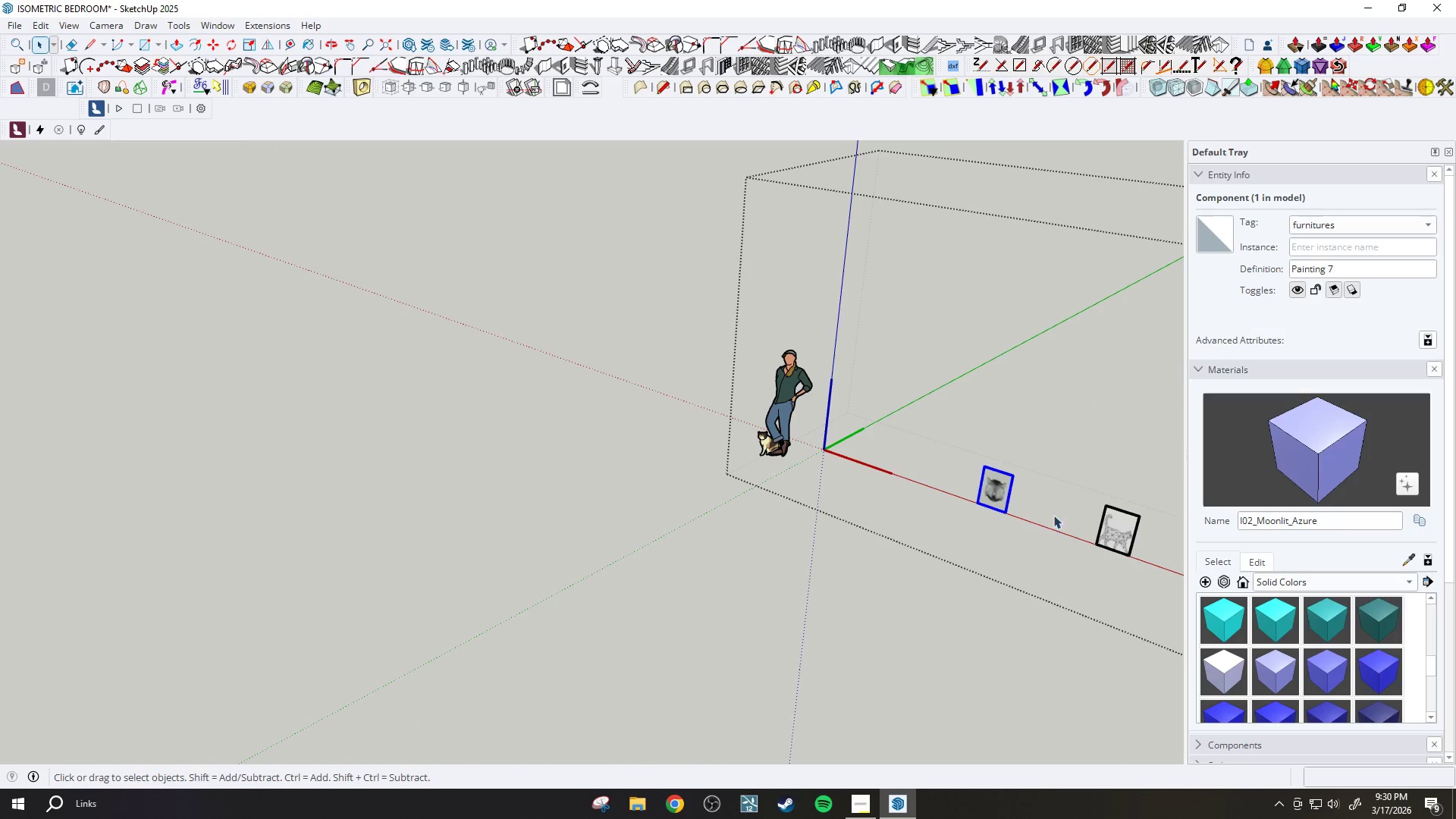 
hold_key(key=ControlLeft, duration=0.39)
triple_click([1119, 528])
 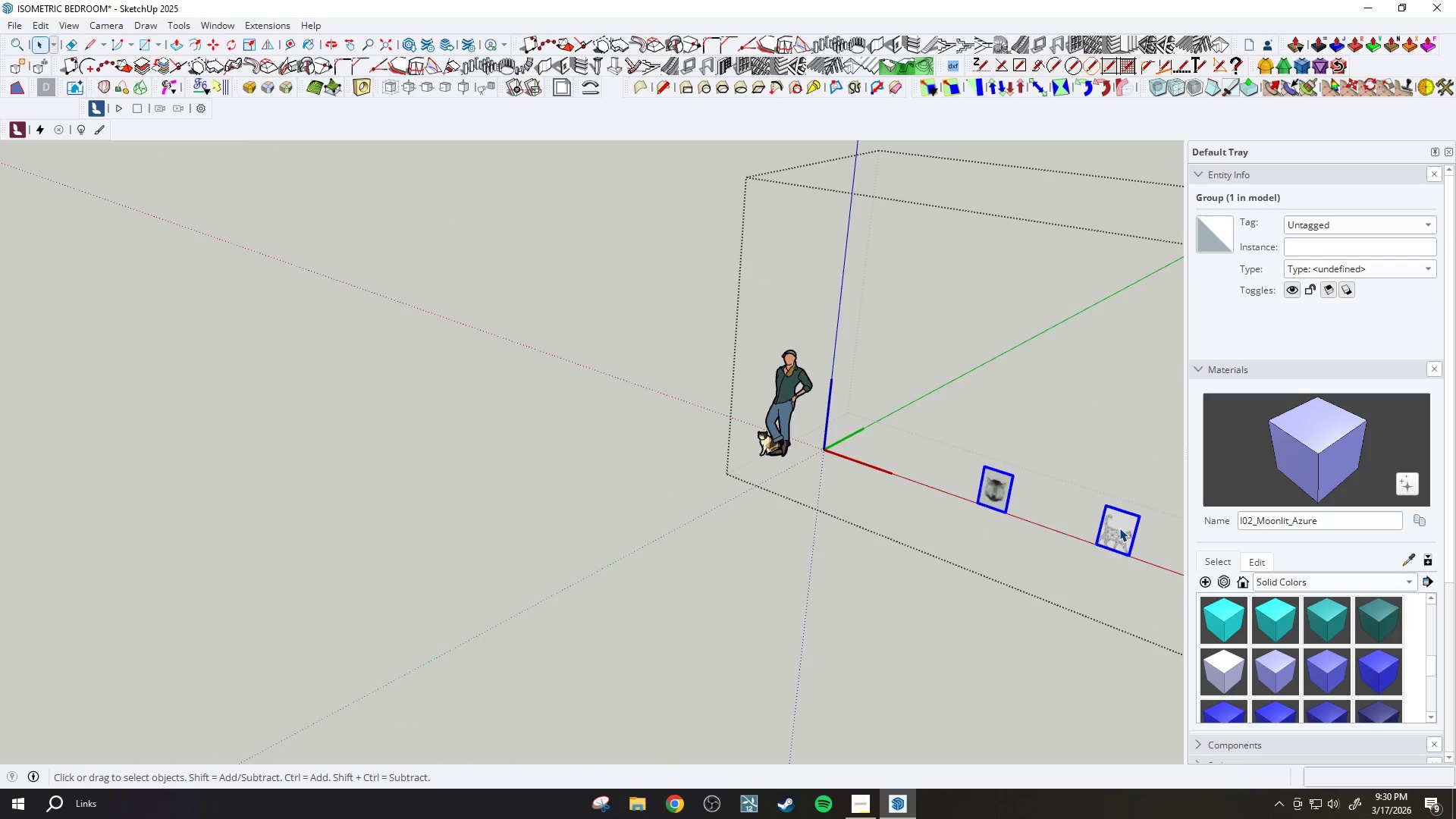 
key(Control+C)
 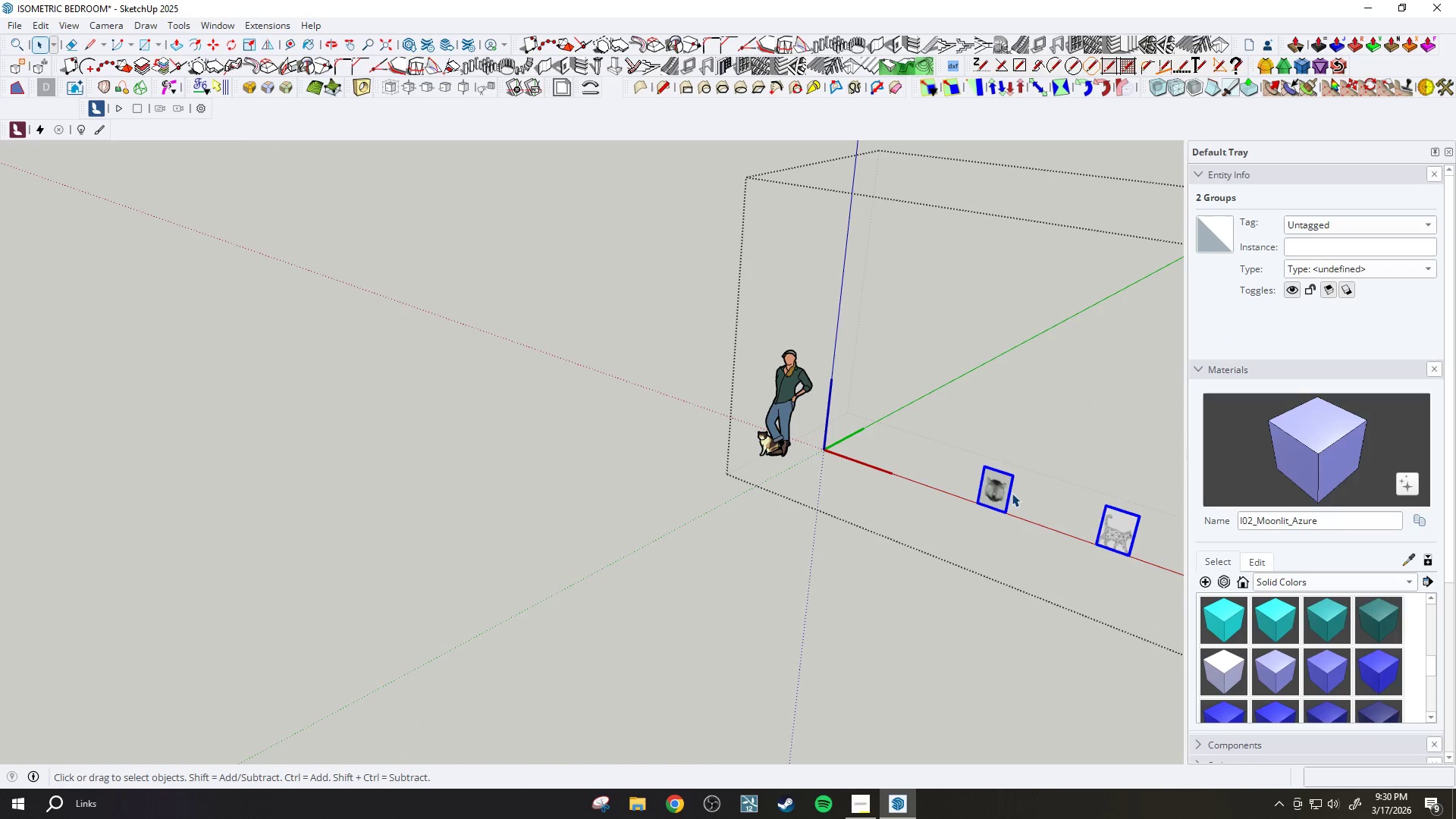 
key(Escape)
 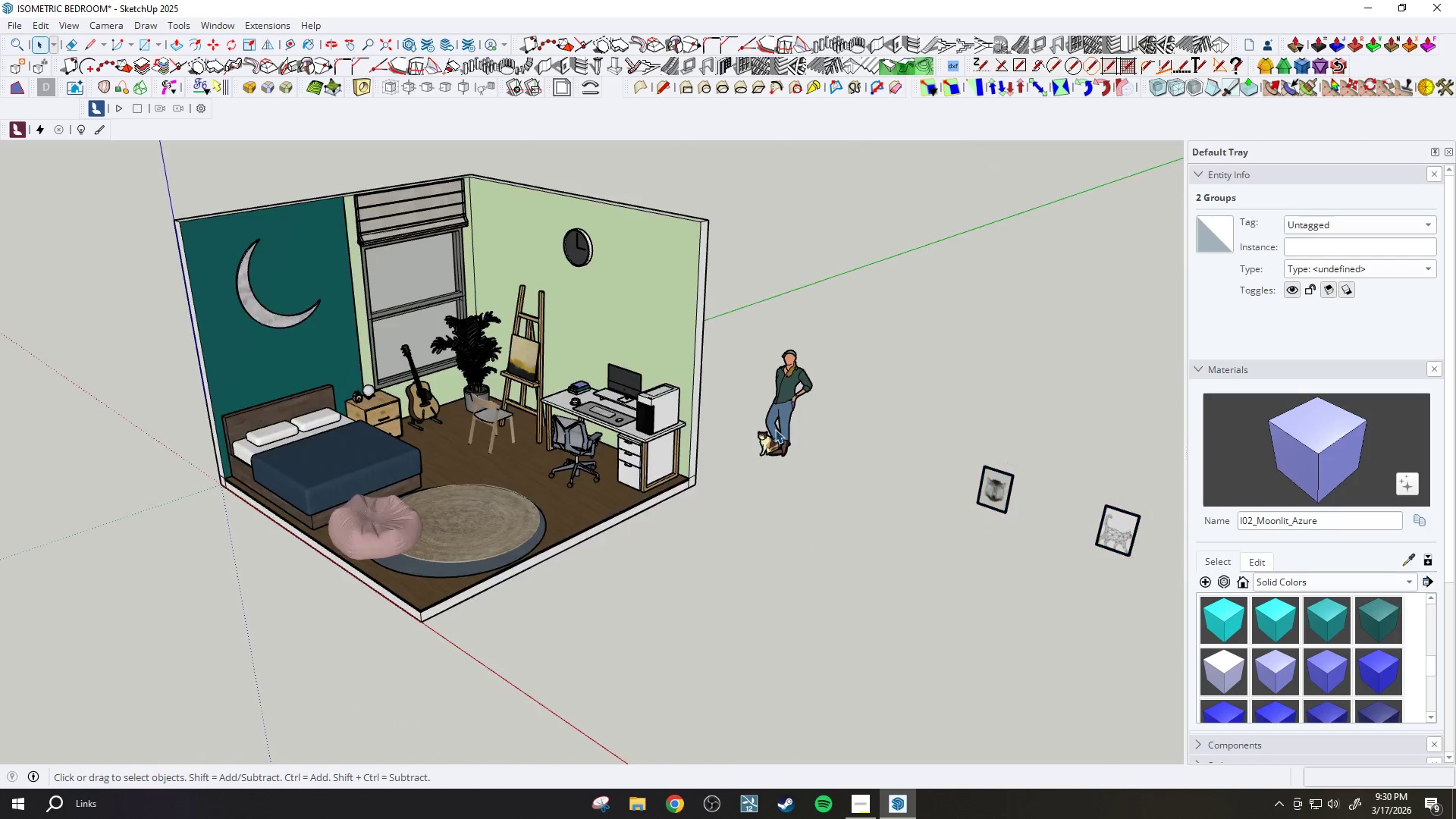 
left_click([775, 429])
 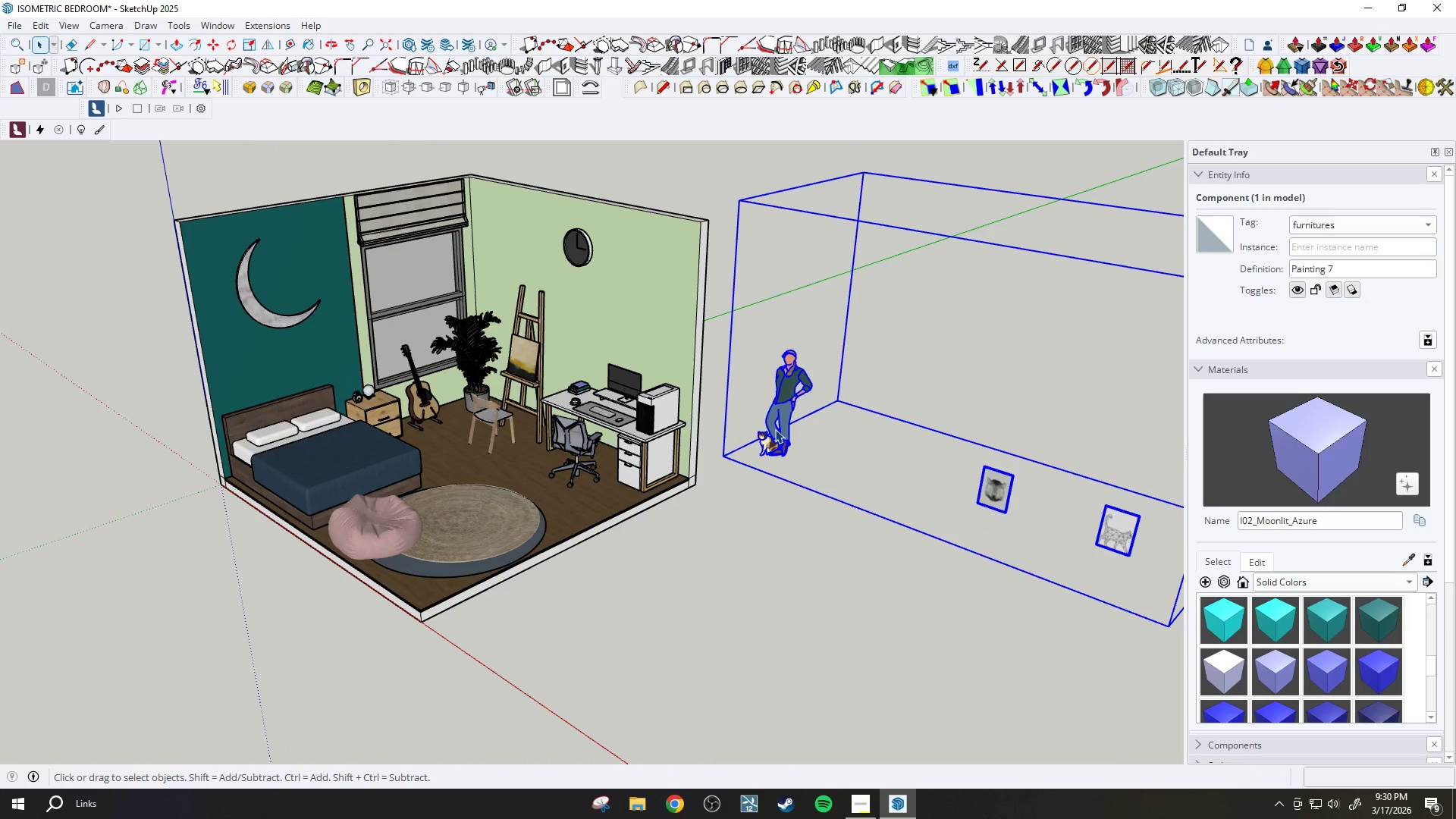 
key(Delete)
 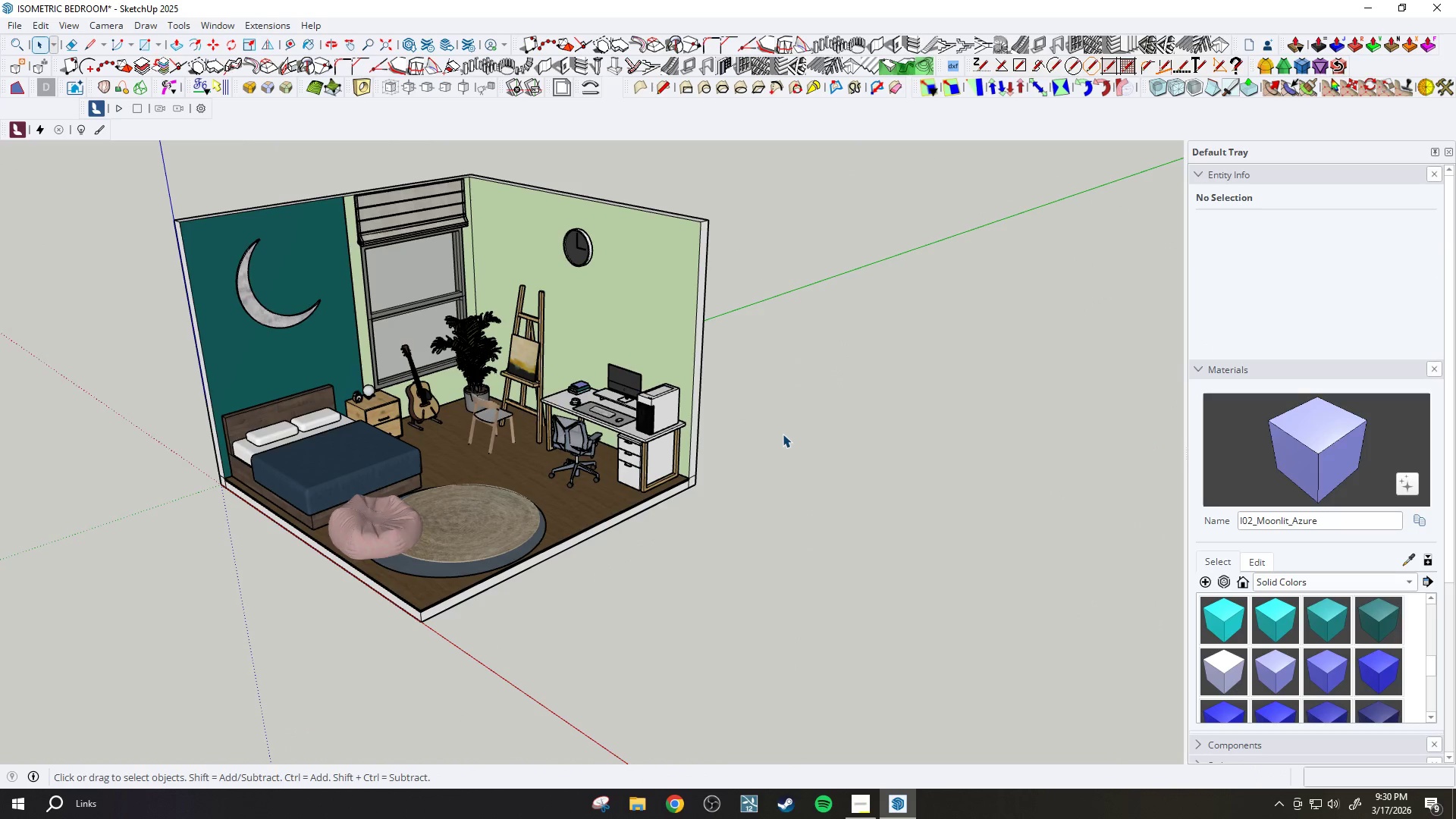 
key(Control+V)
 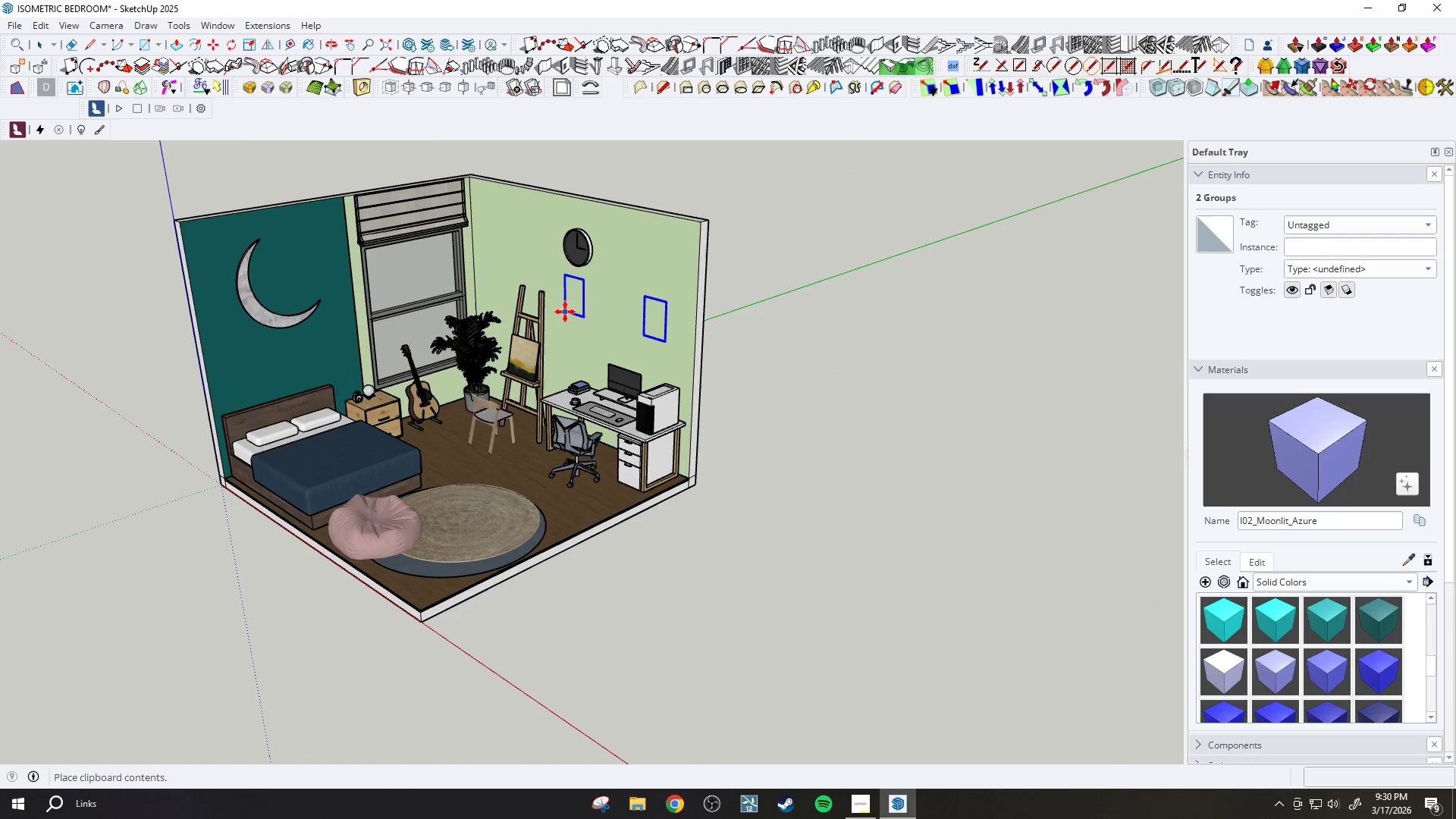 
scroll: coordinate [713, 373], scroll_direction: up, amount: 21.0
 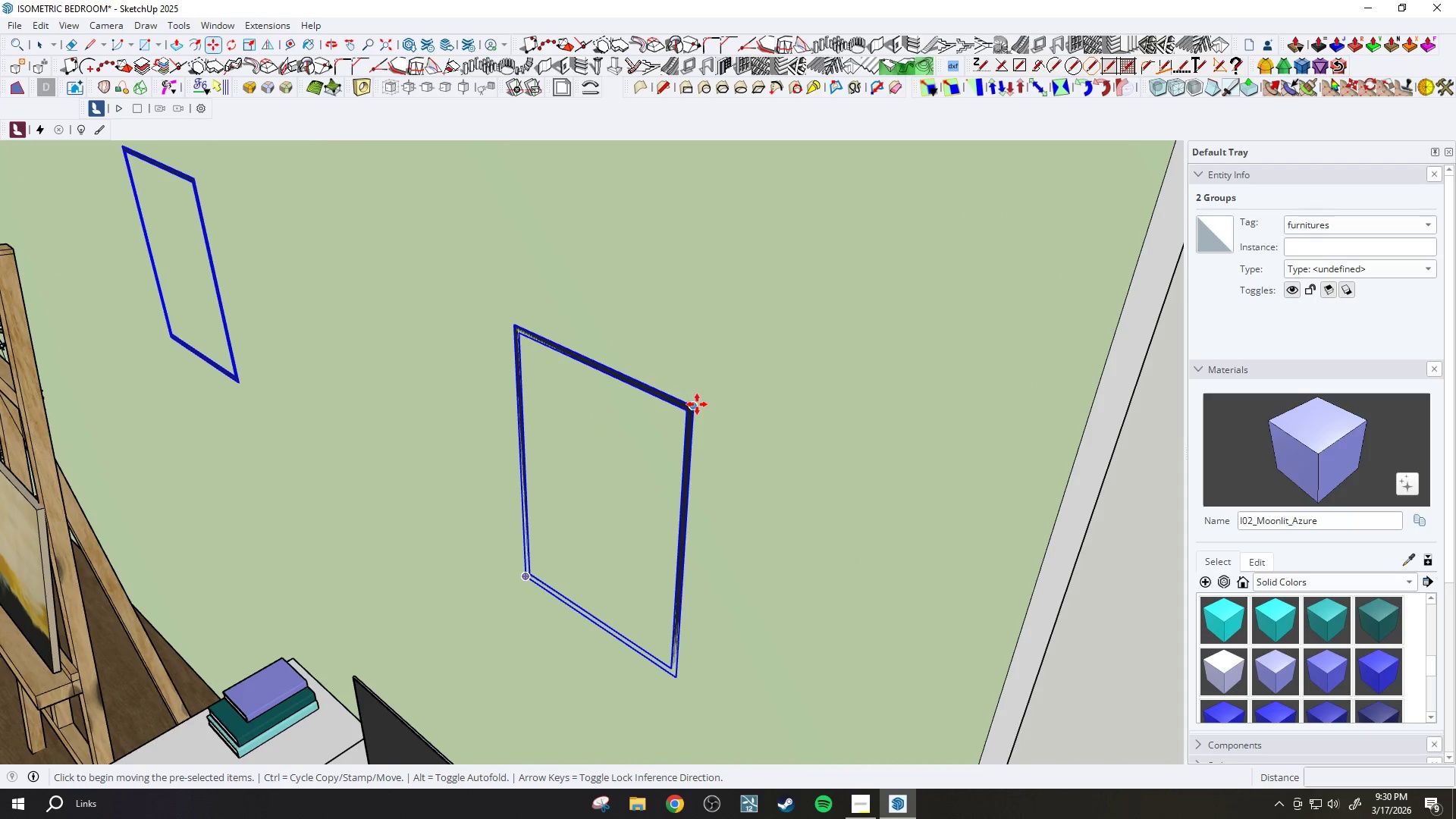 
left_click([695, 407])
 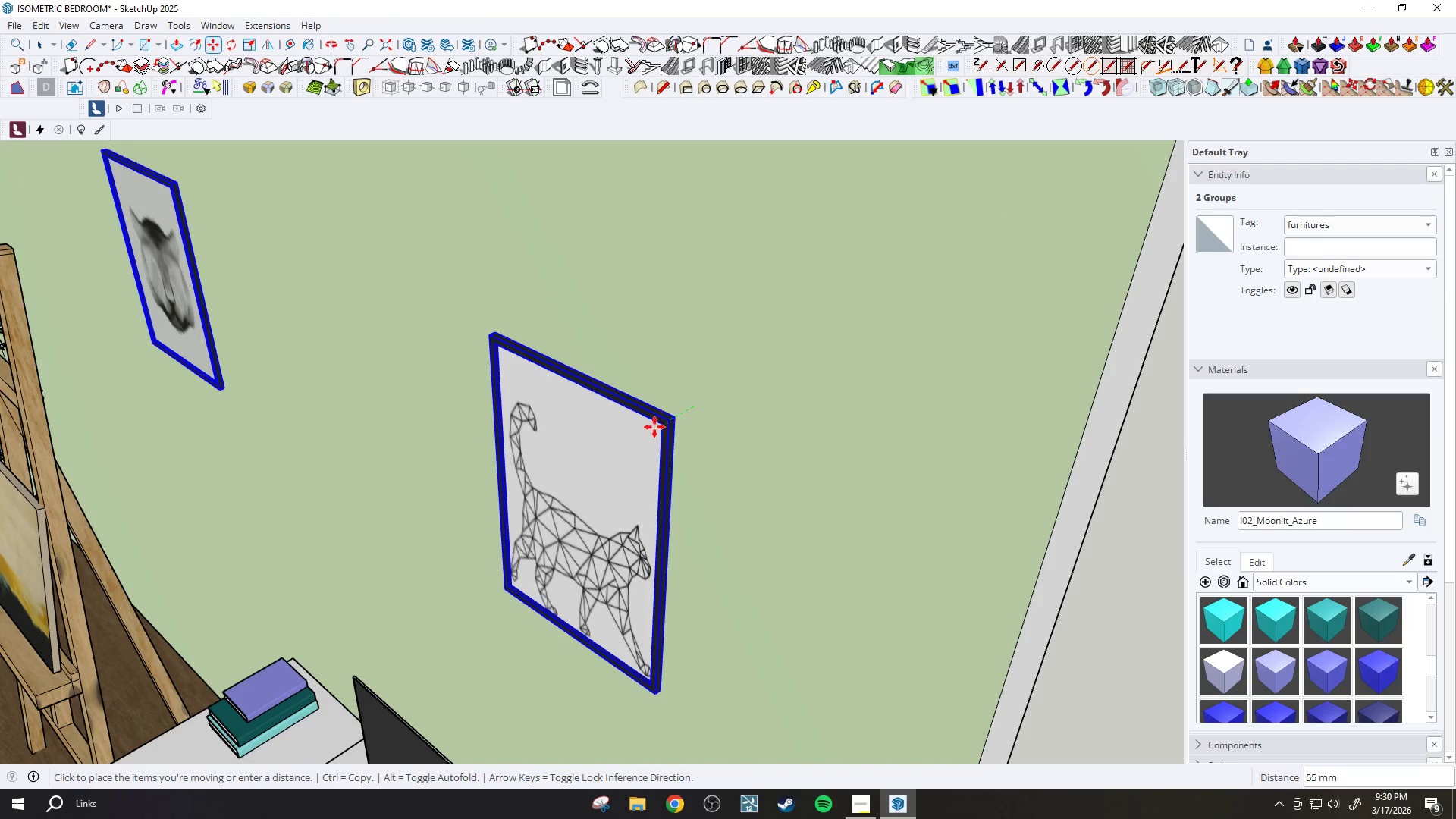 
left_click([654, 427])
 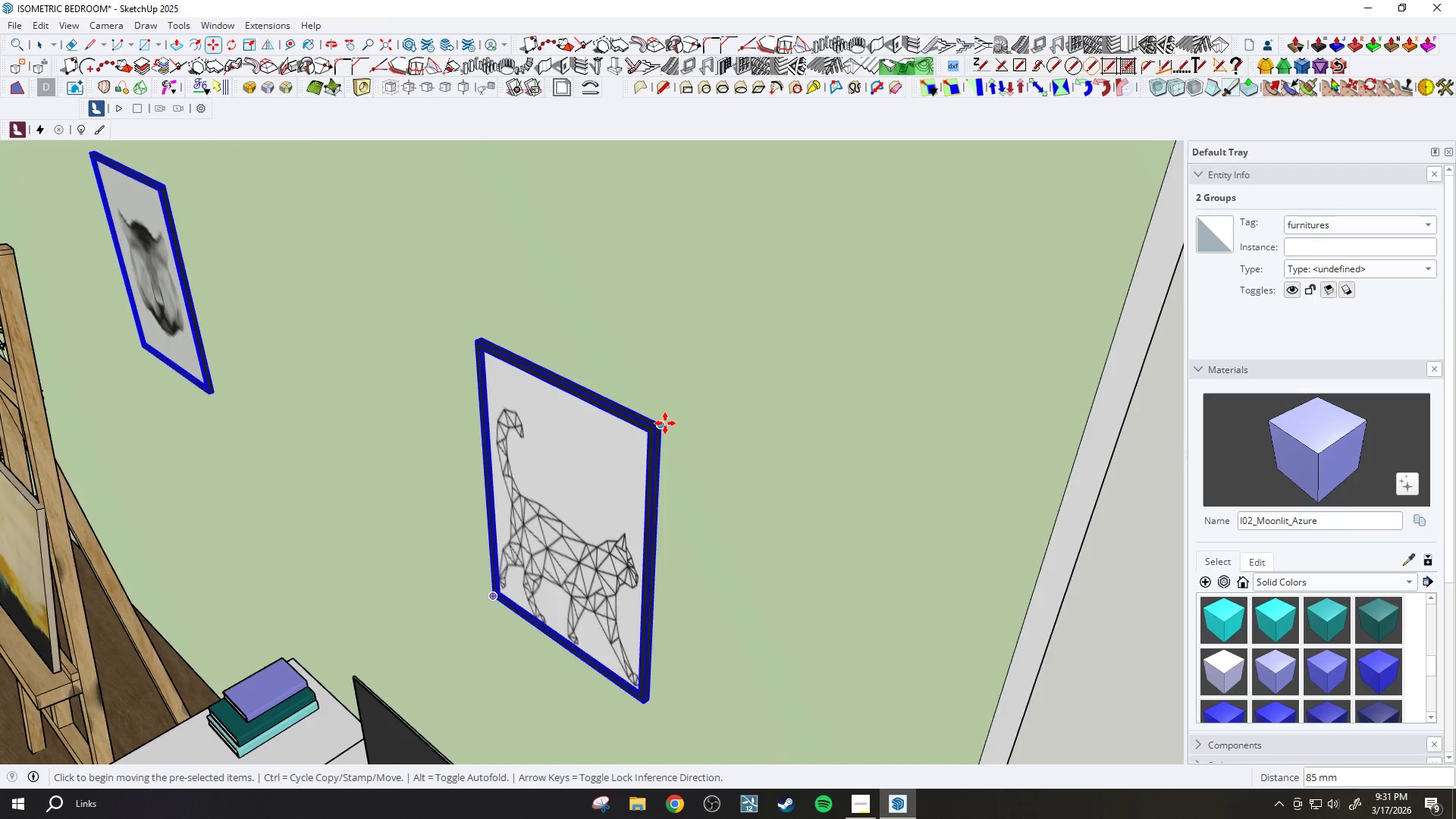 
left_click([665, 422])
 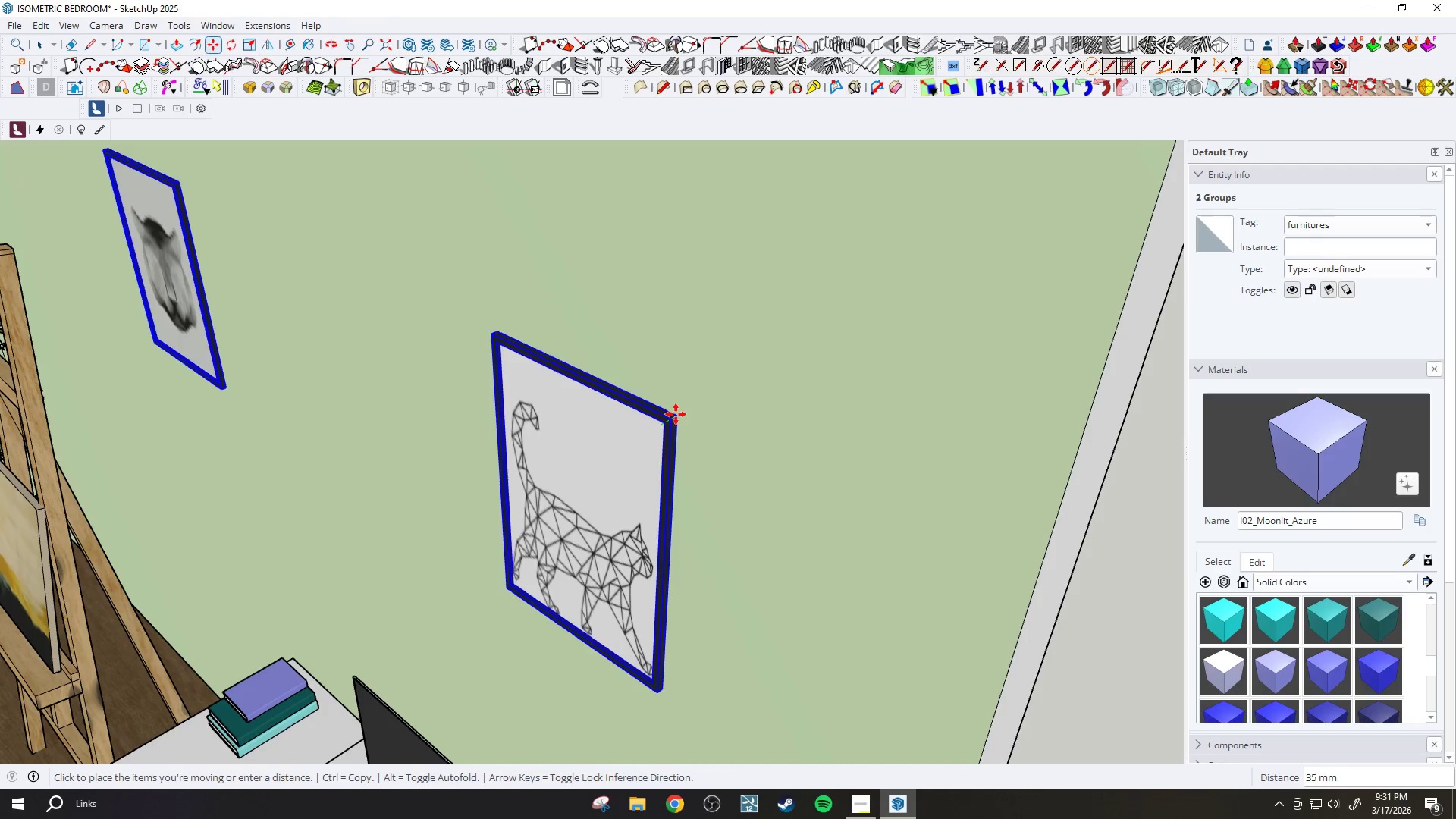 
hold_key(key=ShiftLeft, duration=0.86)
left_click([750, 378])
 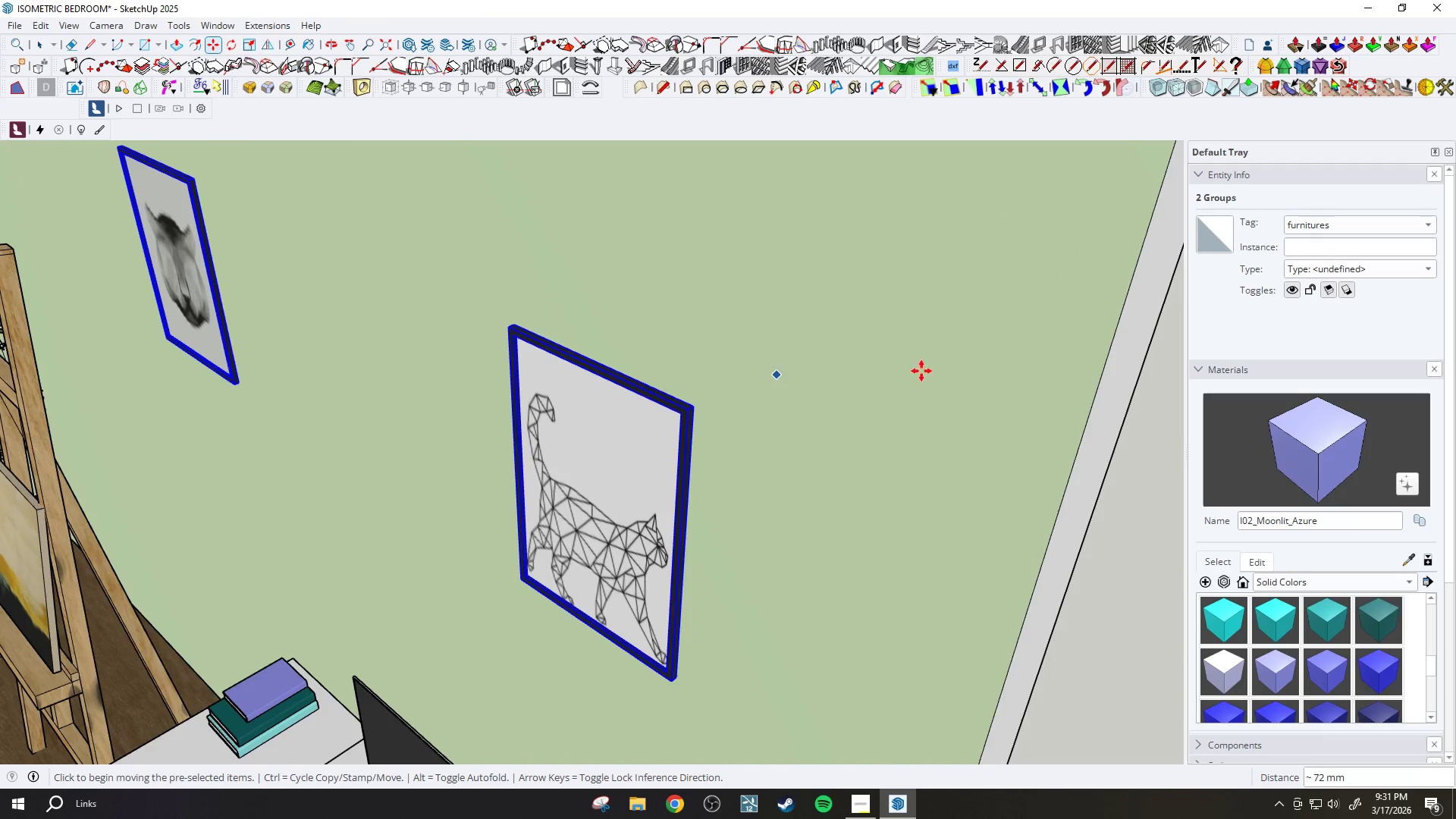 
scroll: coordinate [821, 400], scroll_direction: down, amount: 16.0
 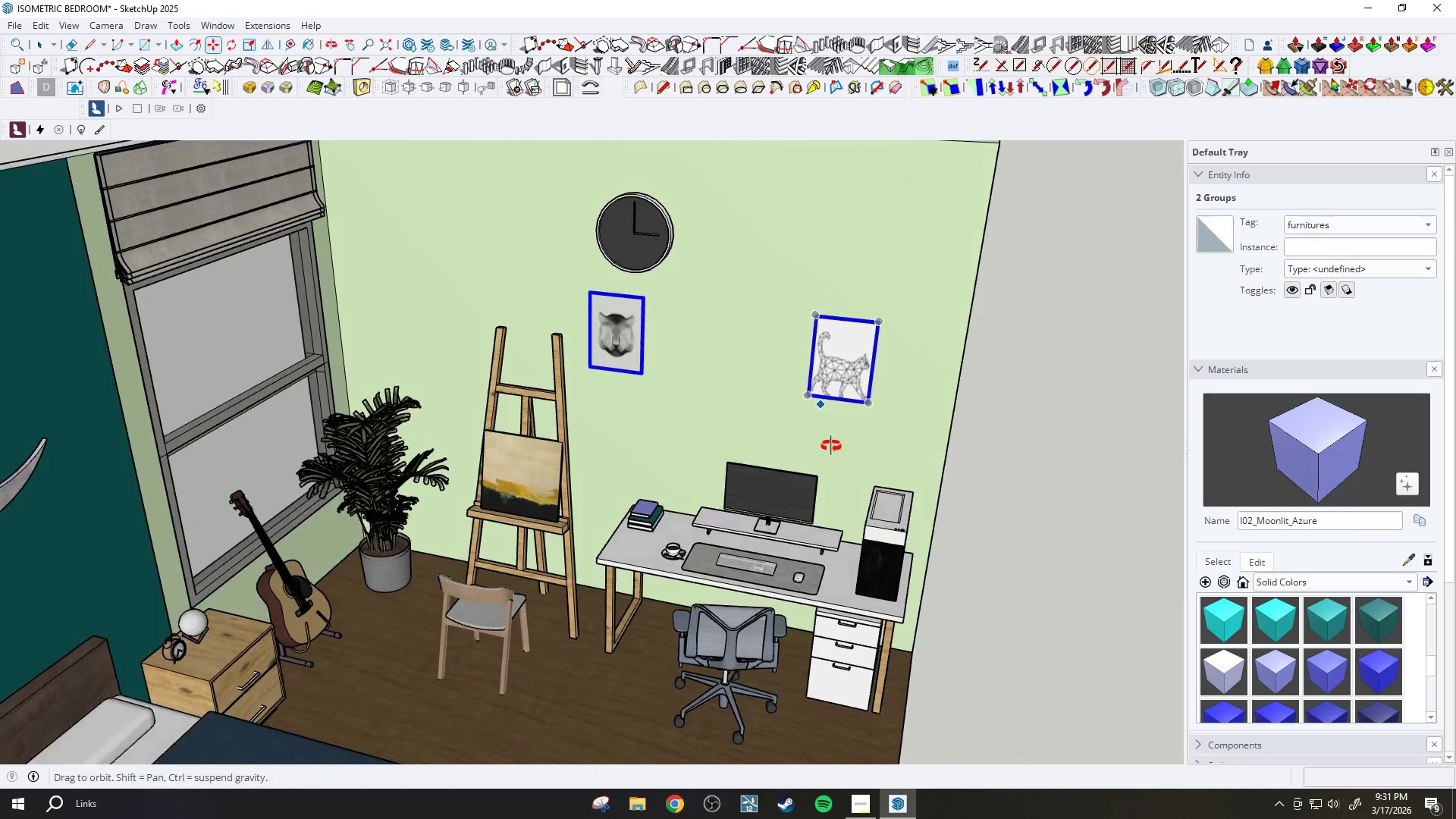 
key(M)
 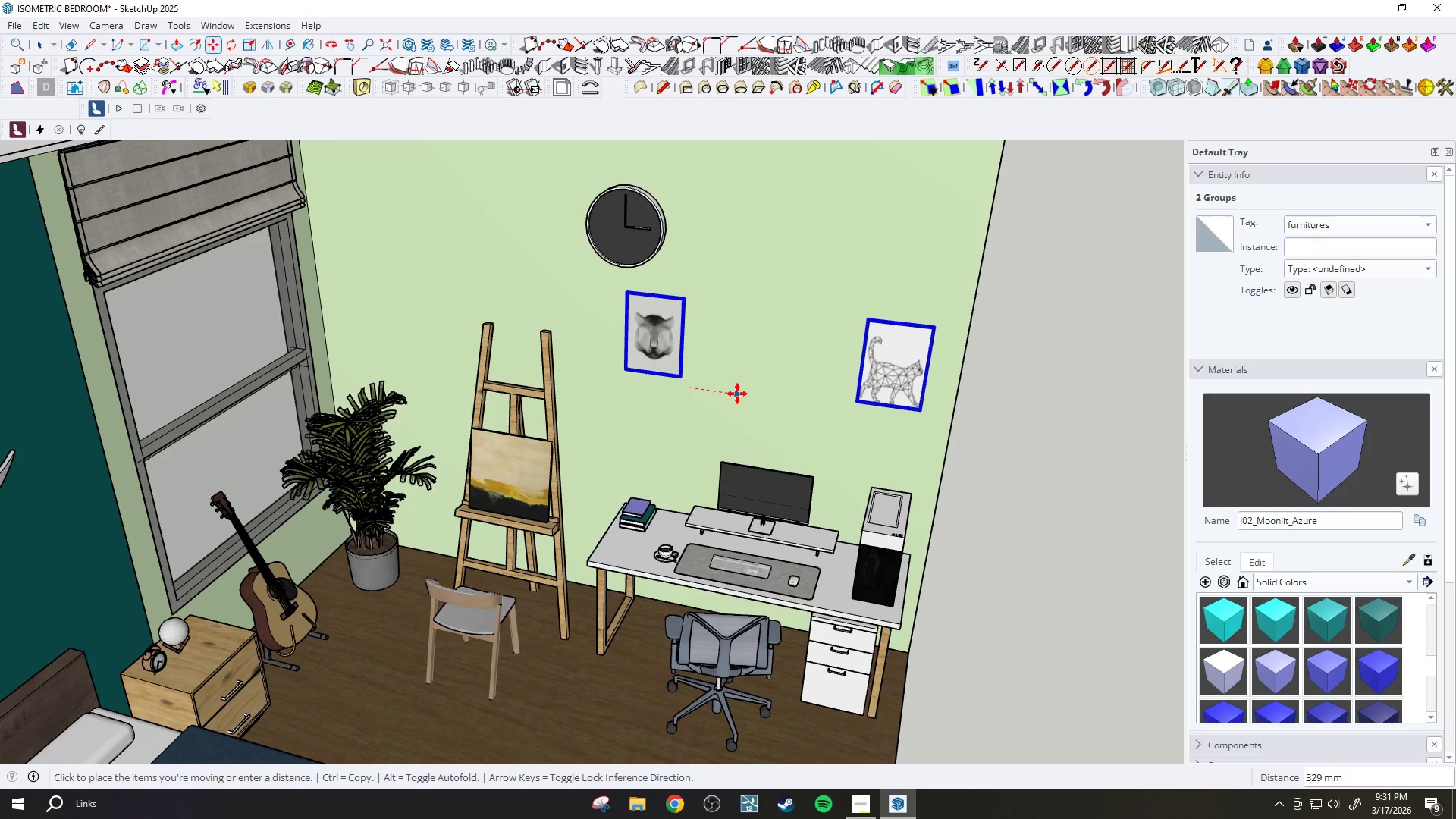 
scroll: coordinate [817, 431], scroll_direction: none, amount: 0.0
 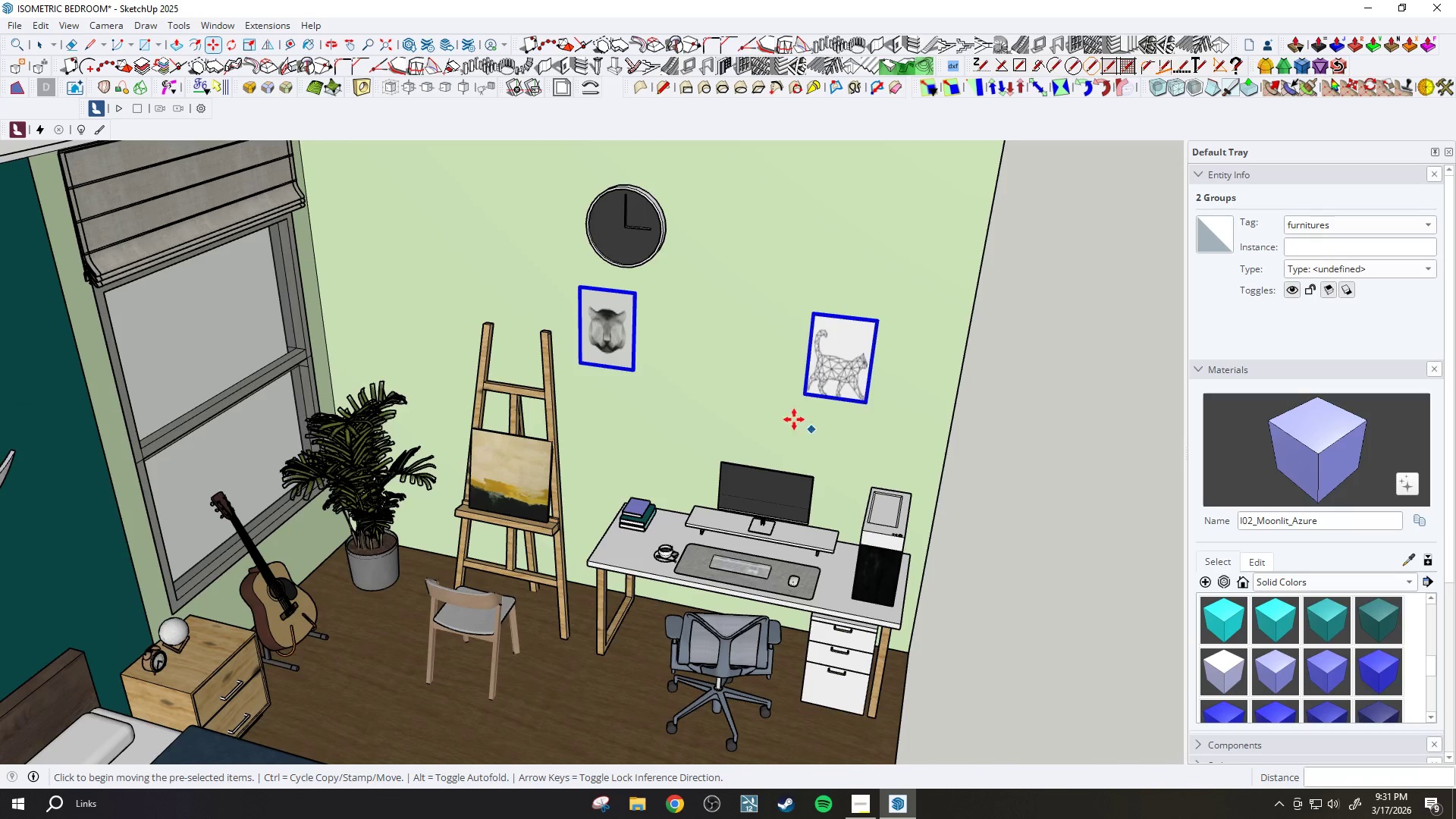 
left_click([737, 394])
 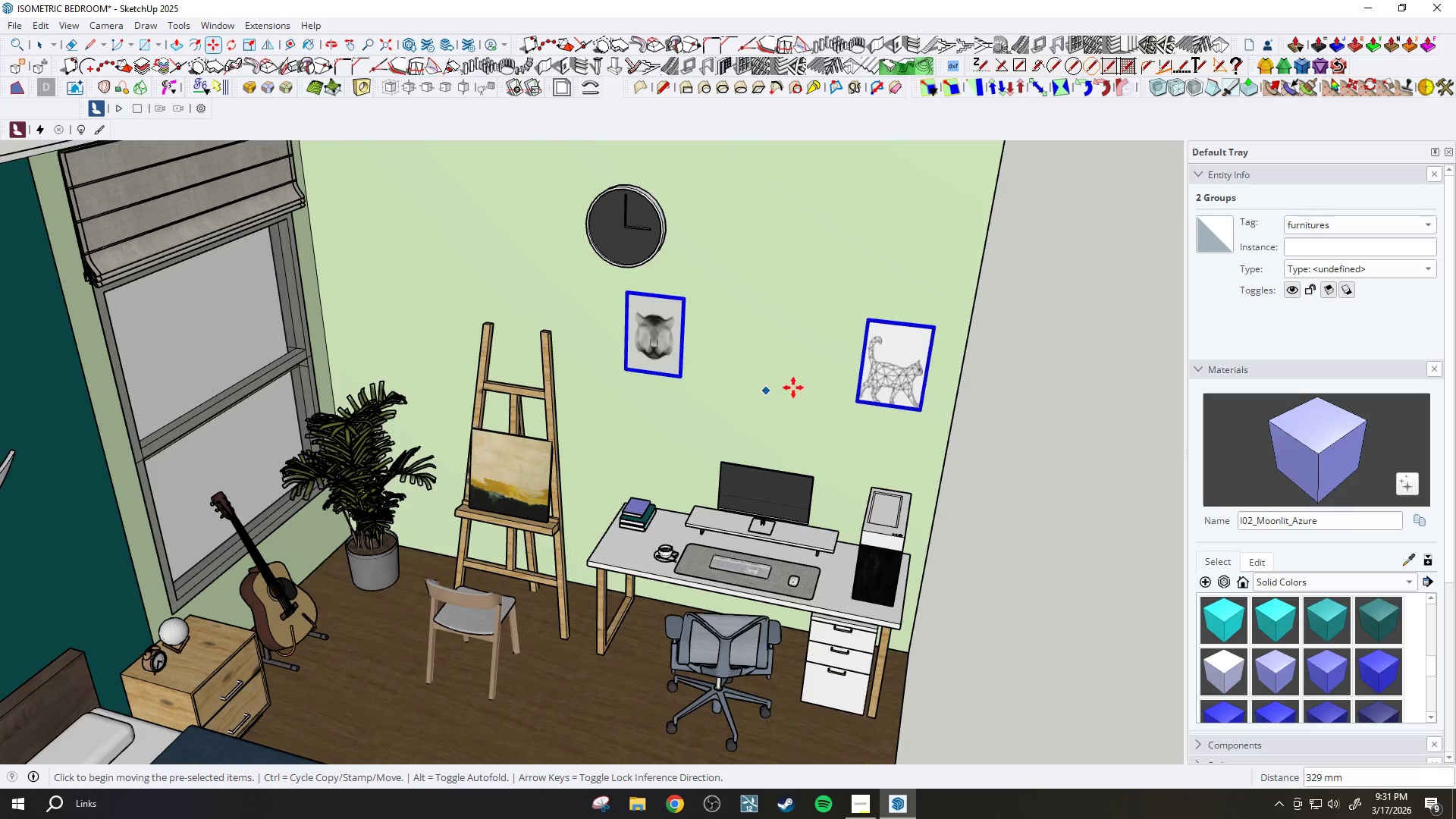 
key(Space)
 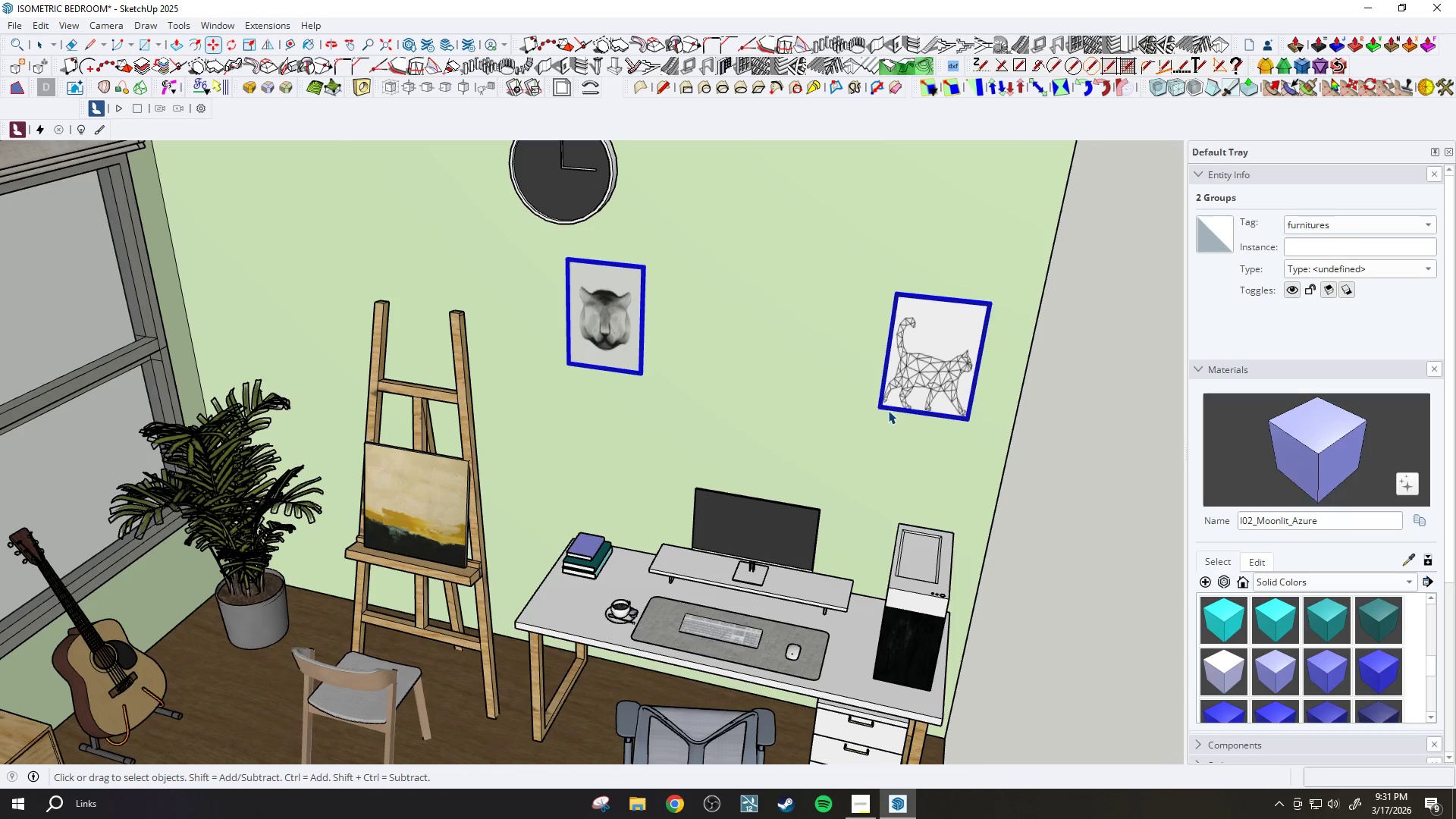 
scroll: coordinate [796, 386], scroll_direction: up, amount: 3.0
 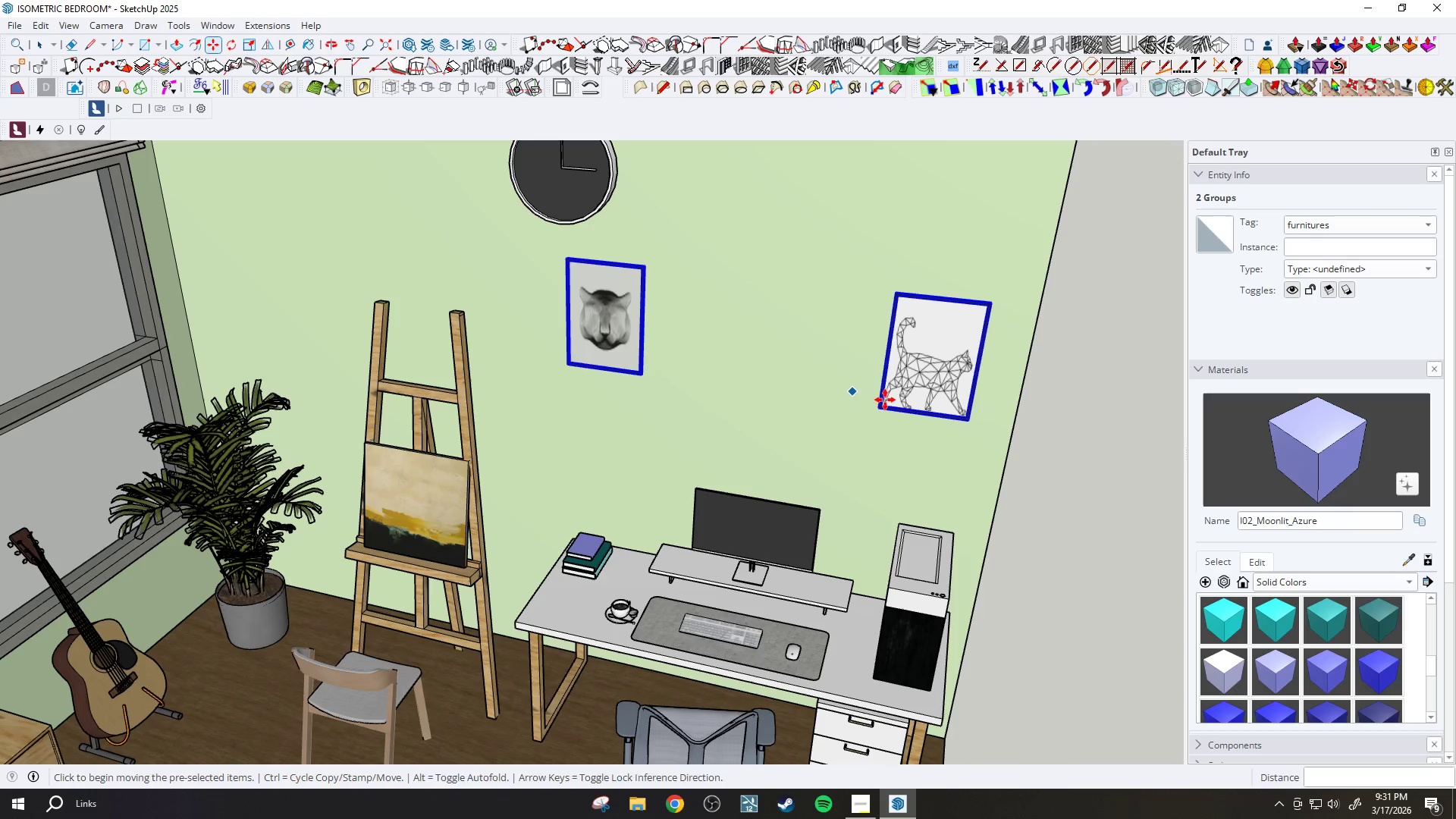 
key(S)
 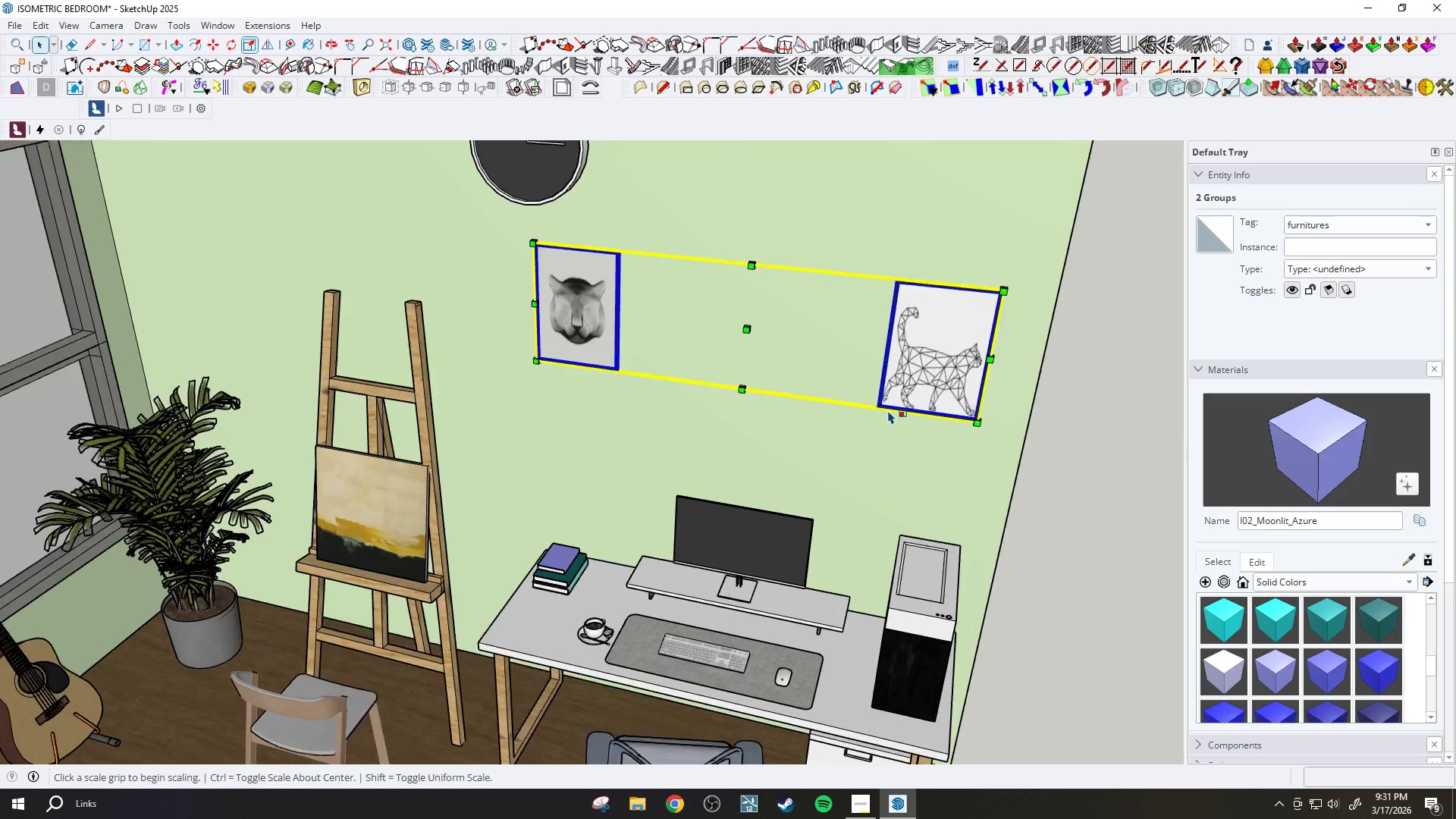 
scroll: coordinate [888, 410], scroll_direction: up, amount: 2.0
 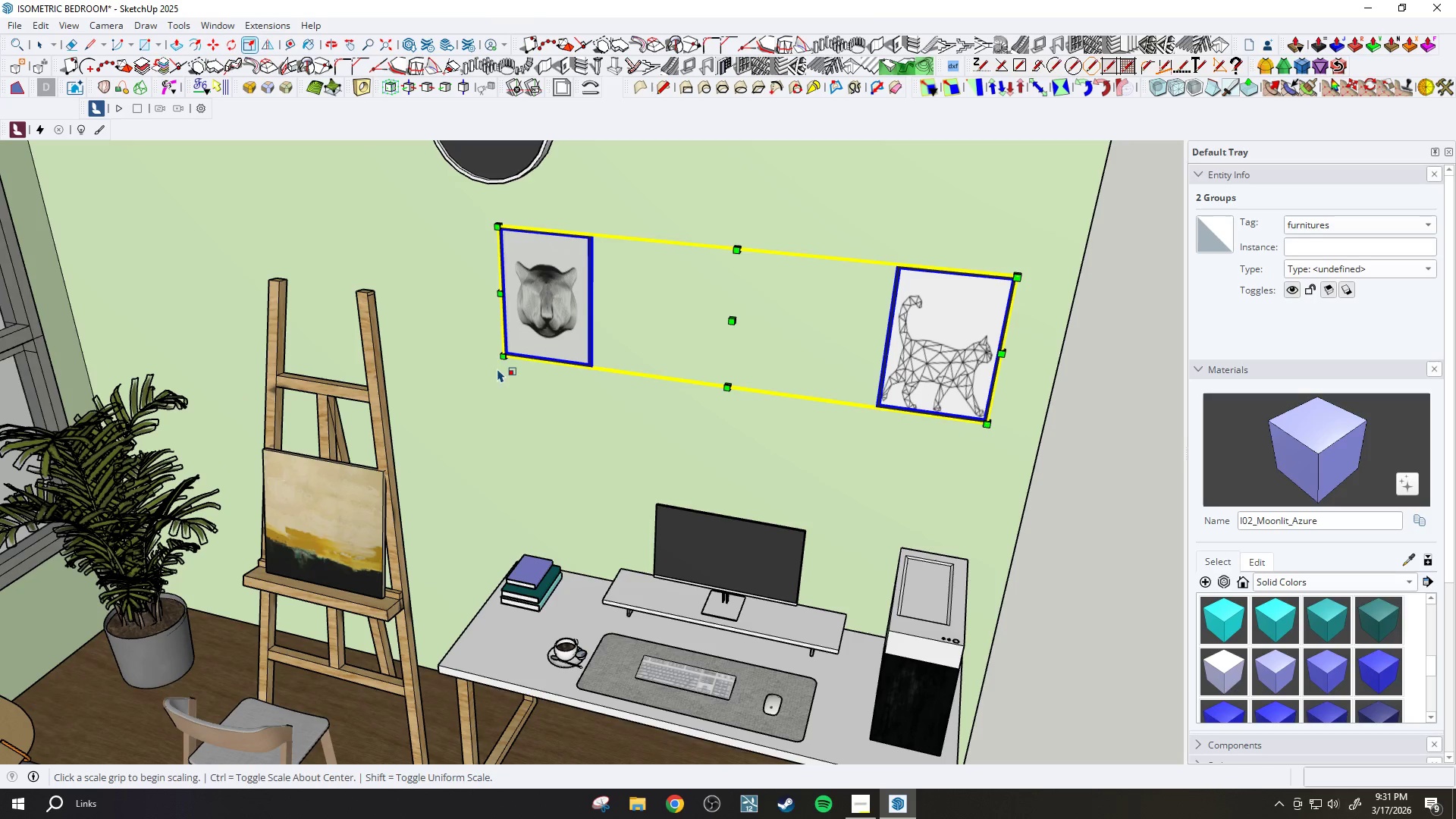 
left_click([499, 362])
 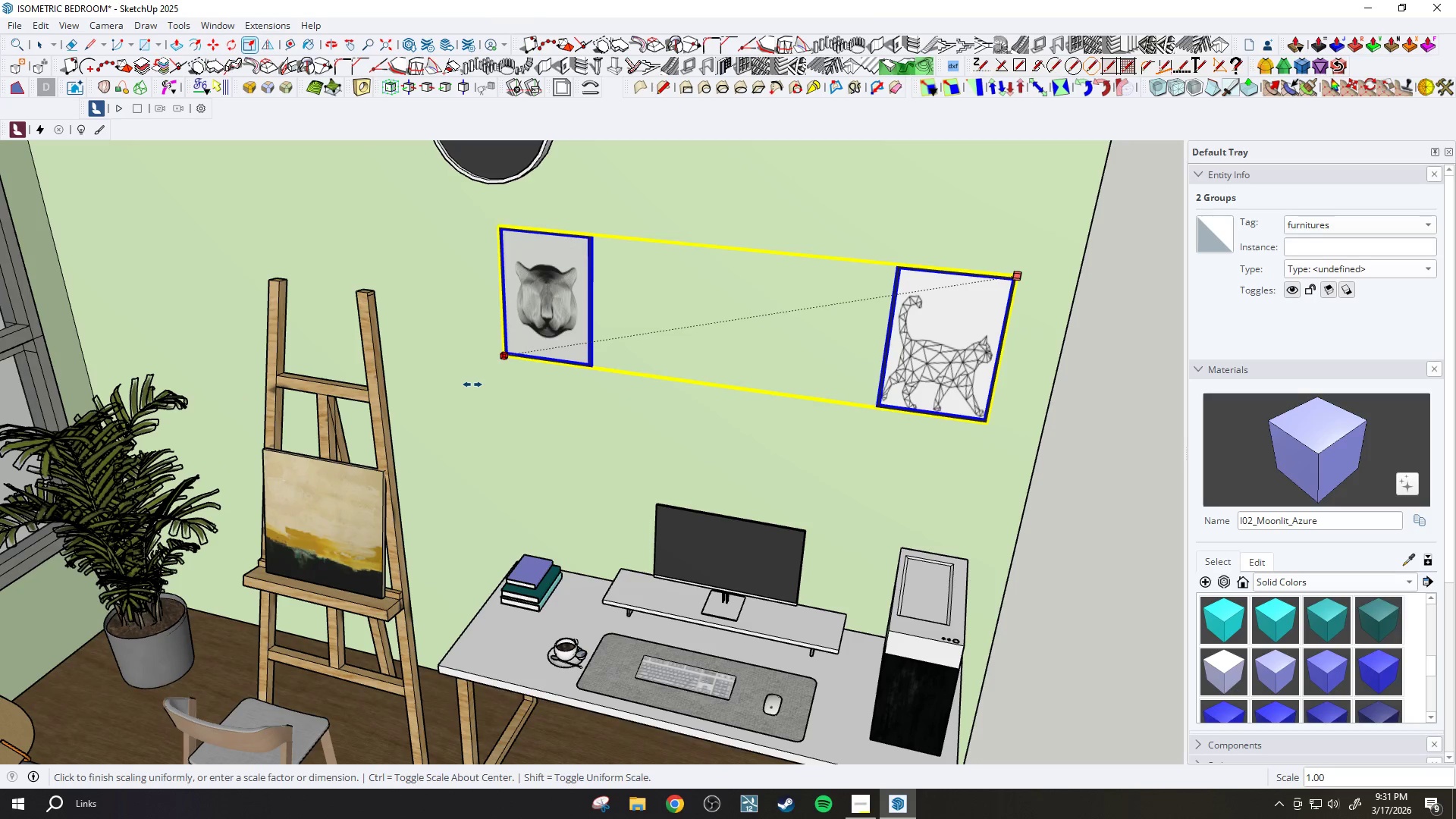 
left_click([472, 384])
 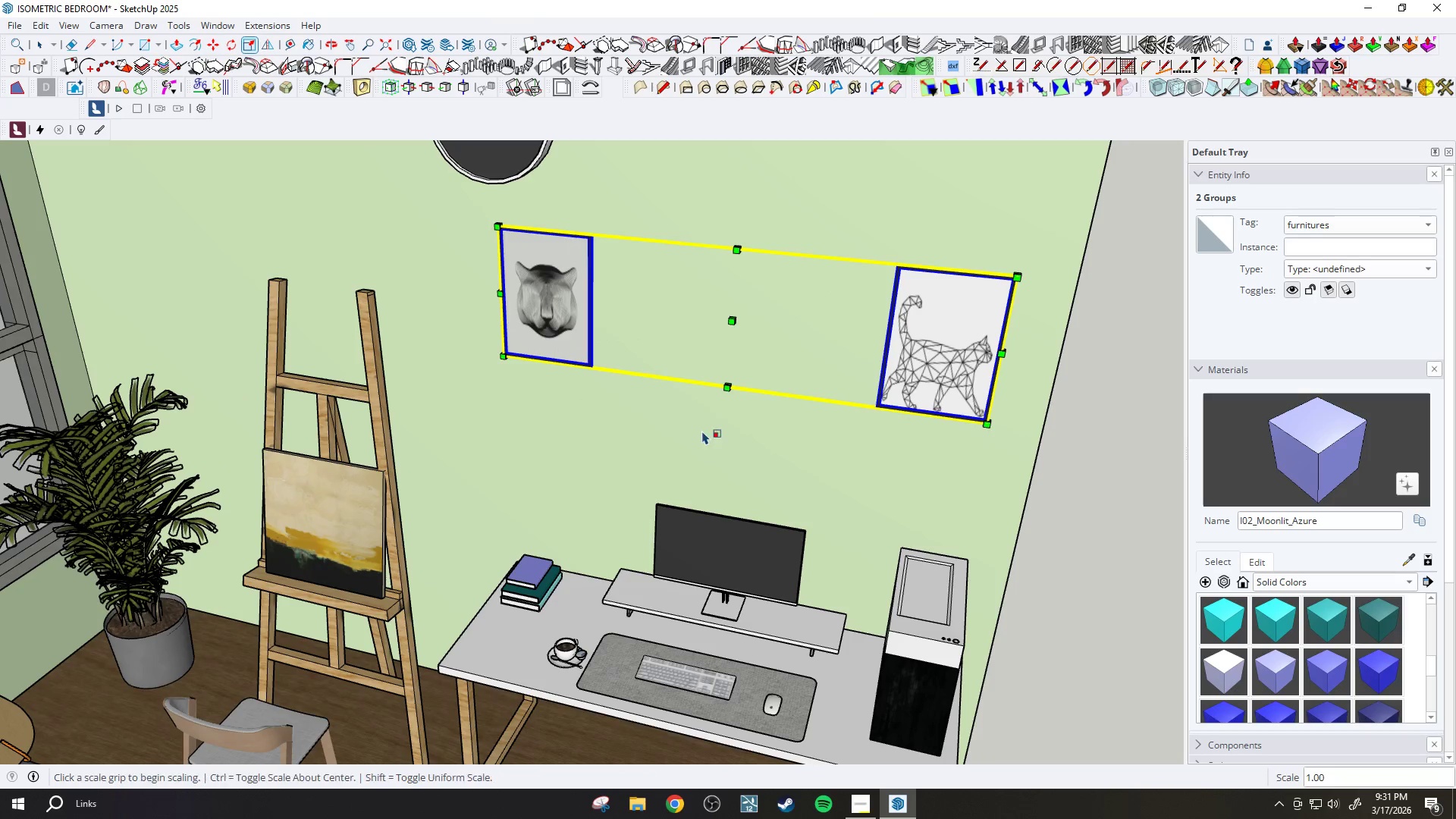 
scroll: coordinate [792, 376], scroll_direction: down, amount: 5.0
 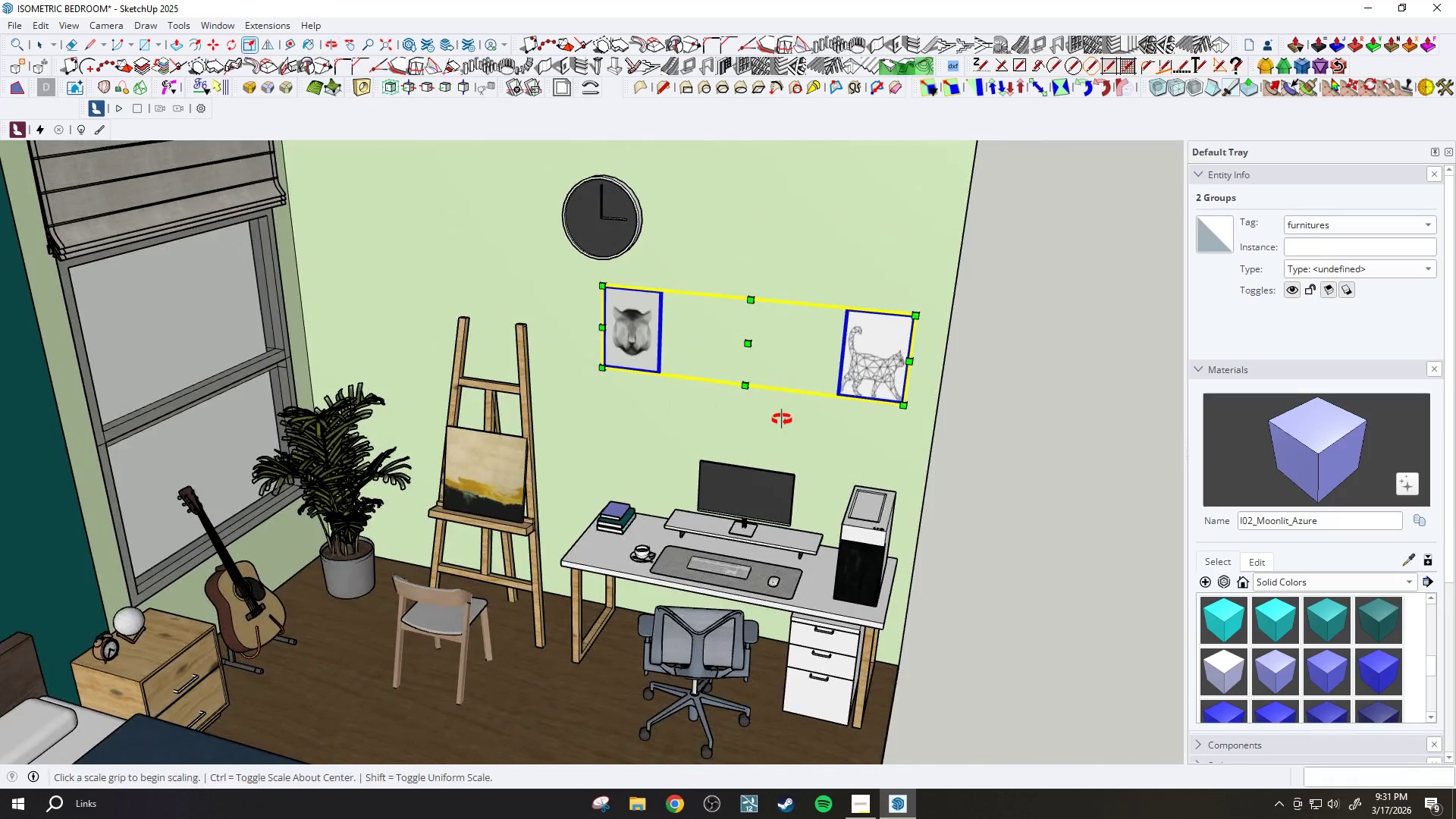 
key(M)
 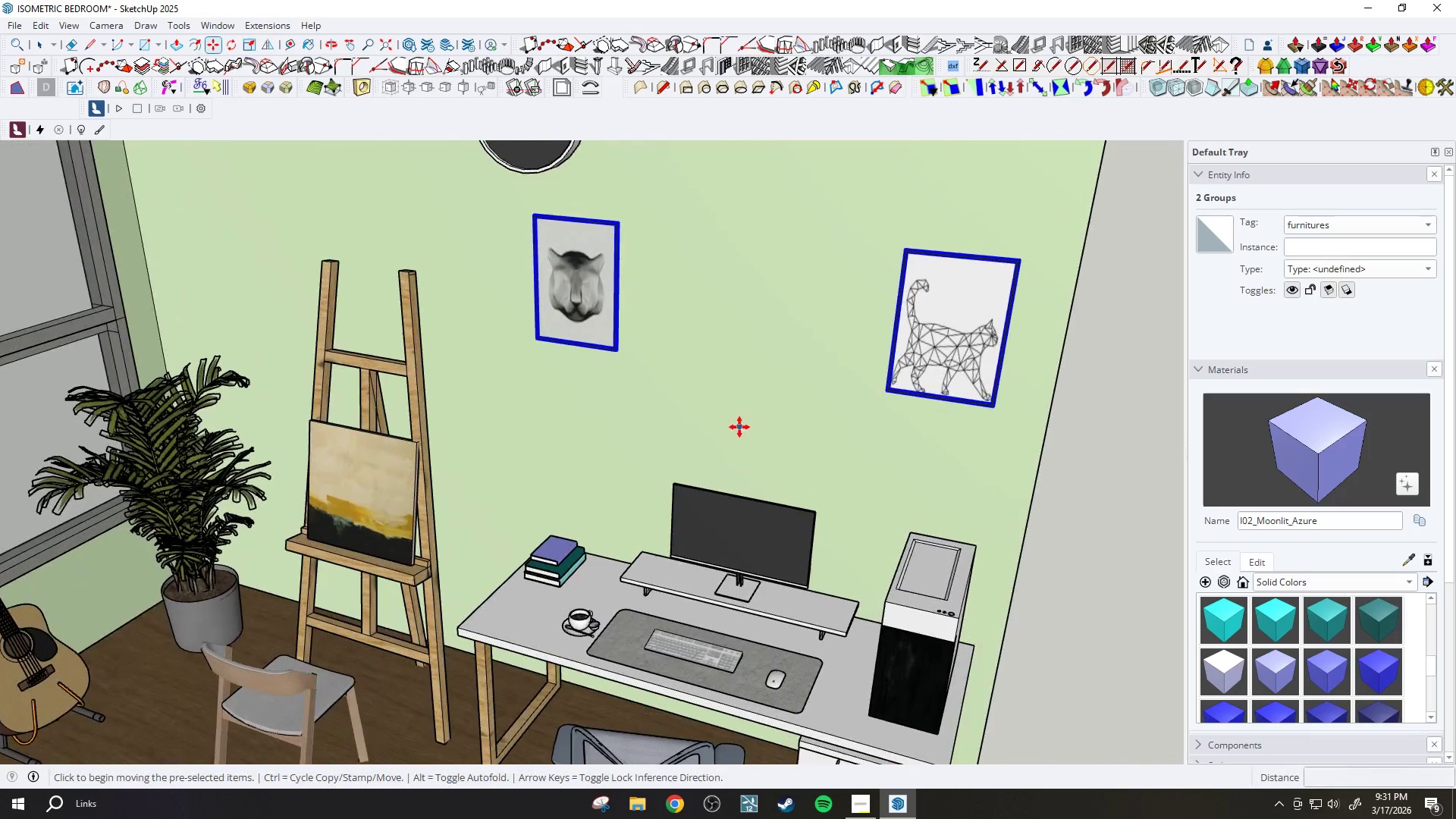 
left_click([737, 428])
 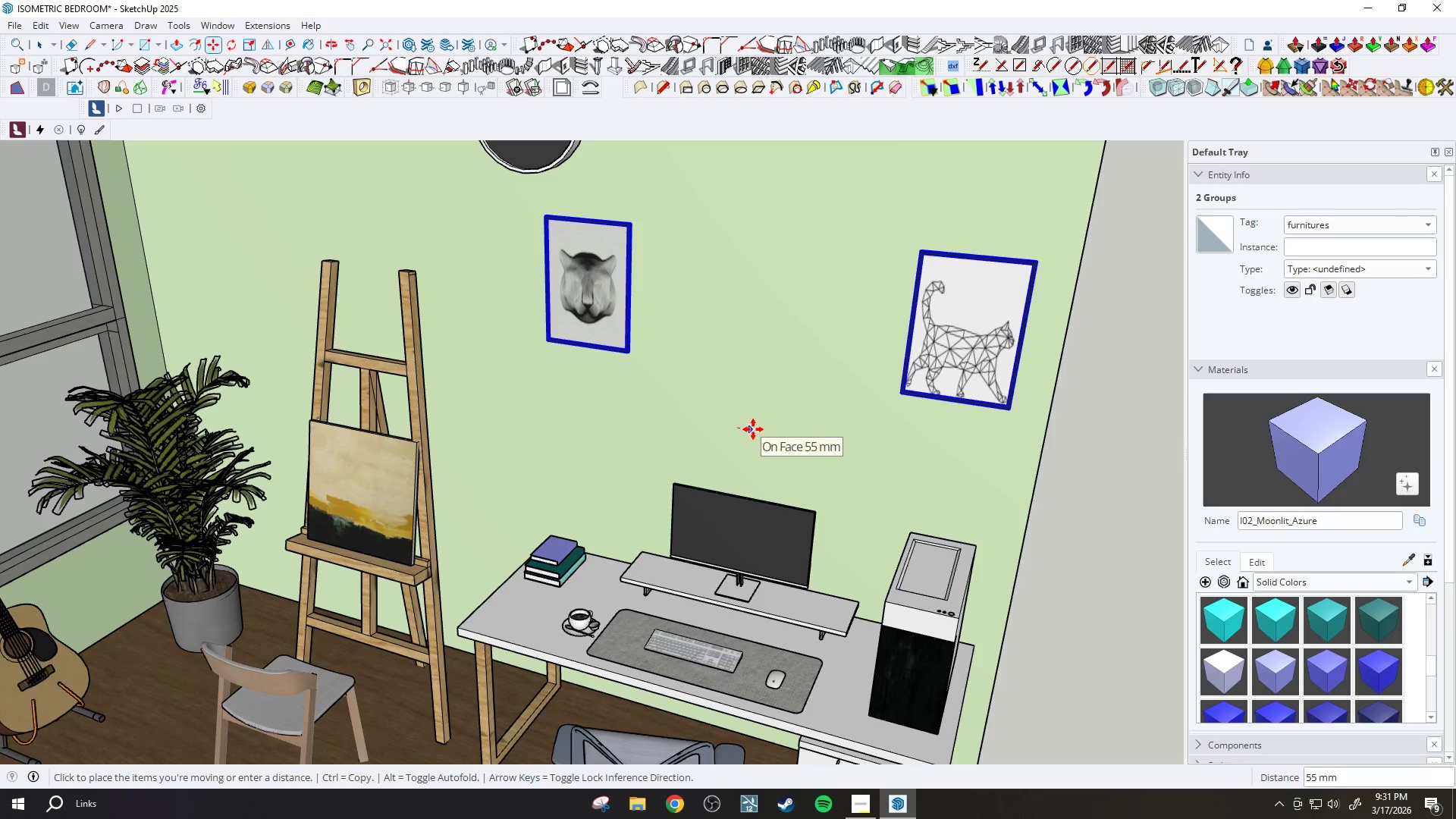 
scroll: coordinate [744, 426], scroll_direction: up, amount: 4.0
 